 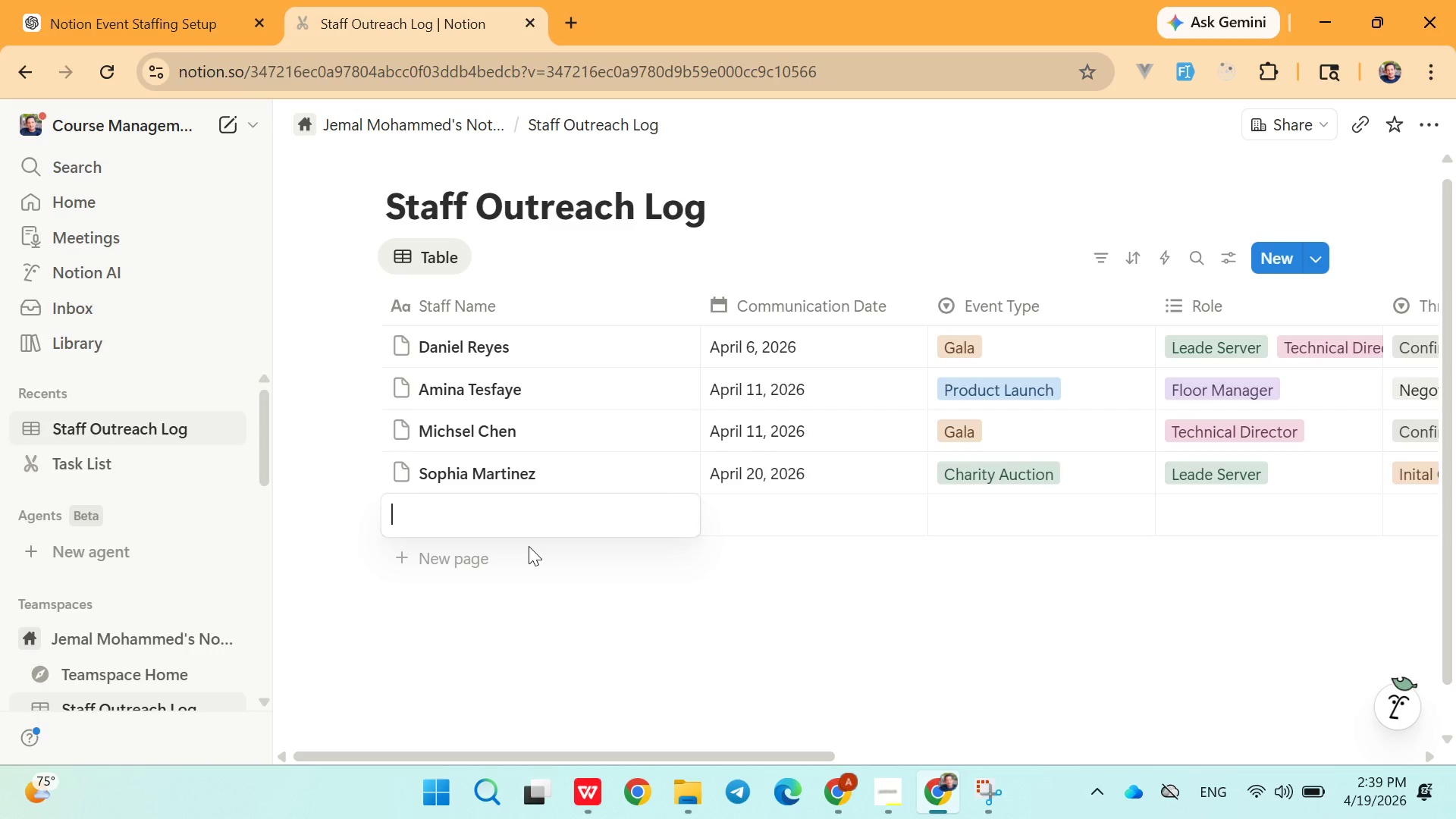 
type(James)
 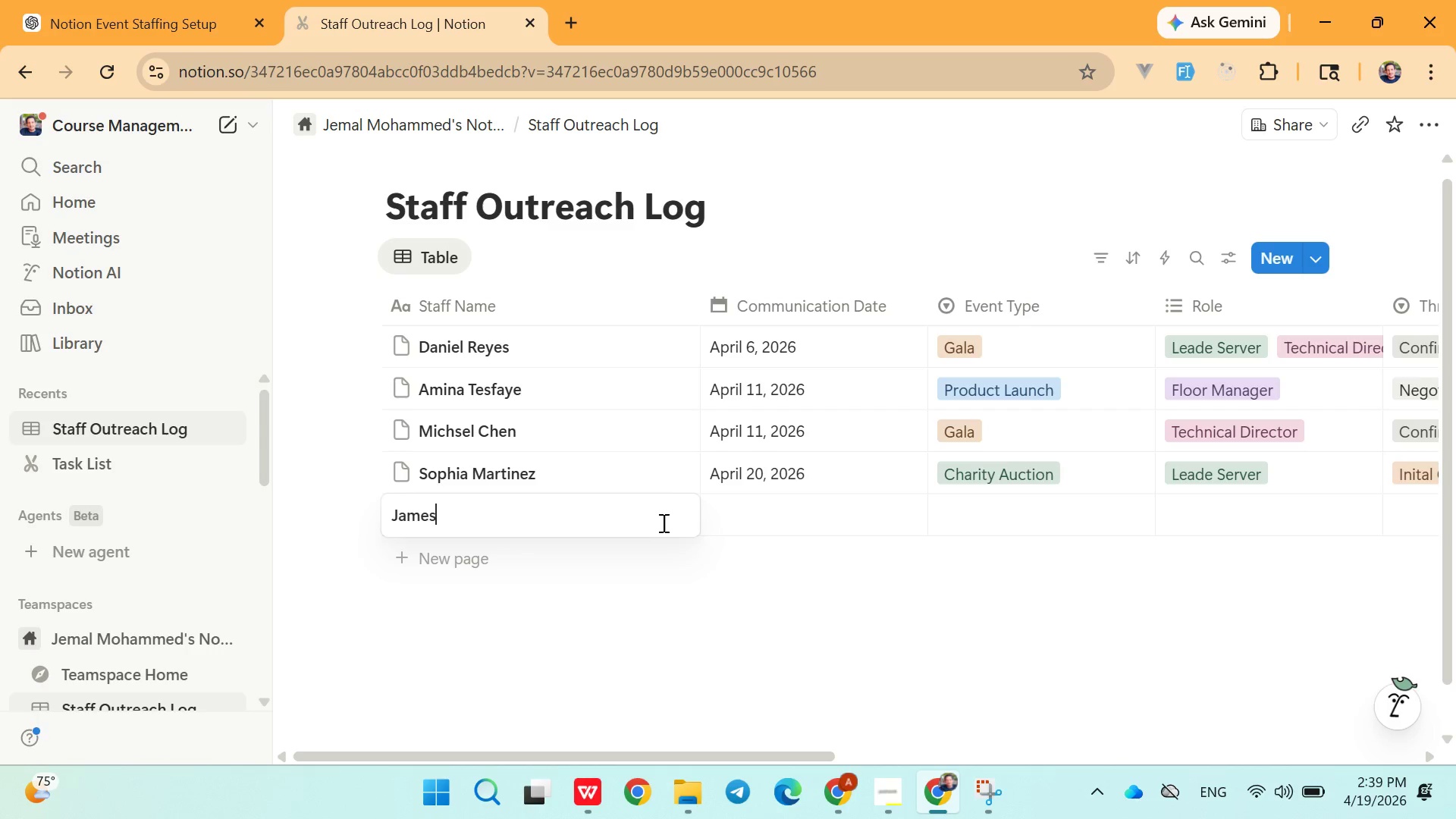 
type( Walker)
 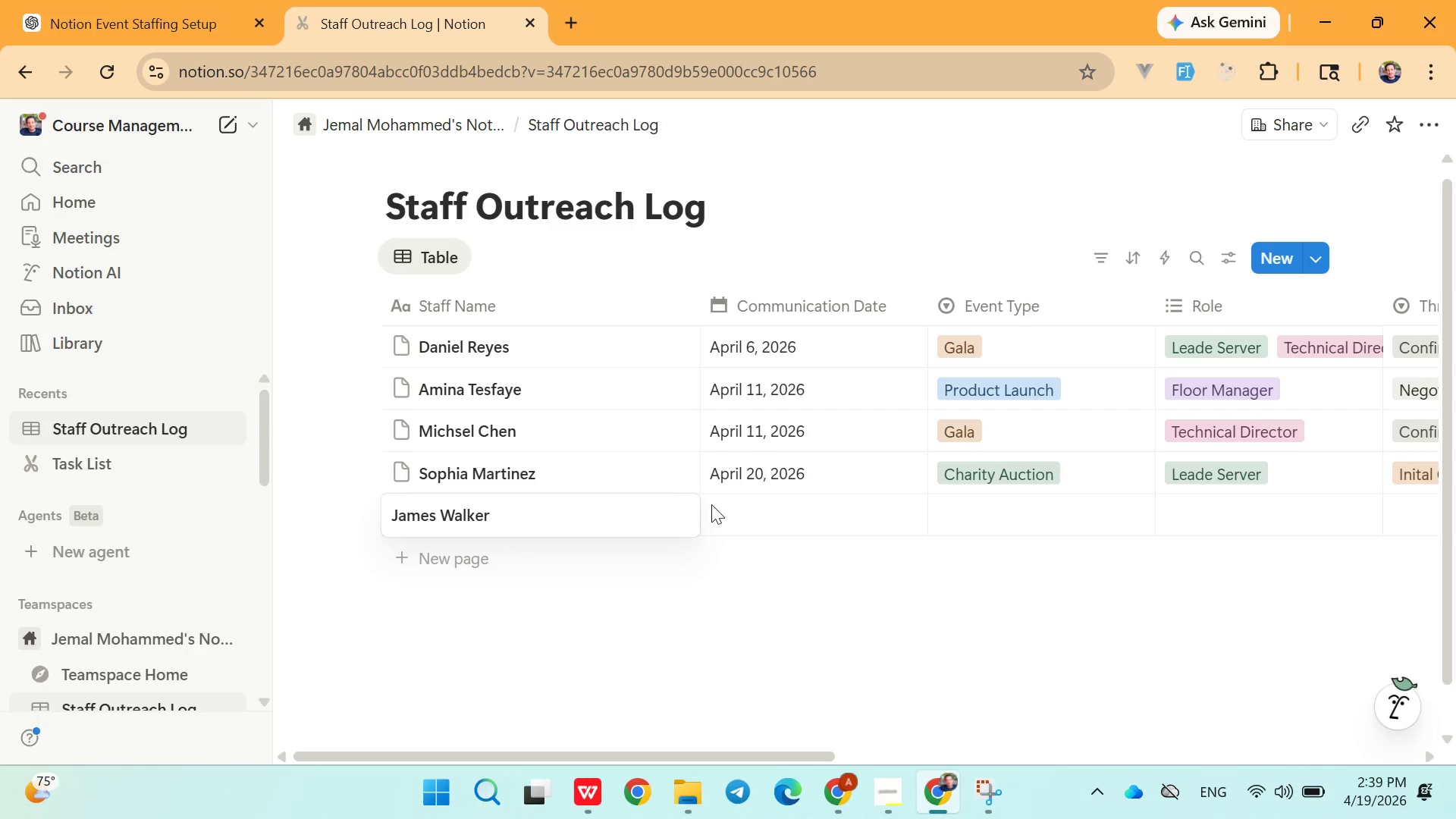 
left_click([716, 504])
 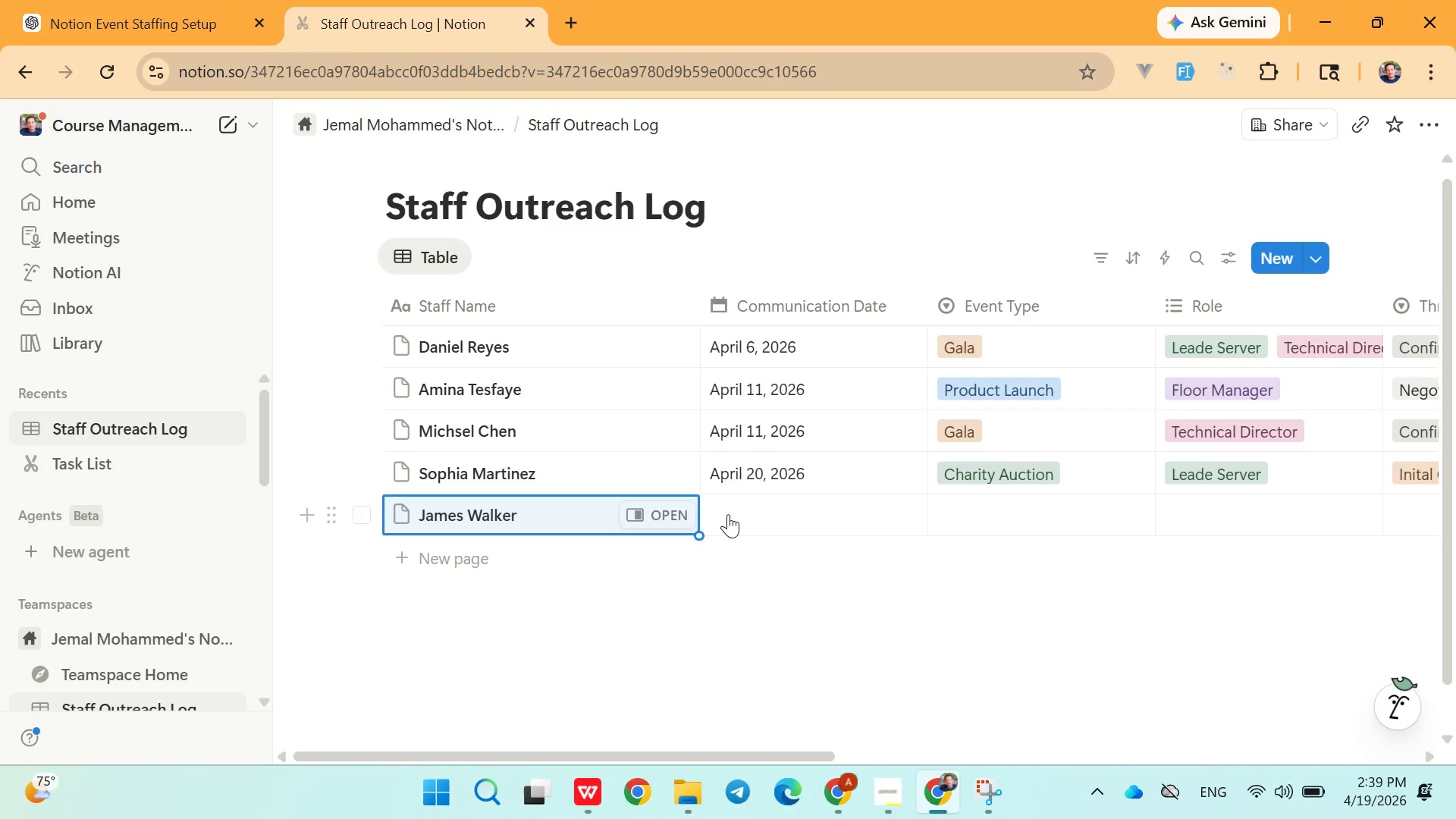 
left_click([728, 514])
 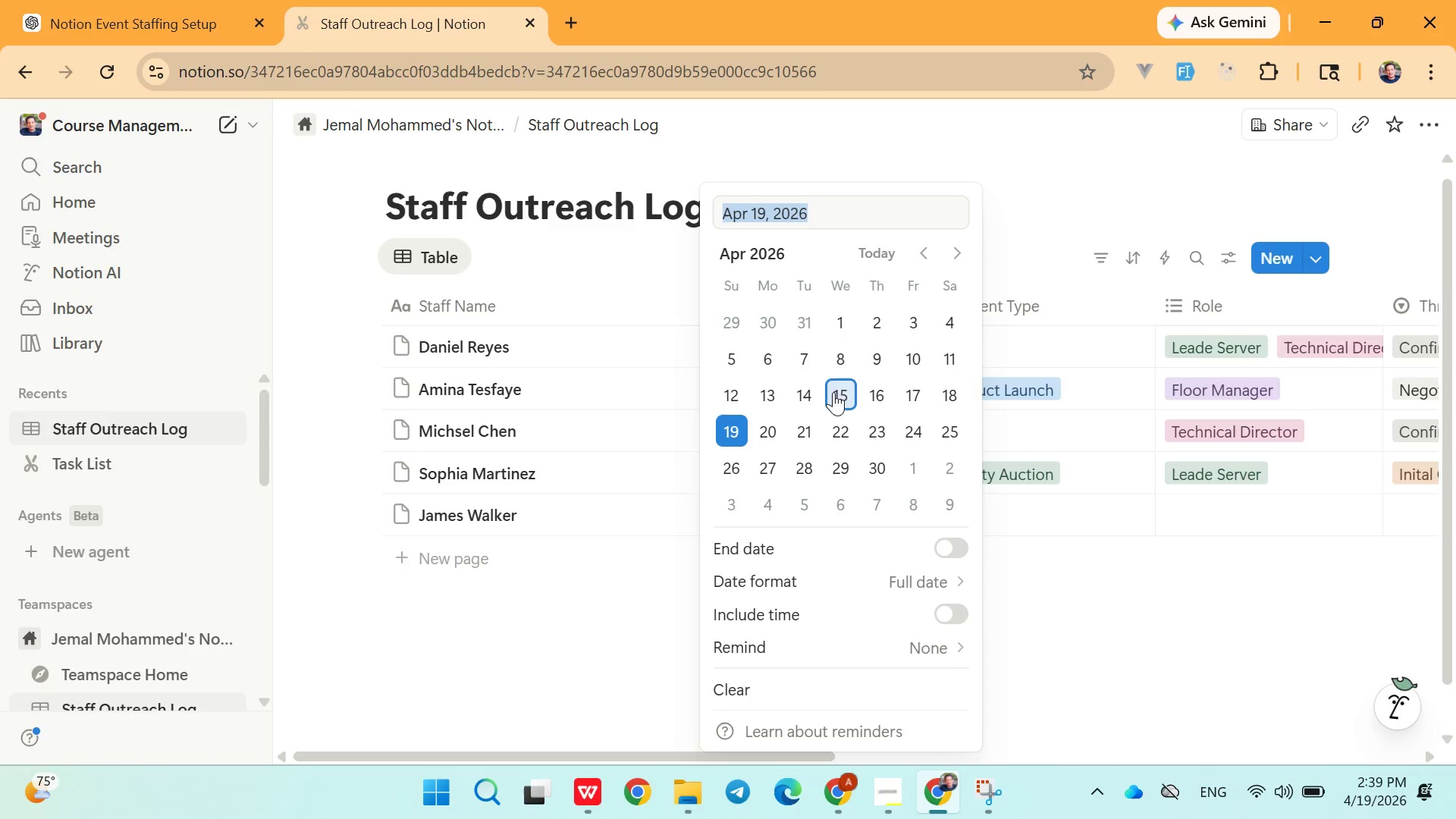 
left_click([827, 388])
 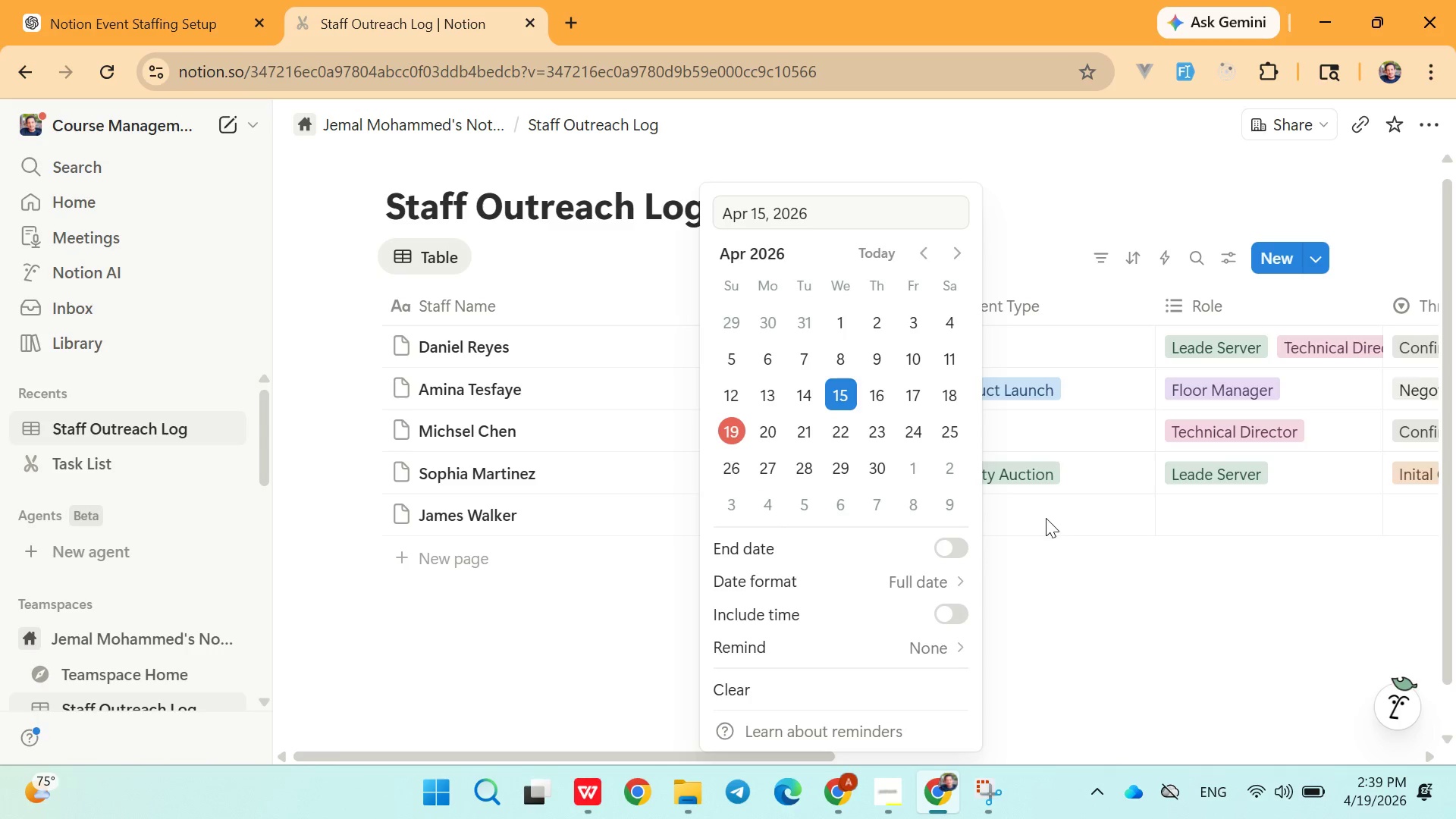 
left_click([1046, 518])
 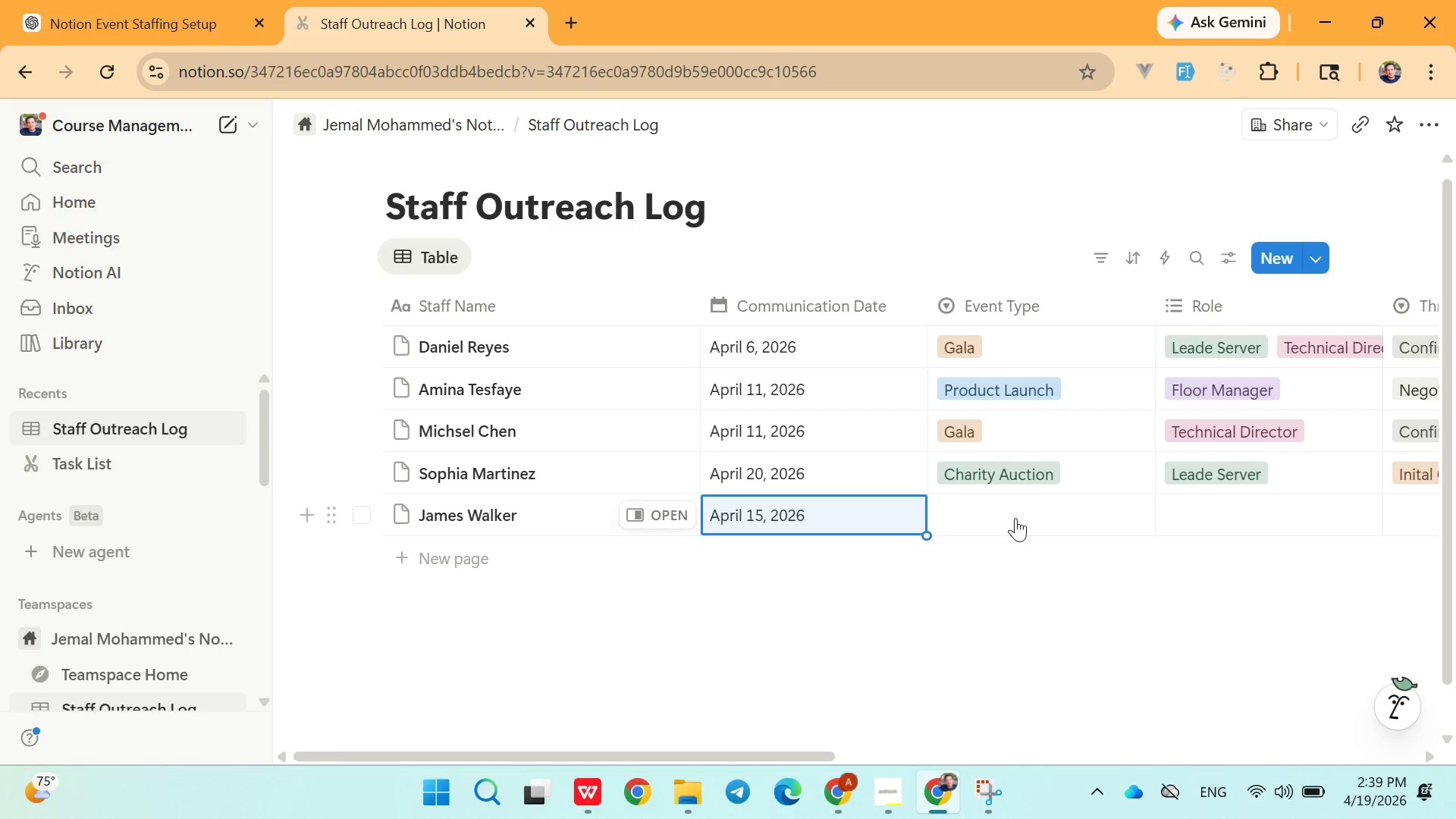 
left_click([1015, 518])
 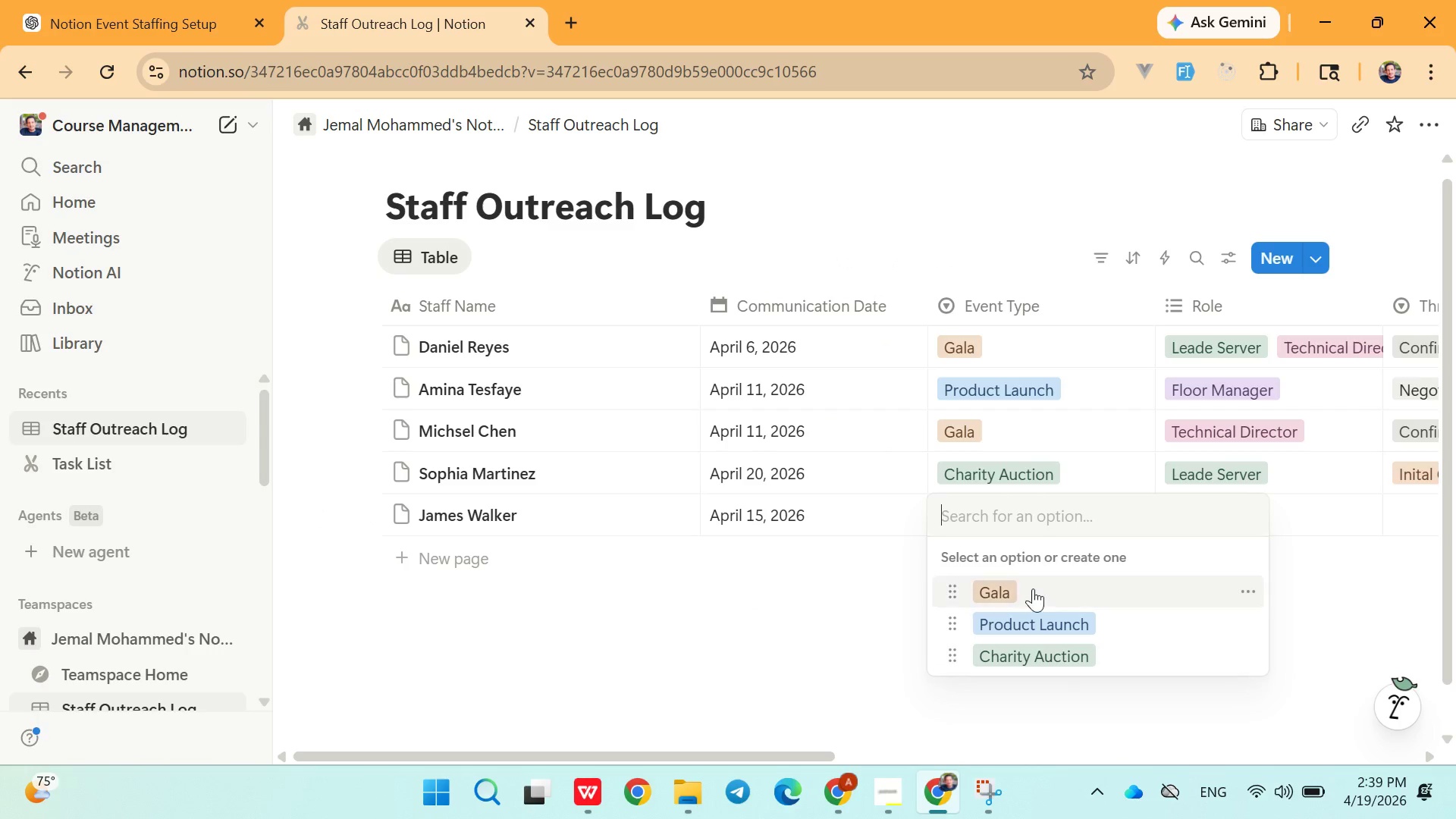 
left_click([1028, 592])
 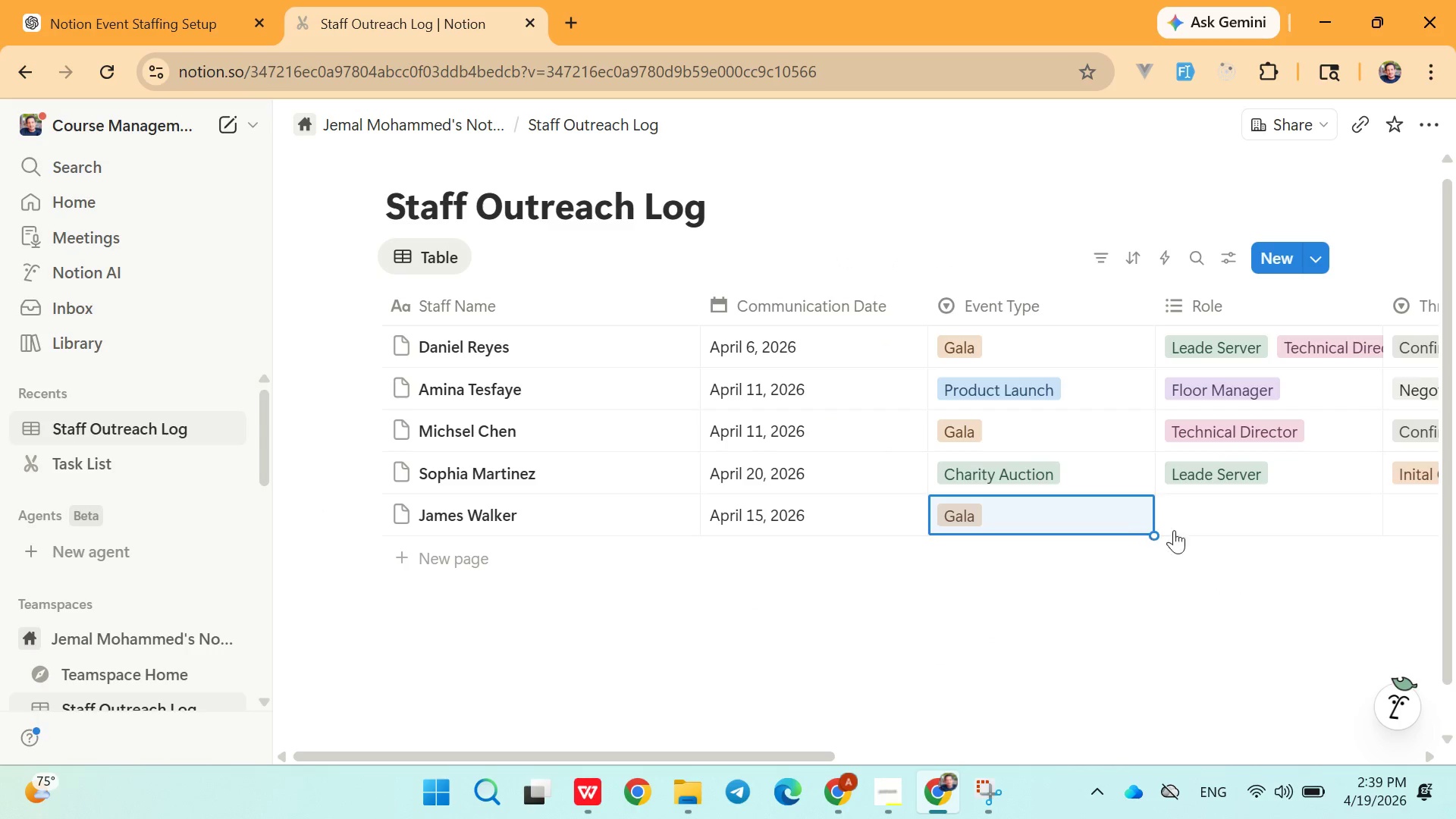 
left_click([1197, 526])
 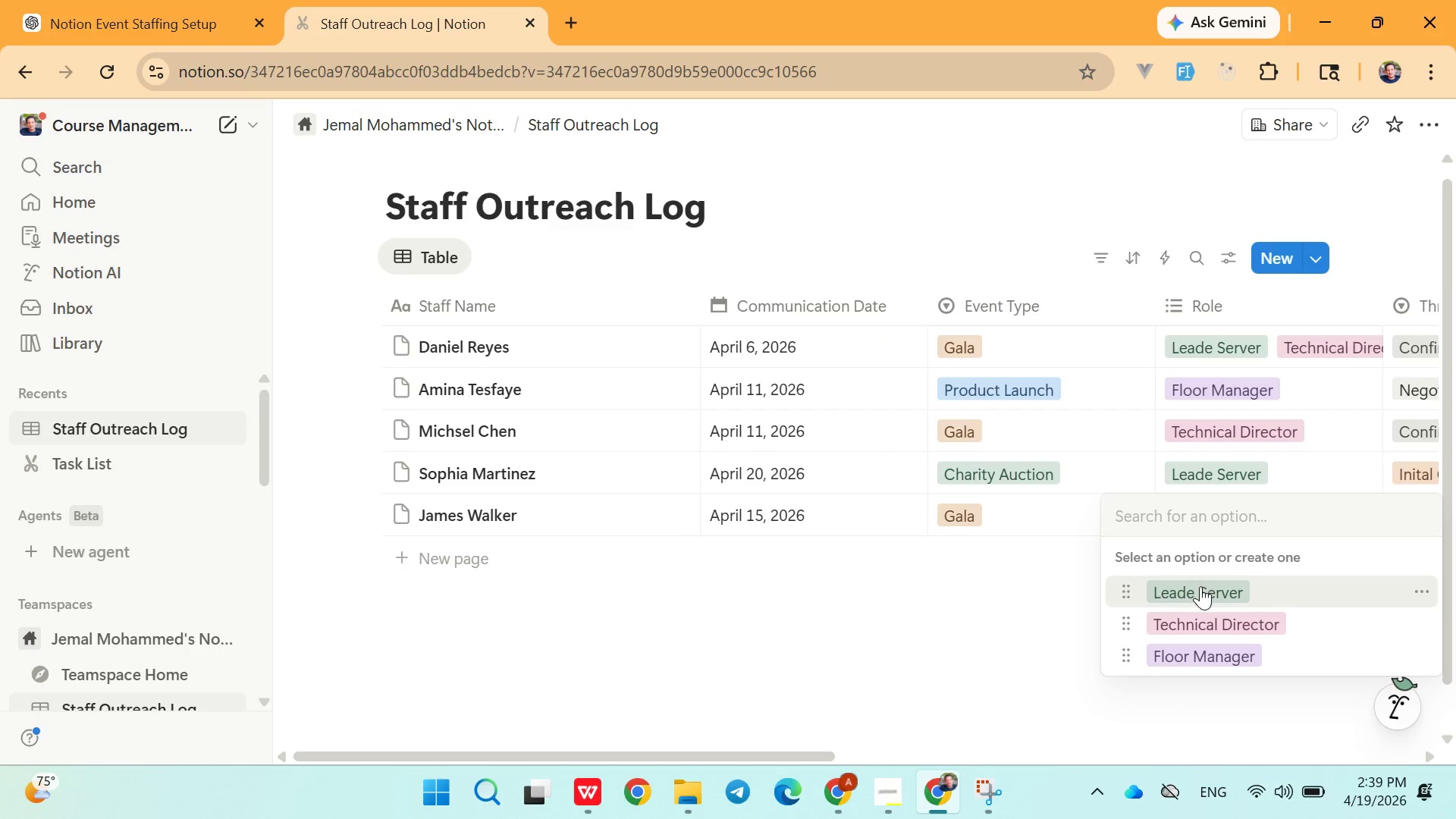 
left_click([1199, 587])
 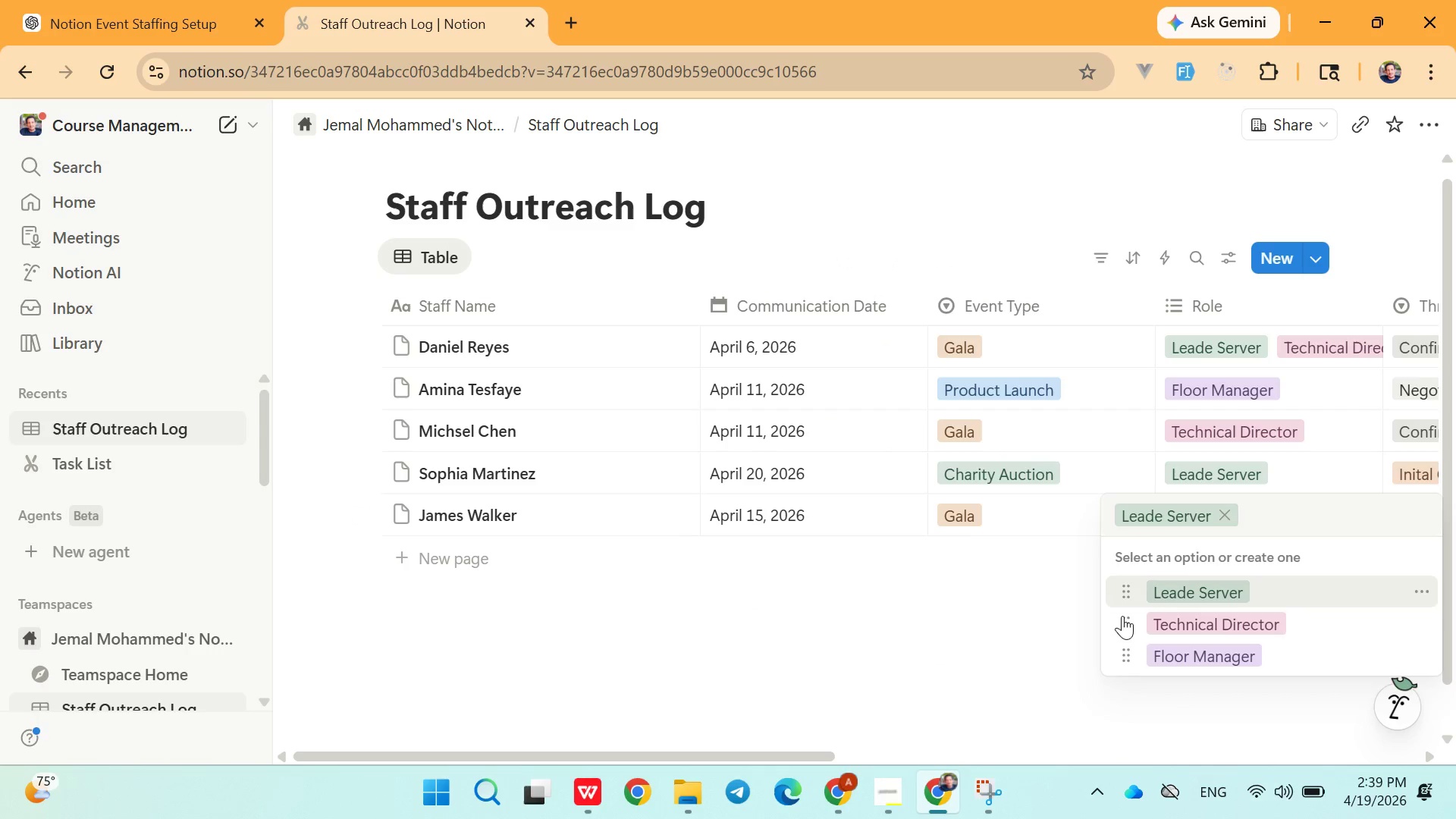 
left_click([985, 649])
 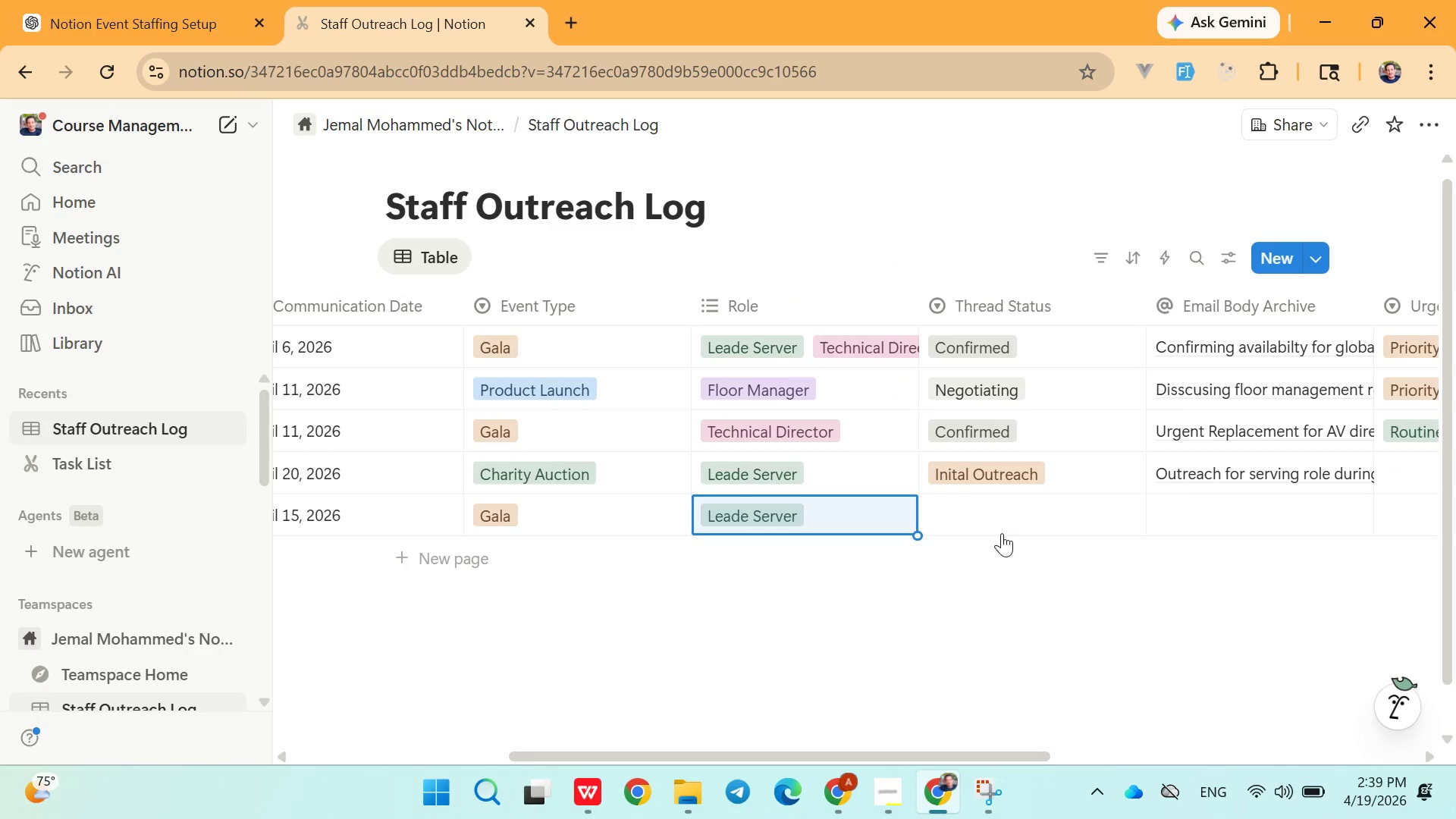 
left_click([987, 516])
 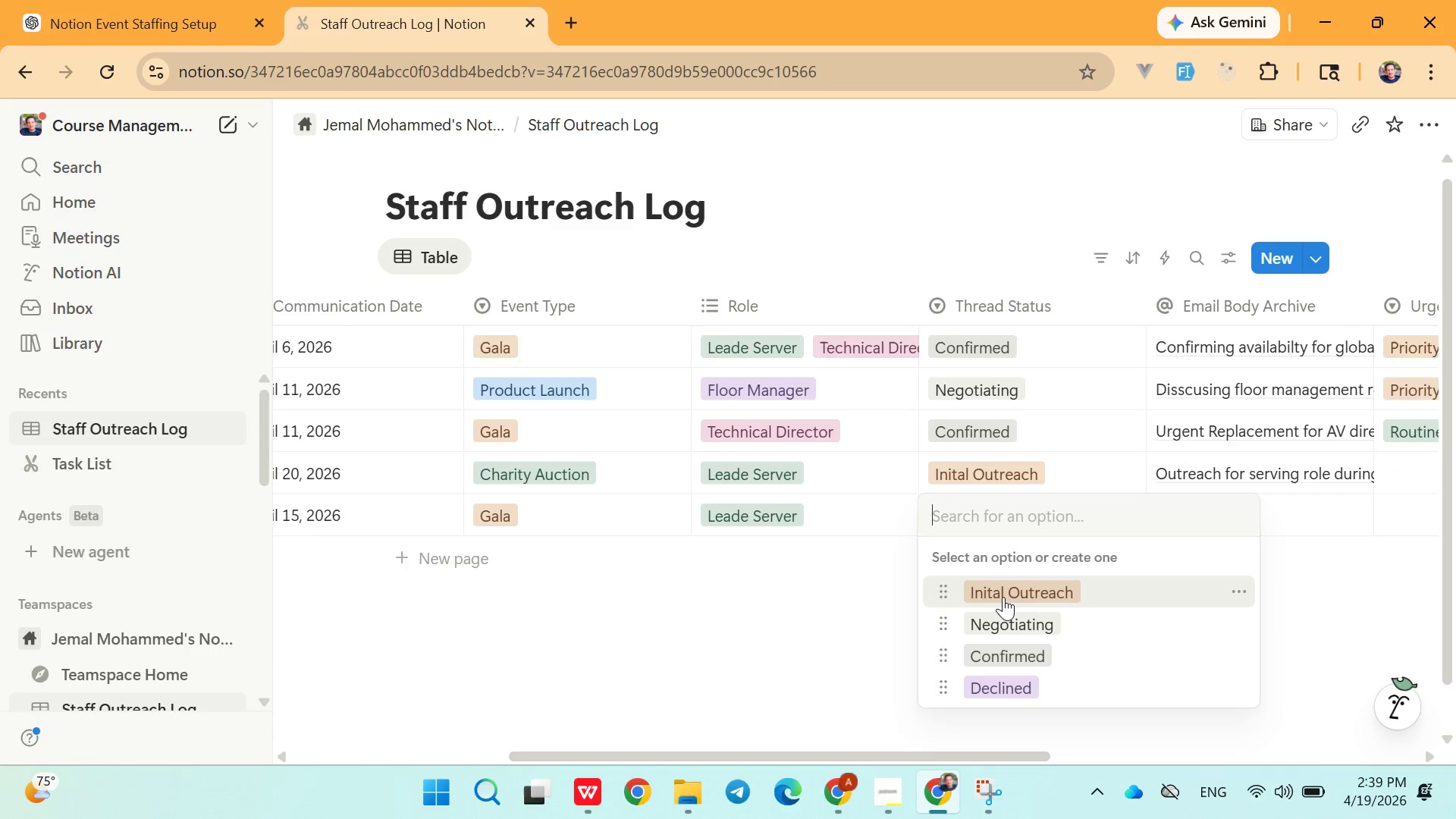 
left_click([1003, 597])
 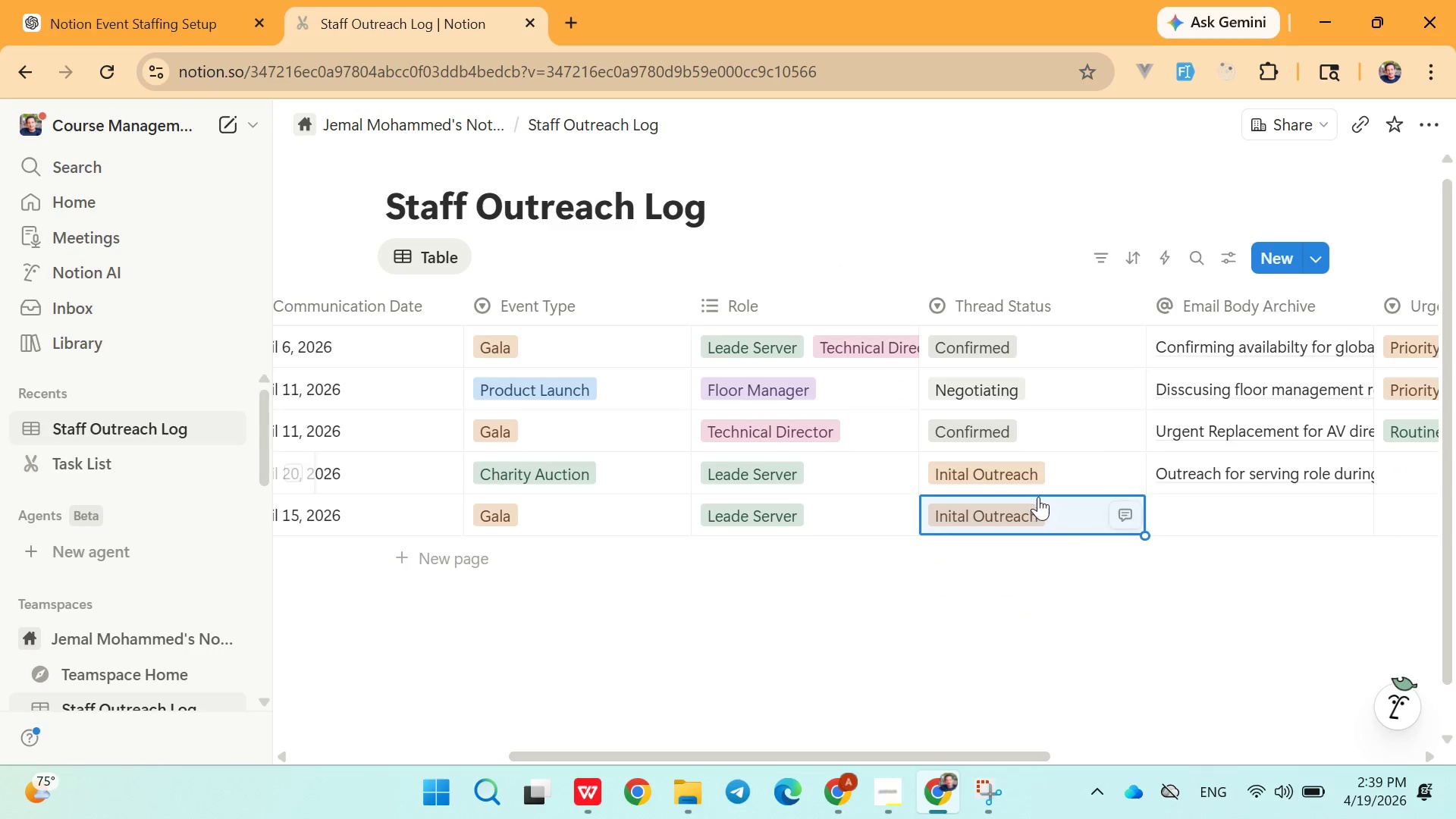 
left_click([1050, 507])
 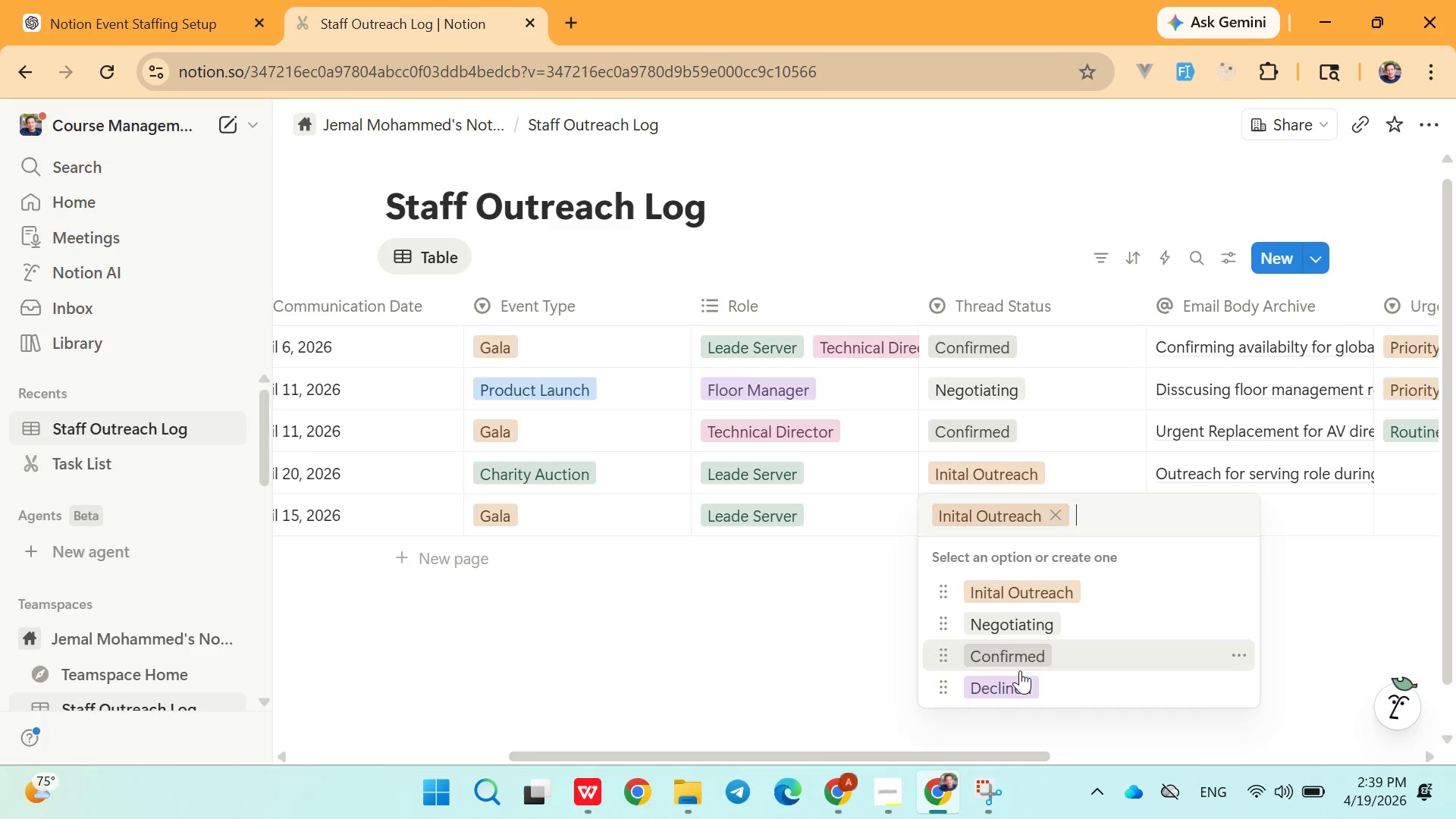 
left_click([1020, 670])
 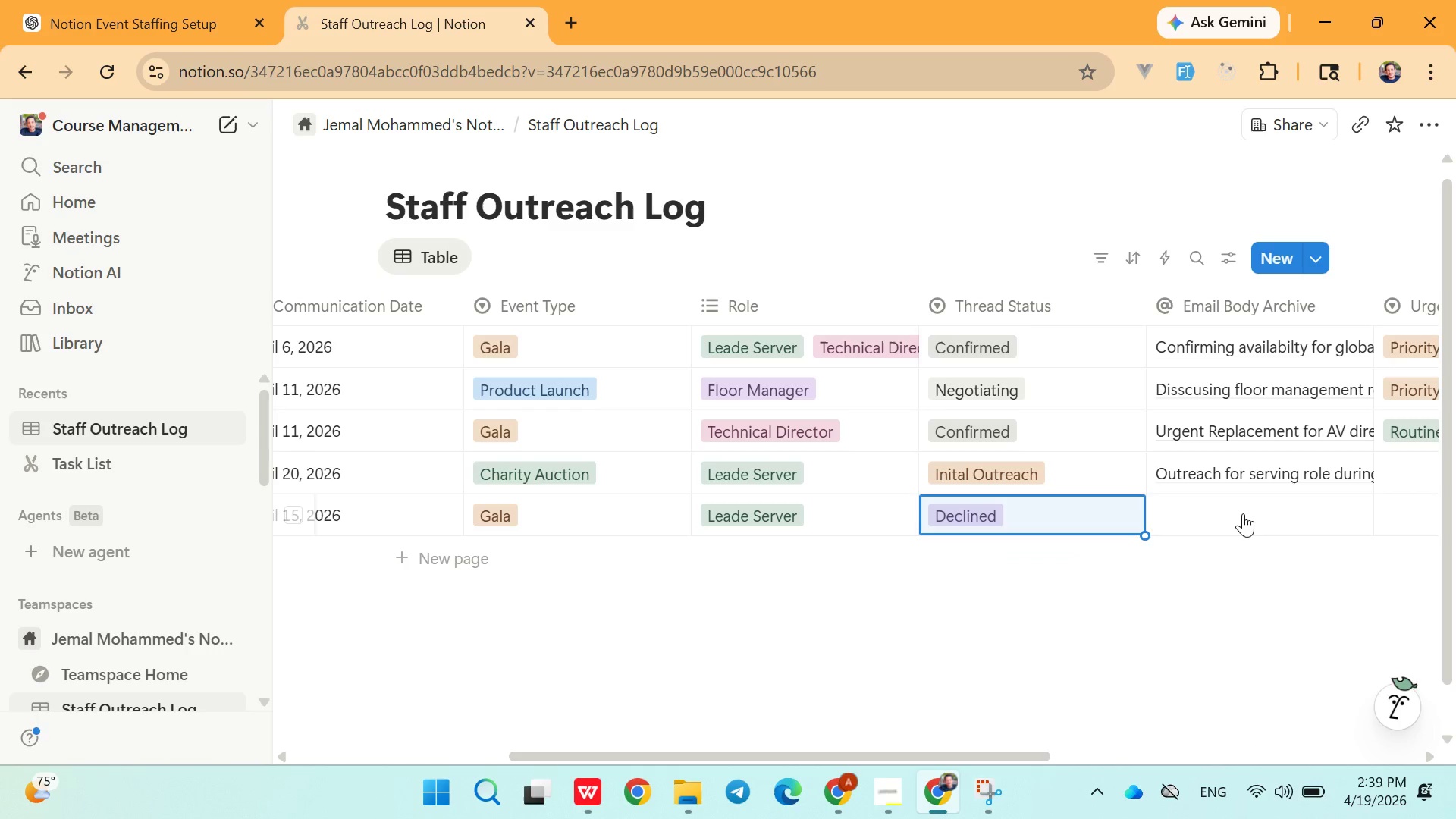 
left_click([1242, 513])
 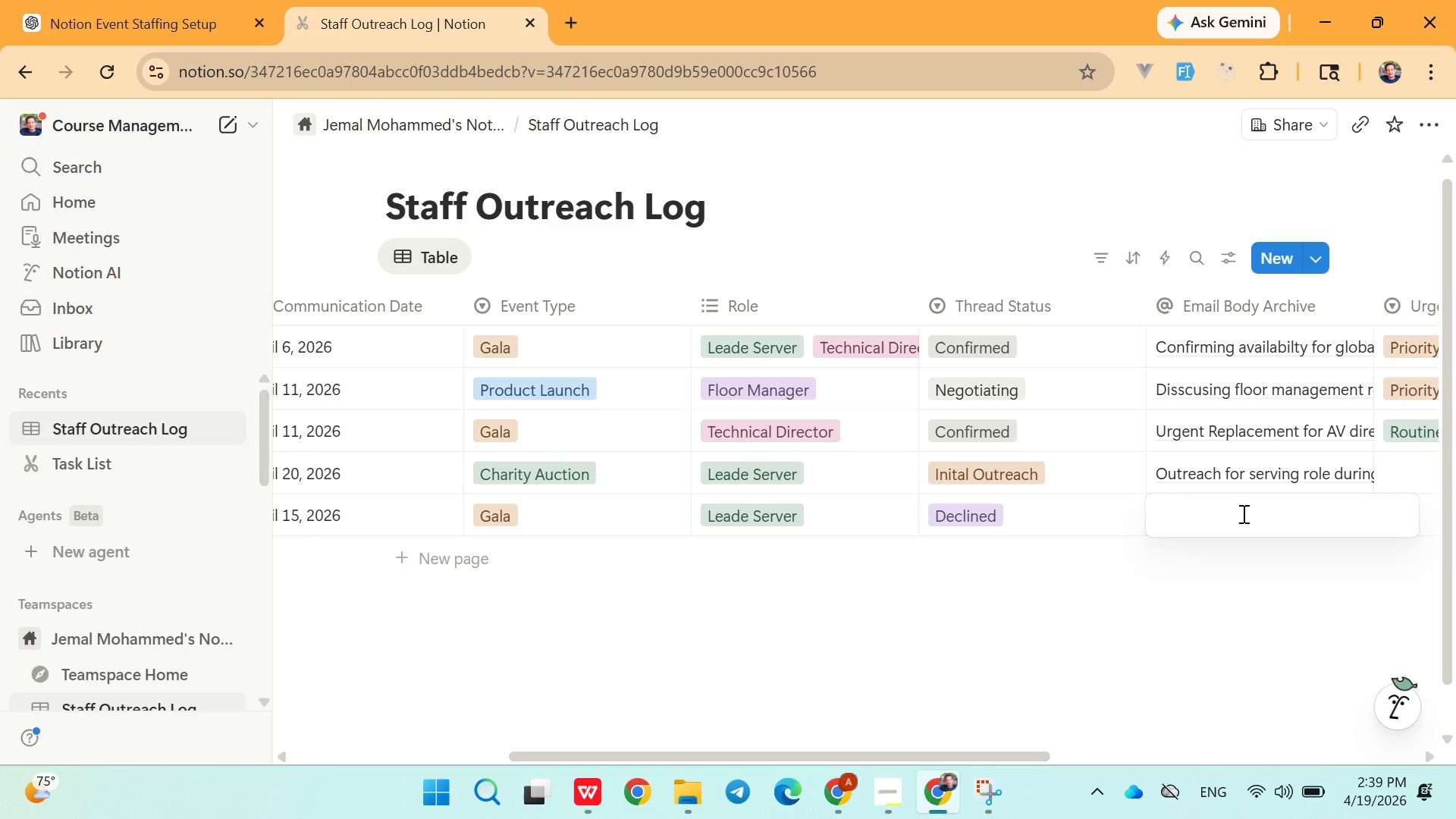 
type(Revieing )
 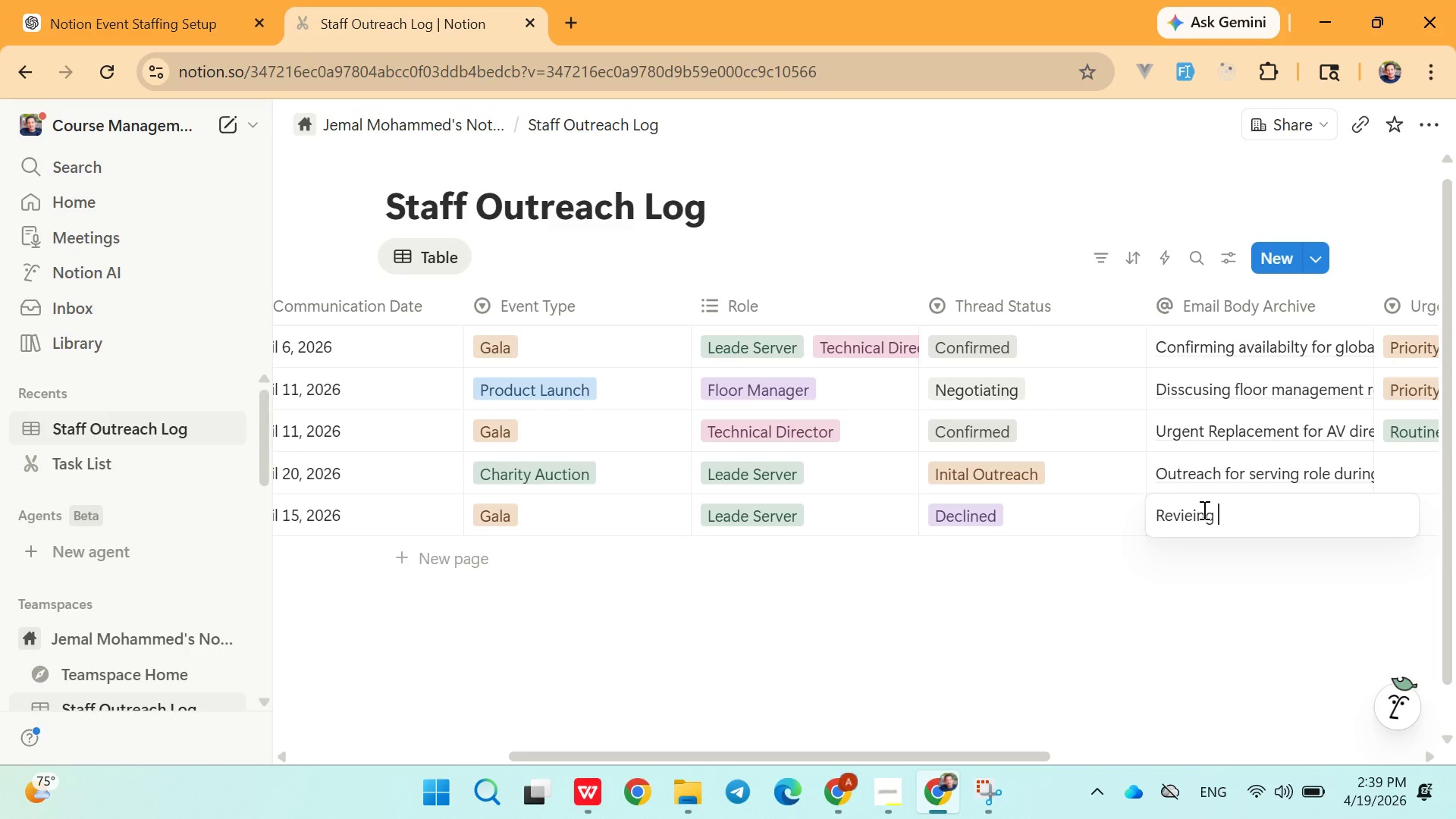 
double_click([1200, 510])
 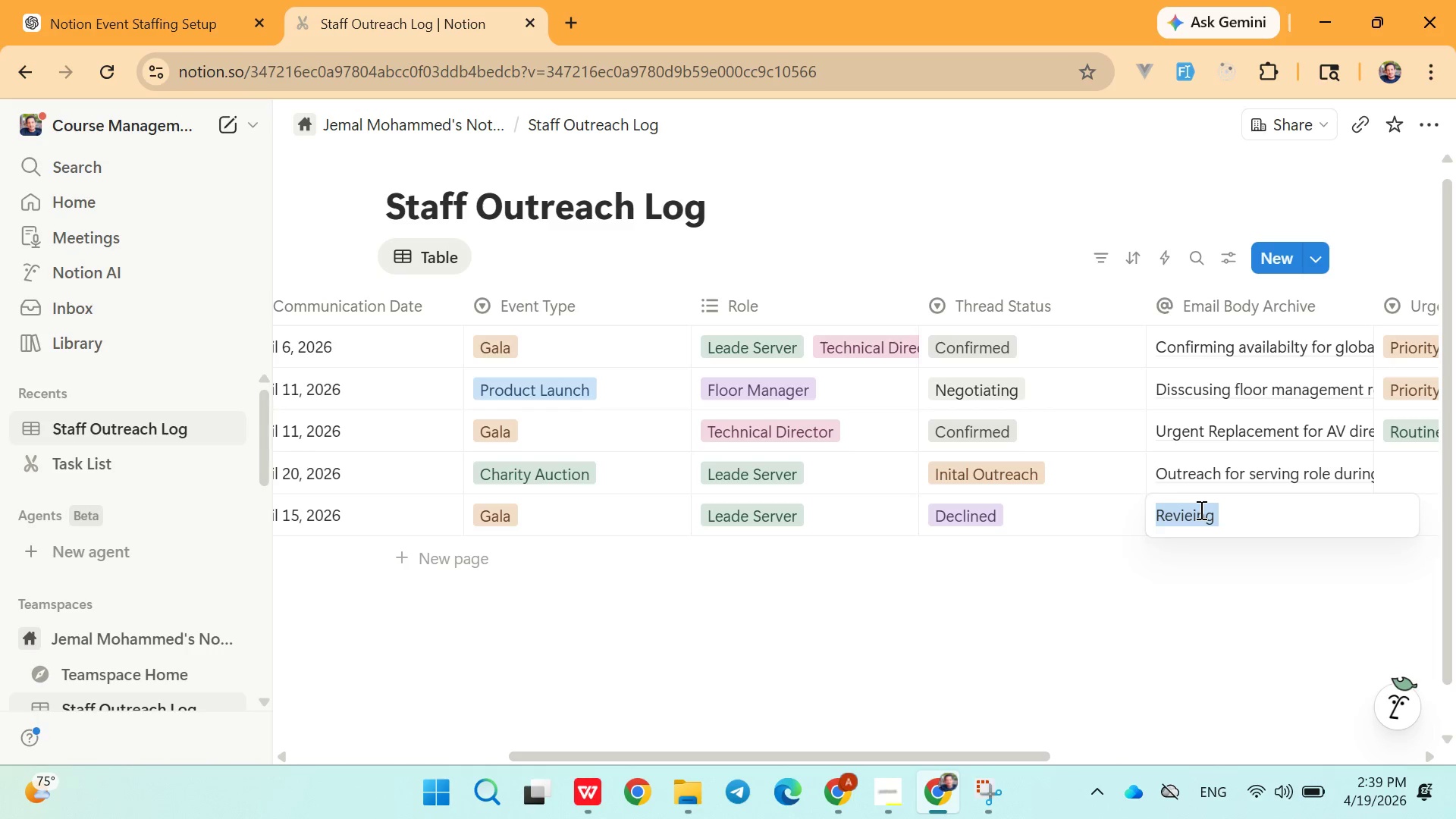 
type(Reviewing )
 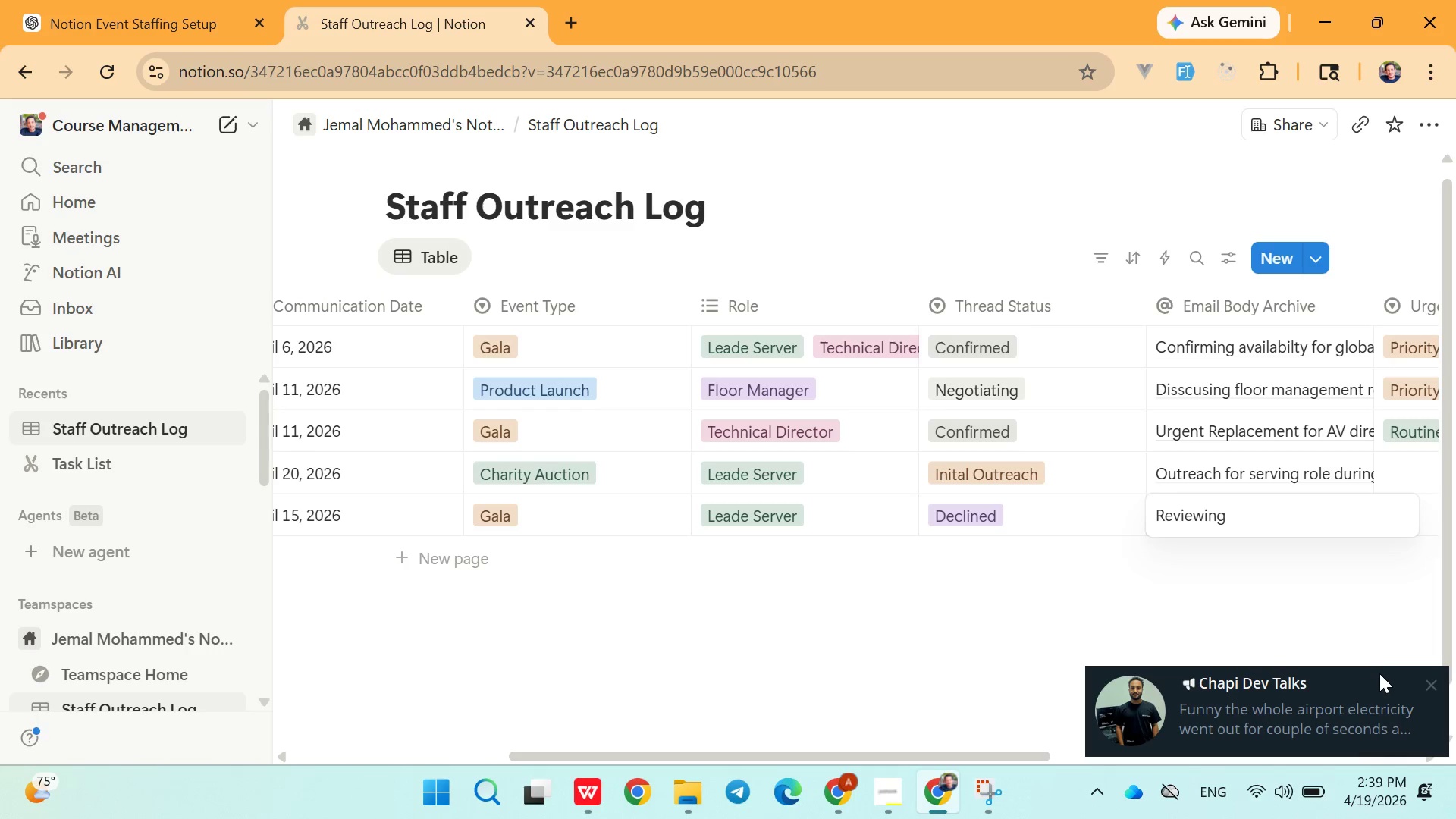 
wait(6.61)
 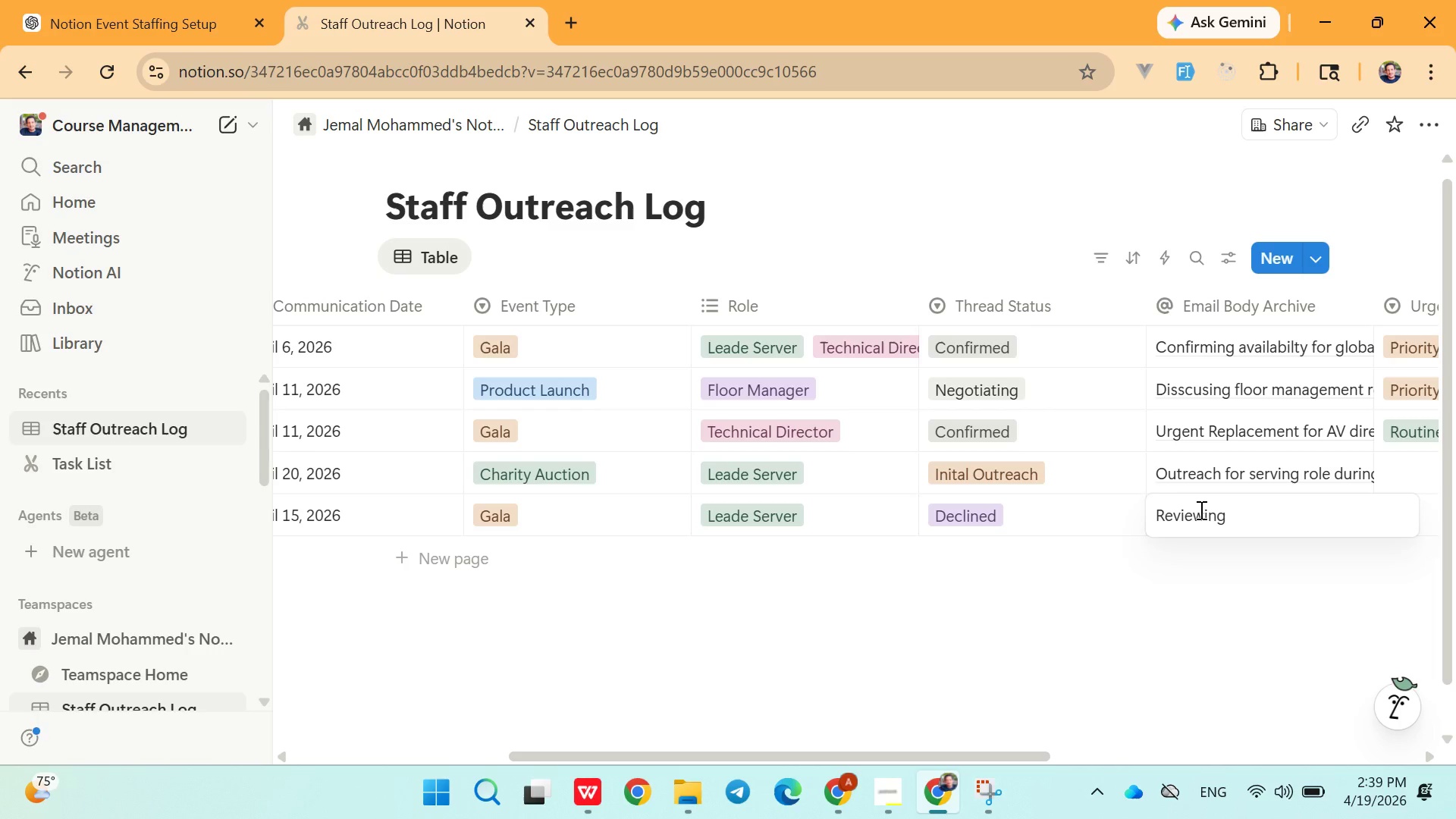 
left_click([1426, 686])
 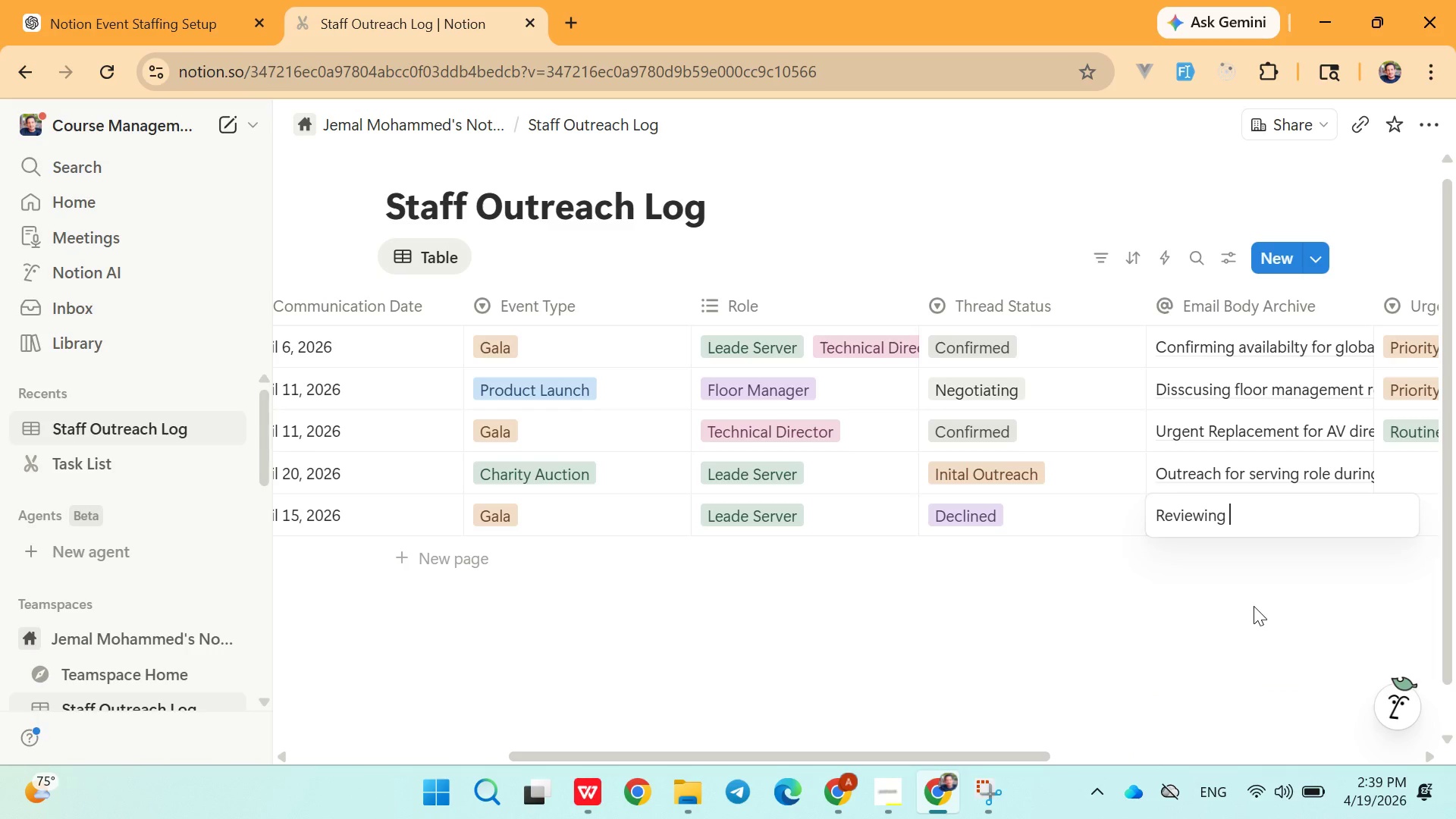 
type(AV setup scope and d)
 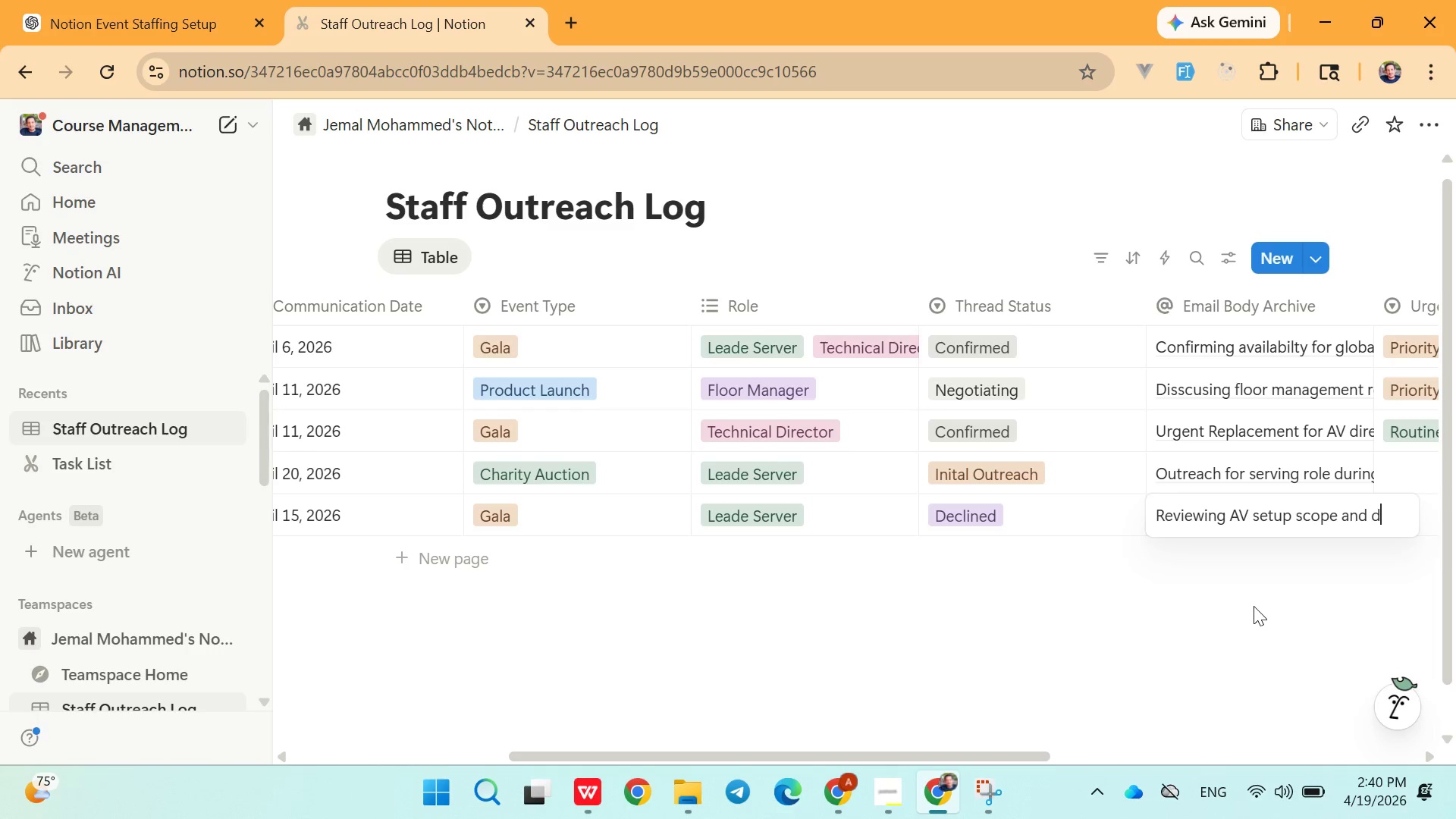 
type(iscussing overtime rates)
 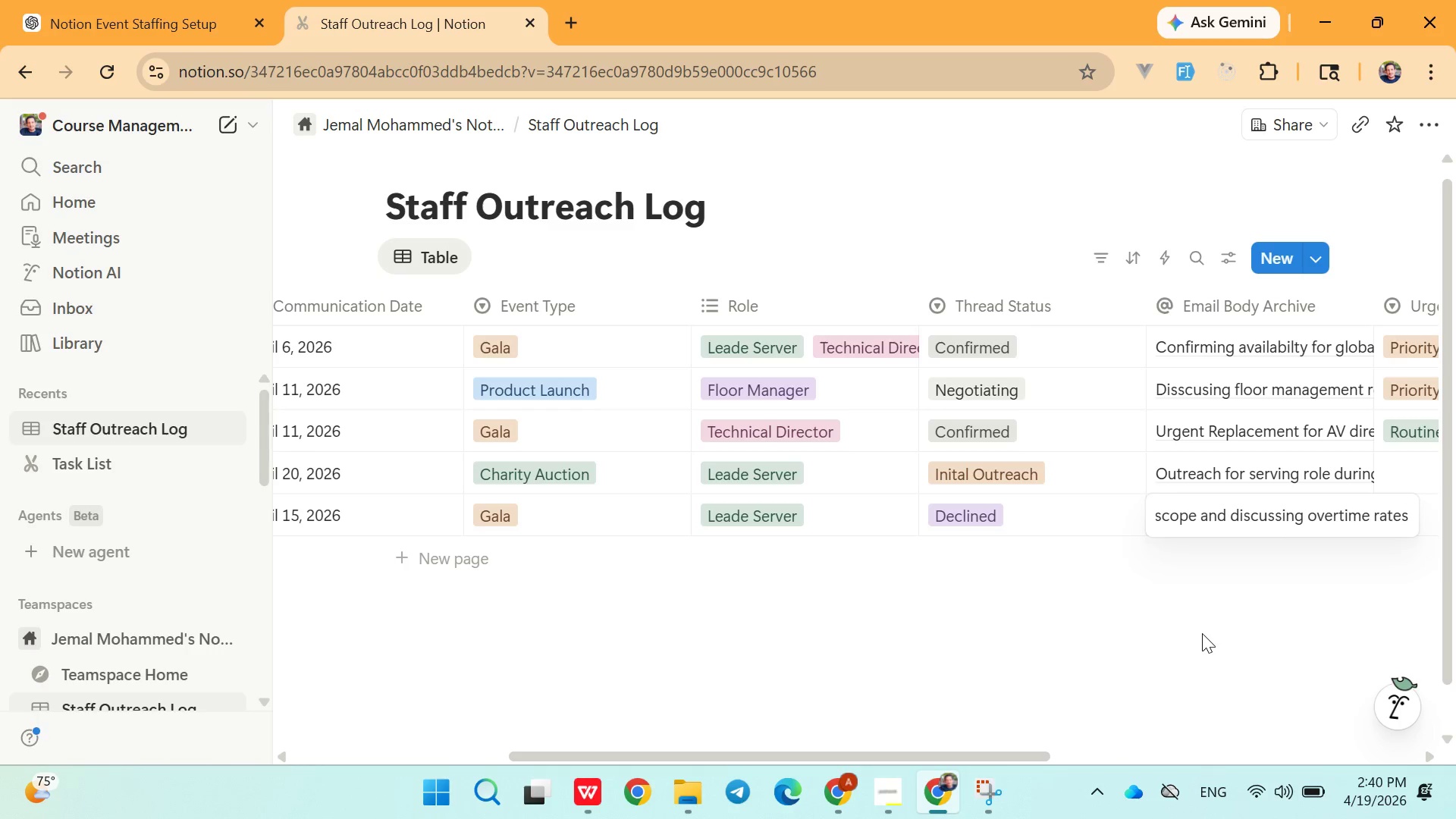 
left_click([1202, 633])
 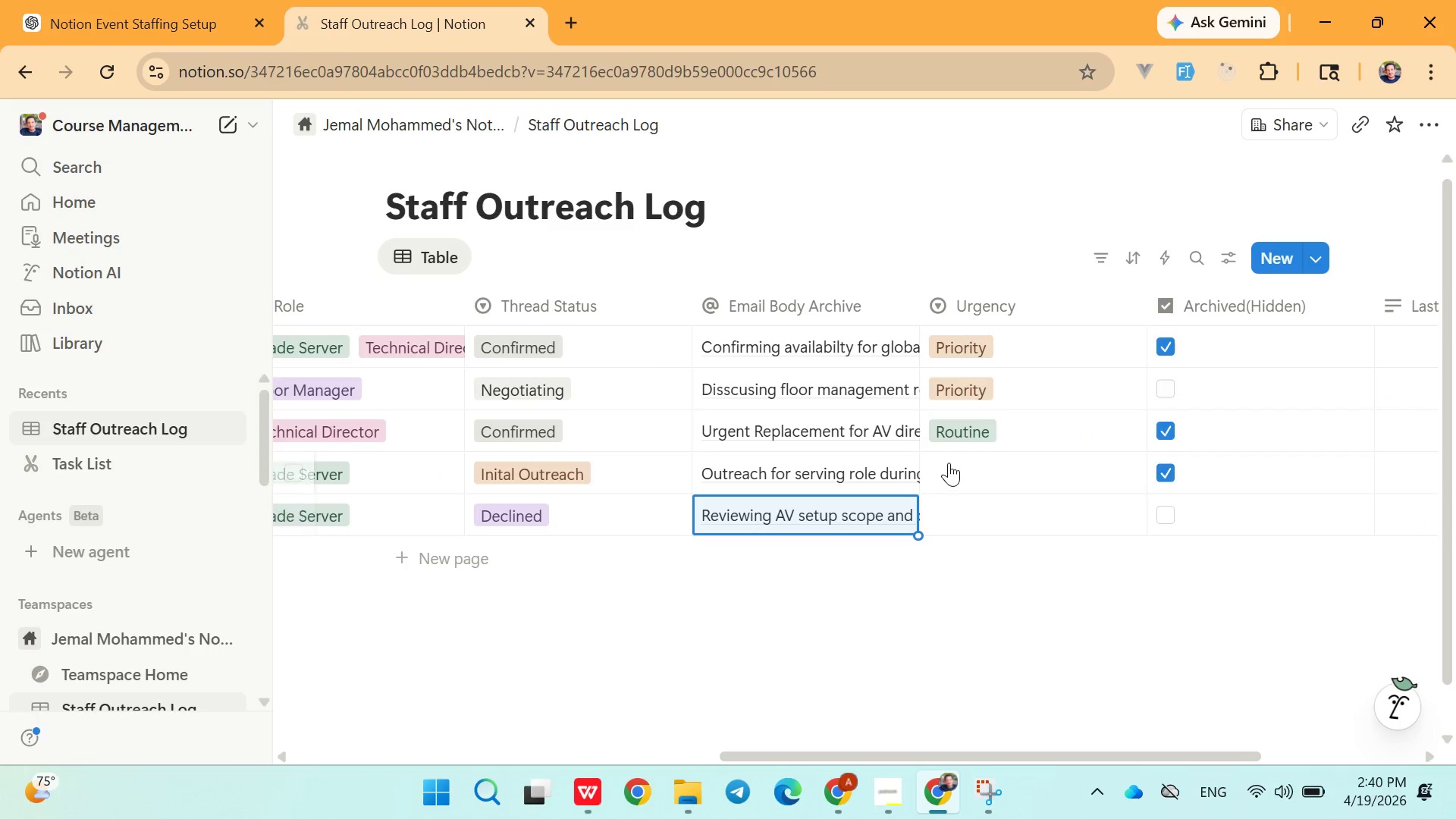 
left_click([959, 466])
 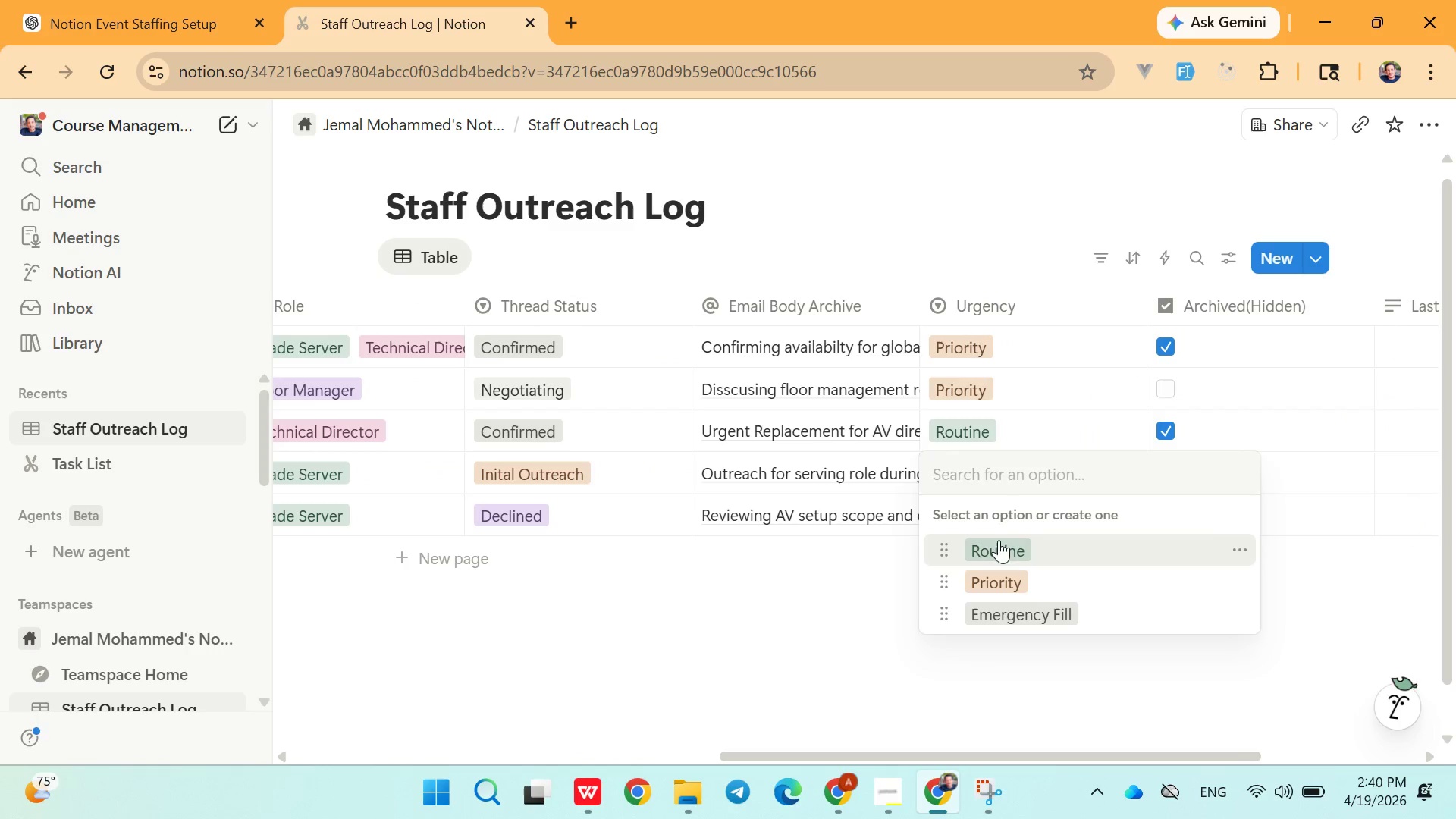 
left_click([1003, 578])
 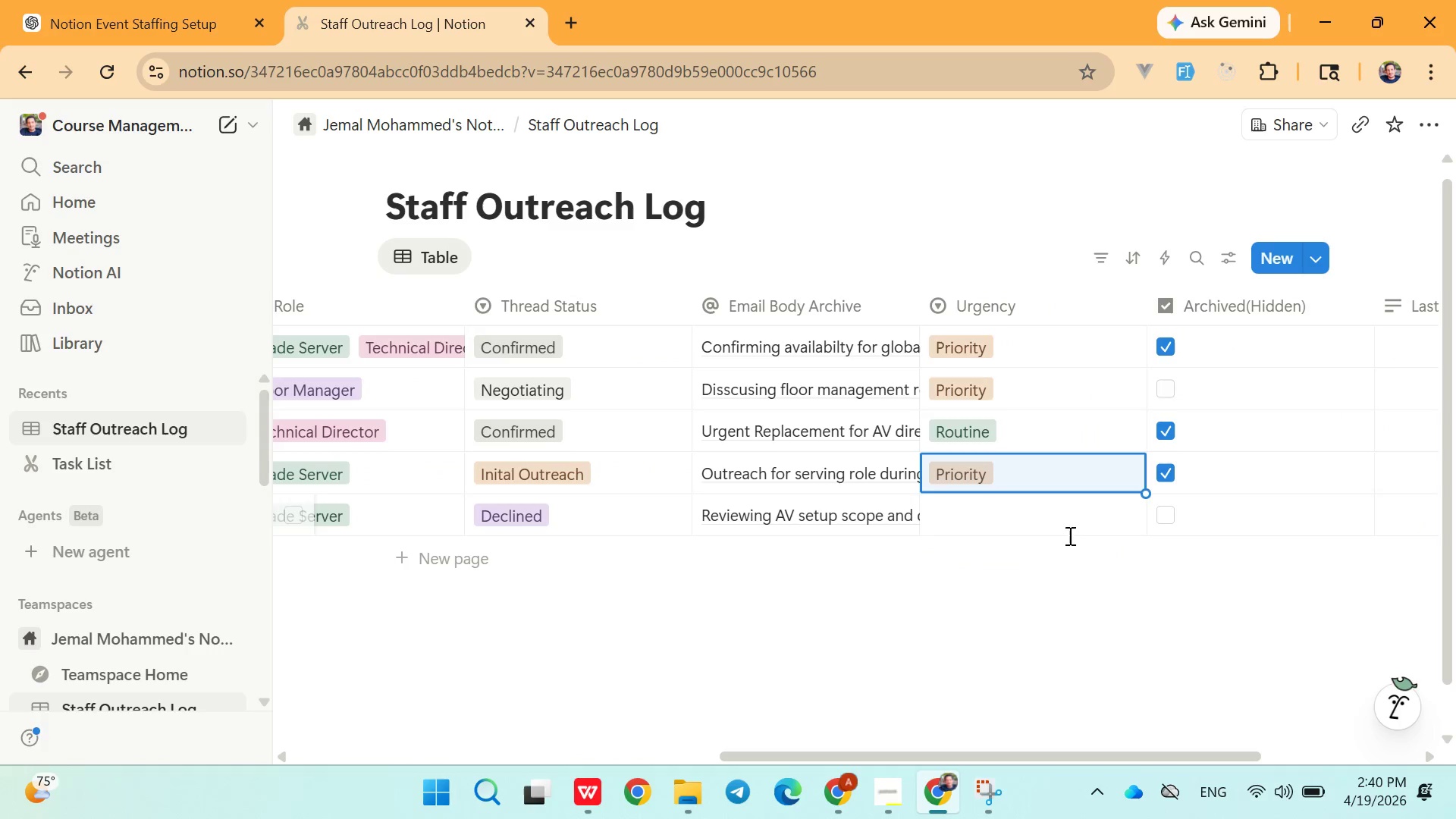 
left_click([1041, 521])
 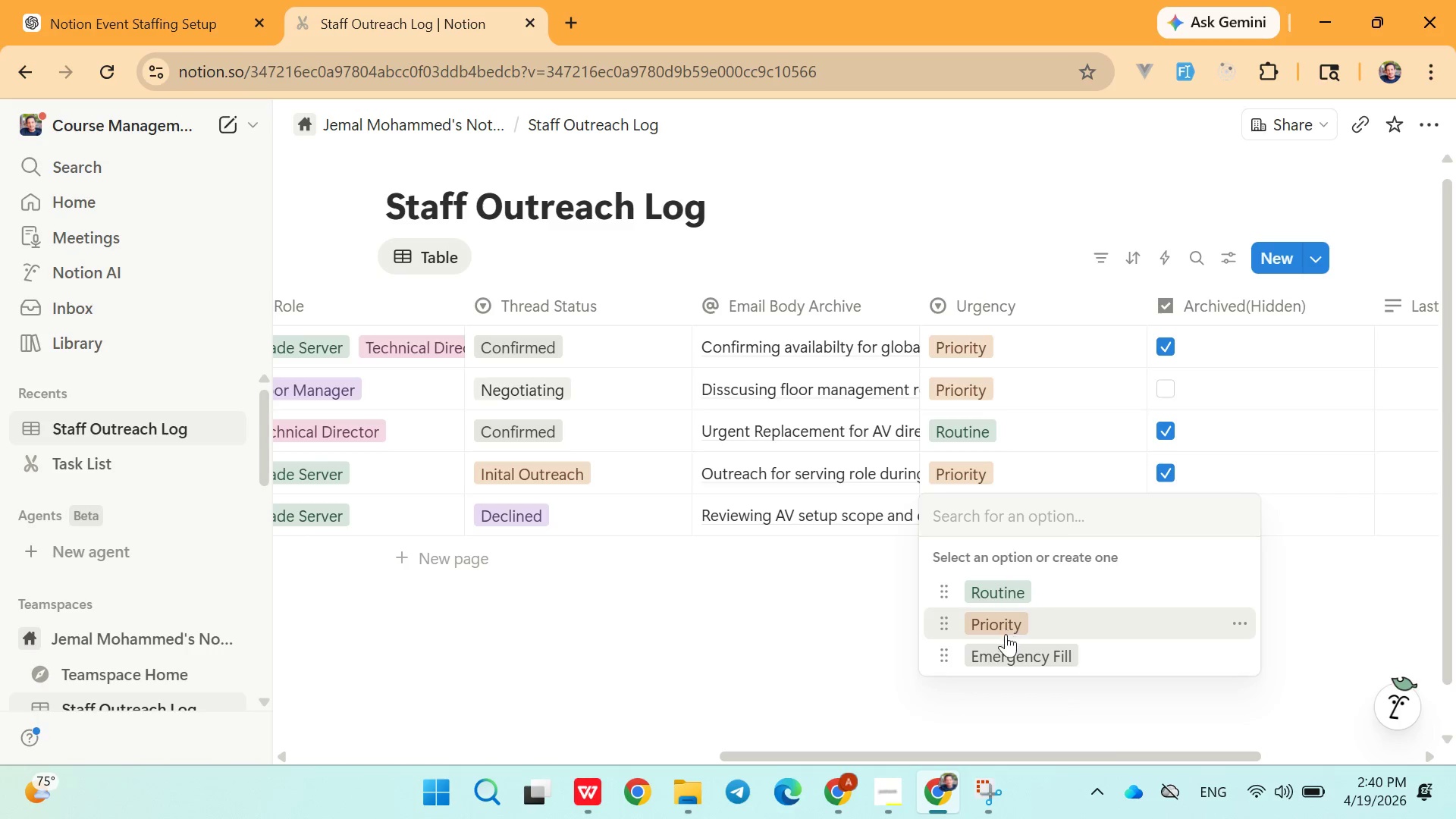 
double_click([859, 600])
 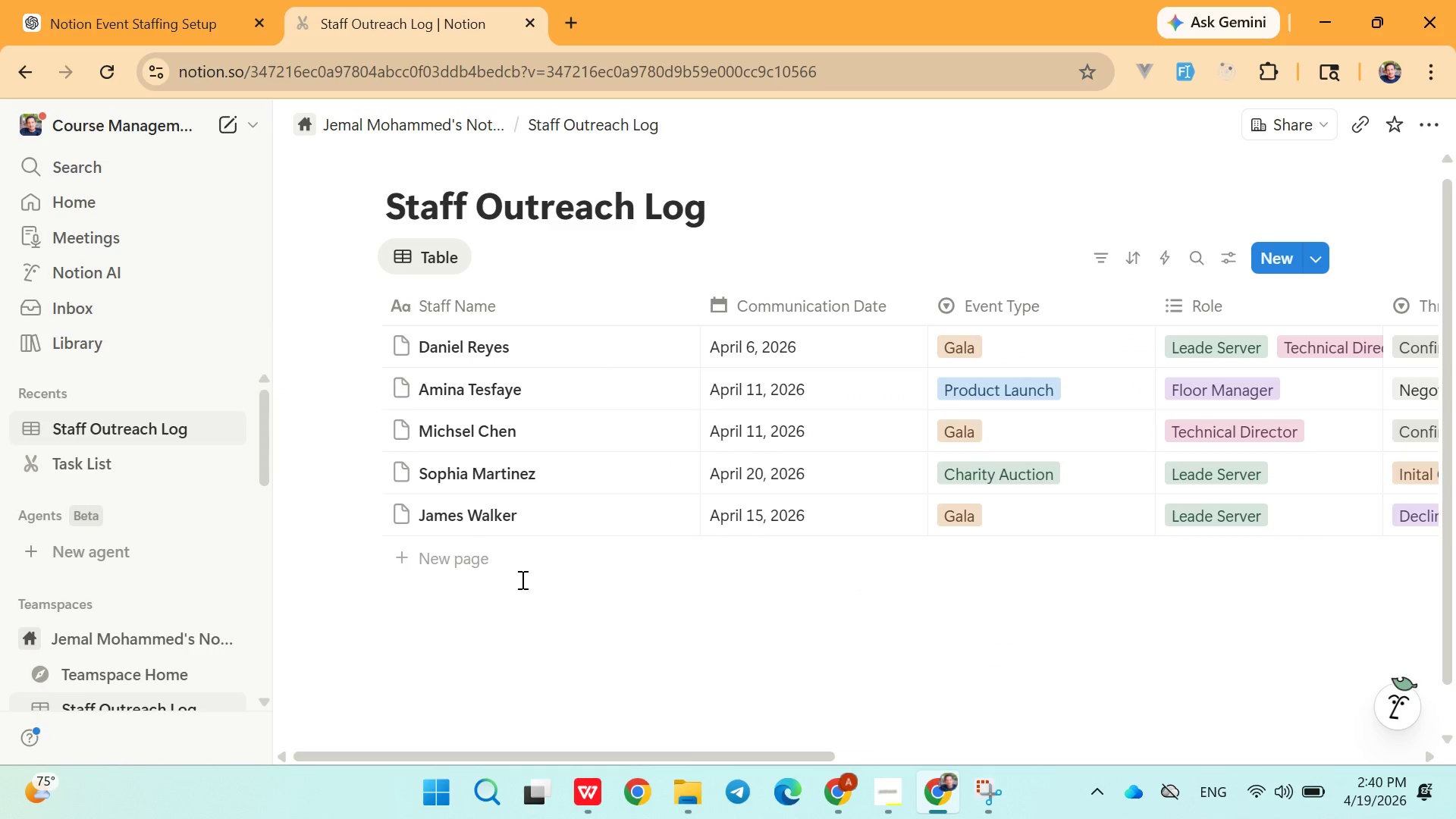 
left_click([425, 554])
 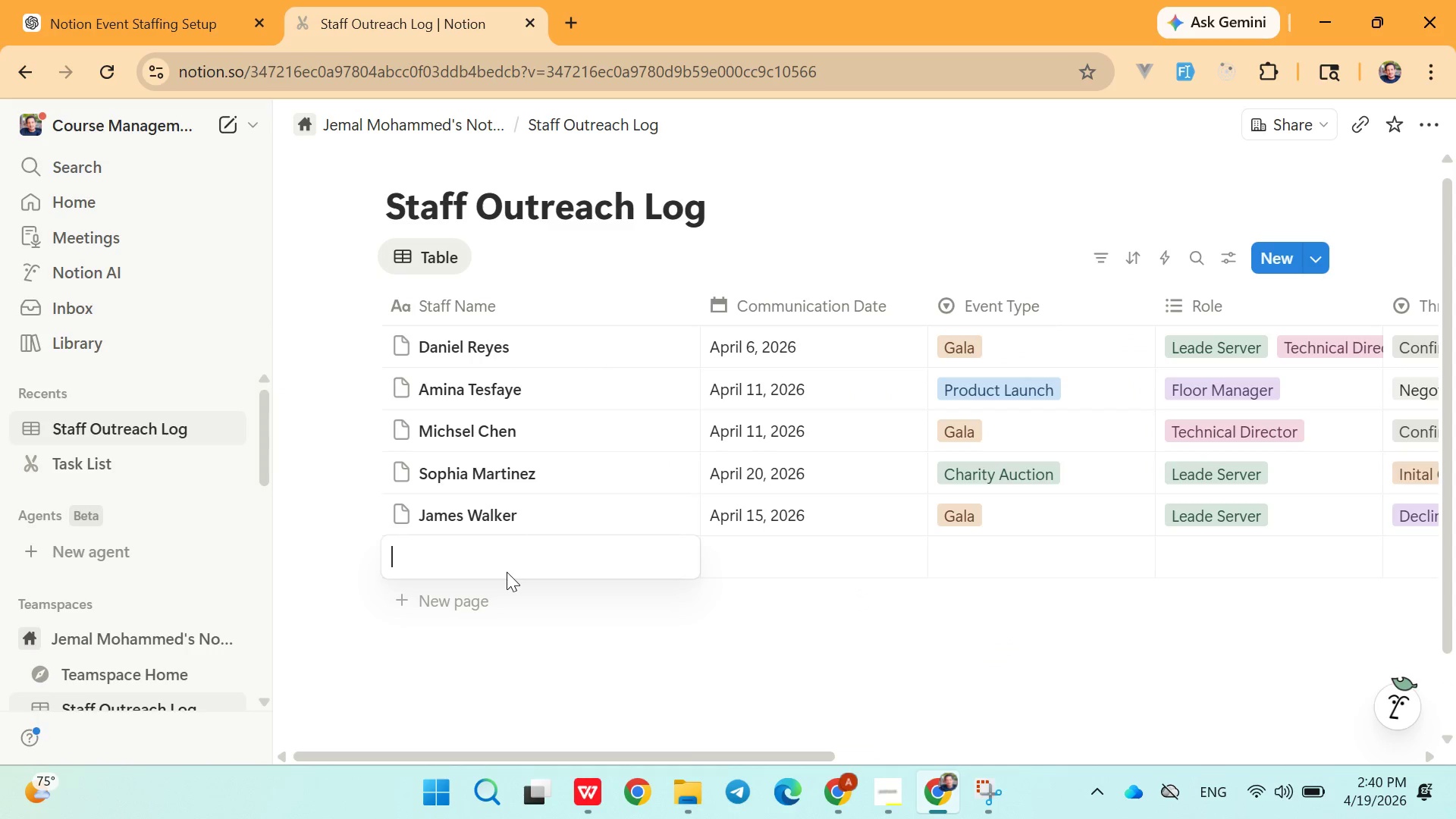 
type(Hana Kim)
 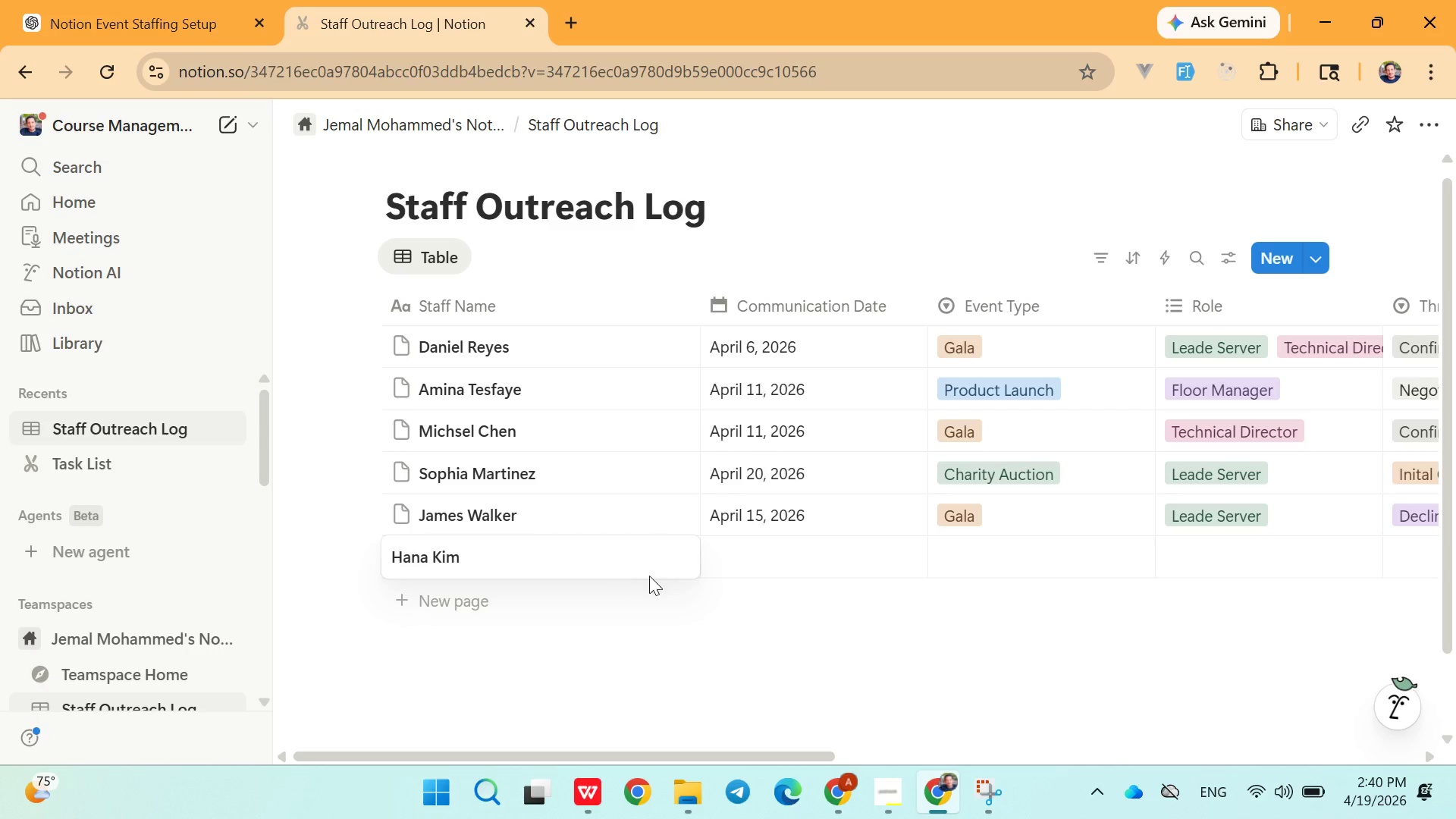 
left_click([745, 546])
 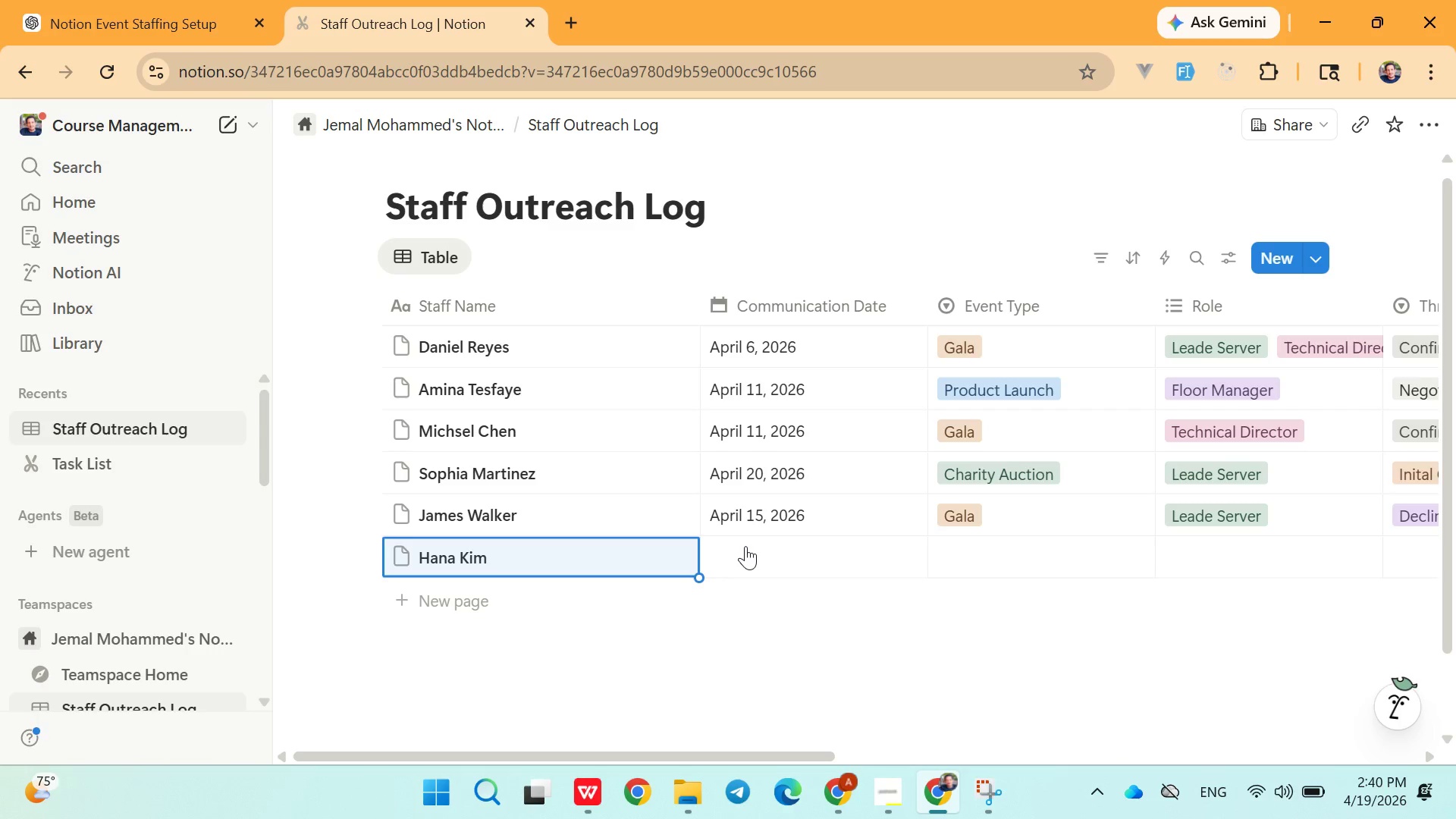 
left_click([745, 546])
 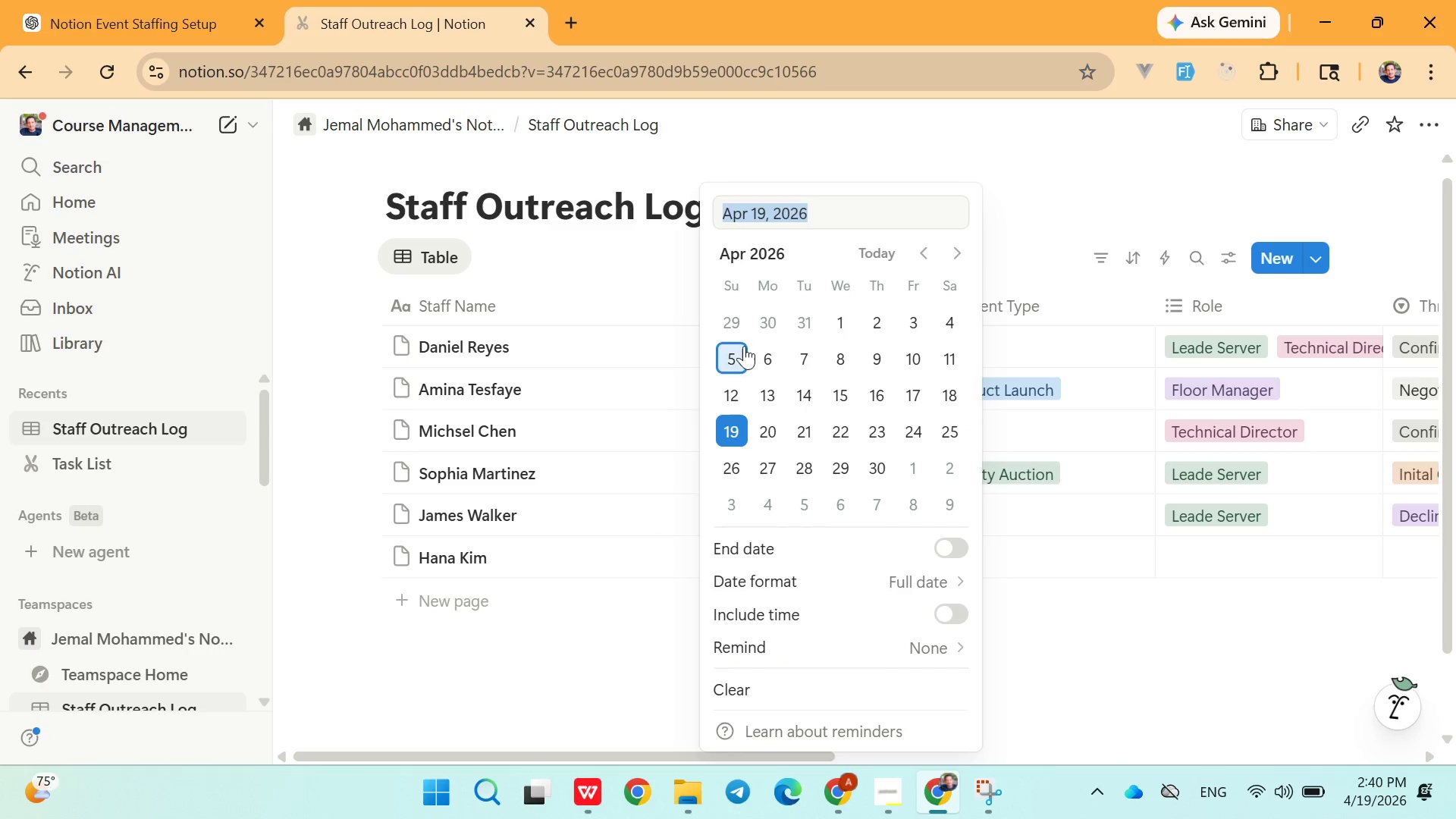 
left_click([737, 351])
 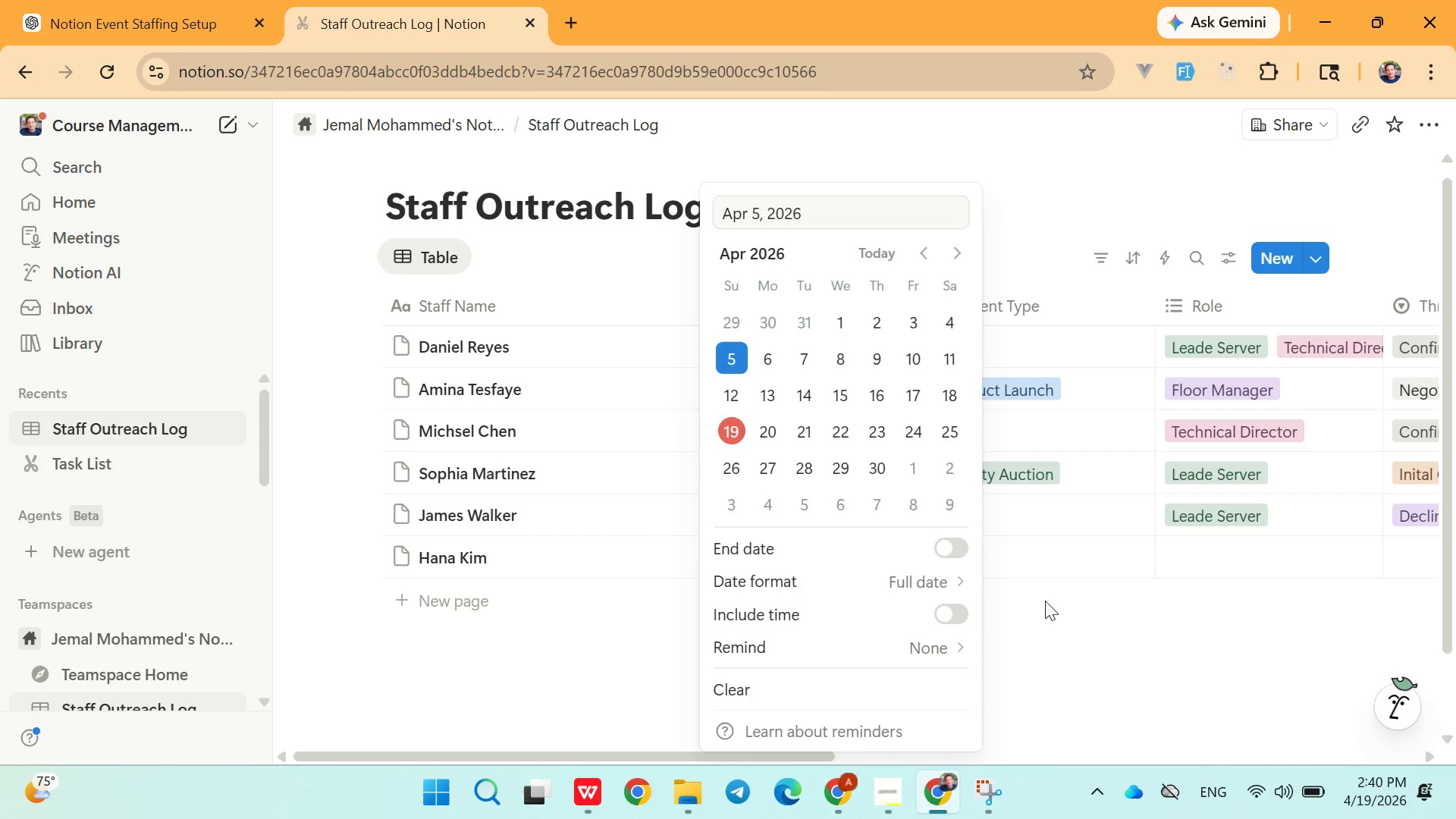 
left_click([1046, 601])
 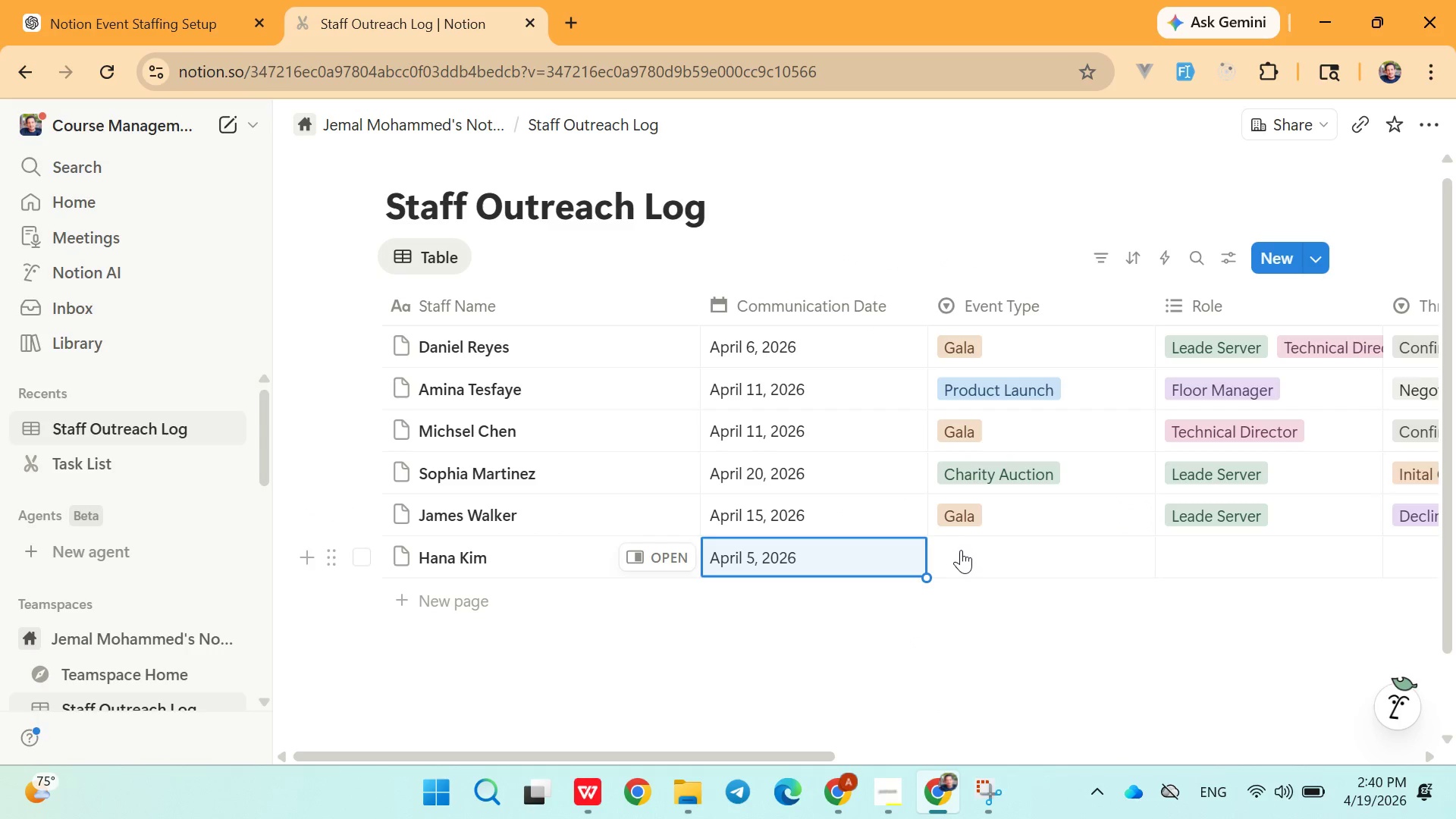 
left_click([961, 554])
 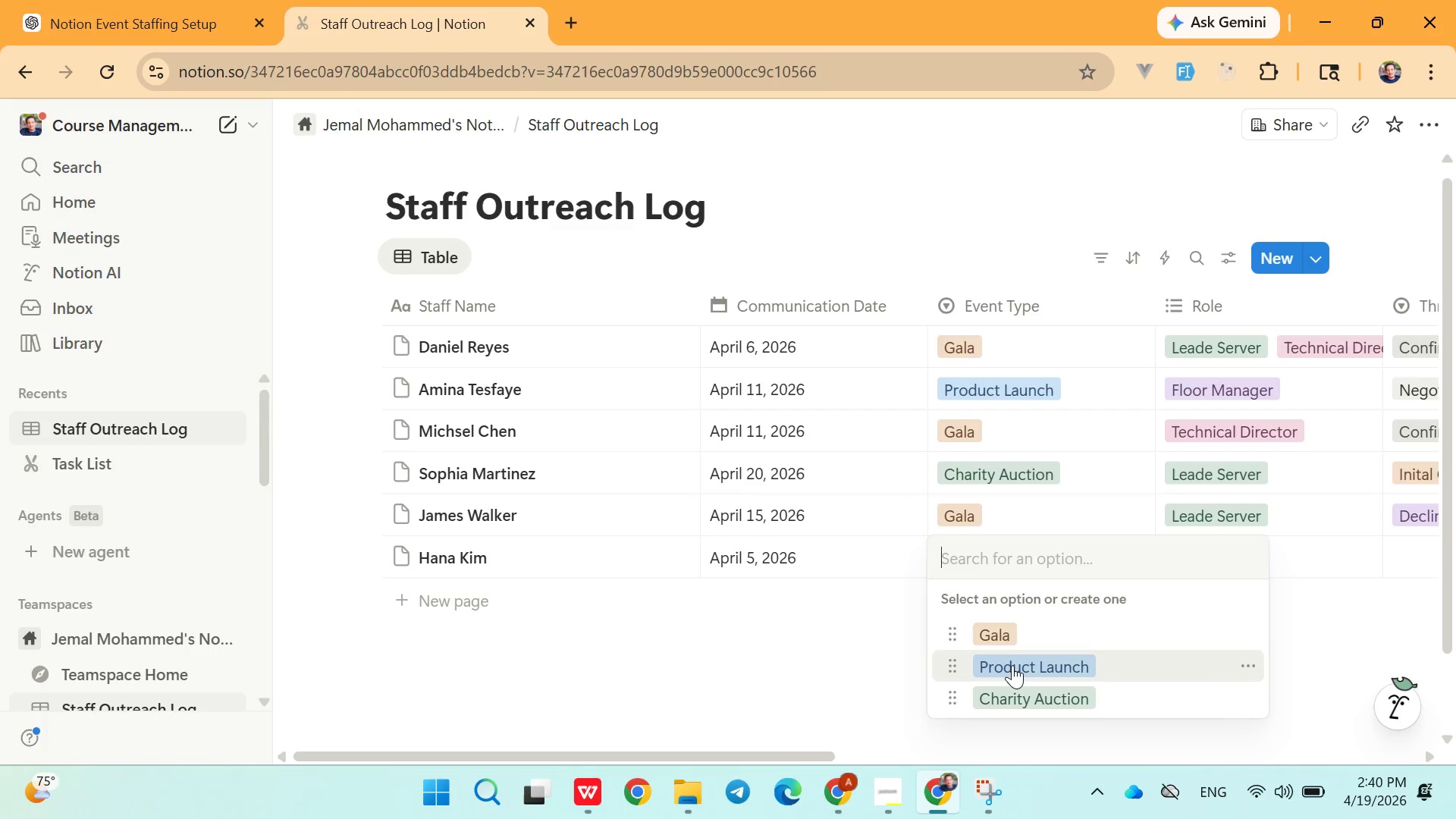 
left_click([1012, 667])
 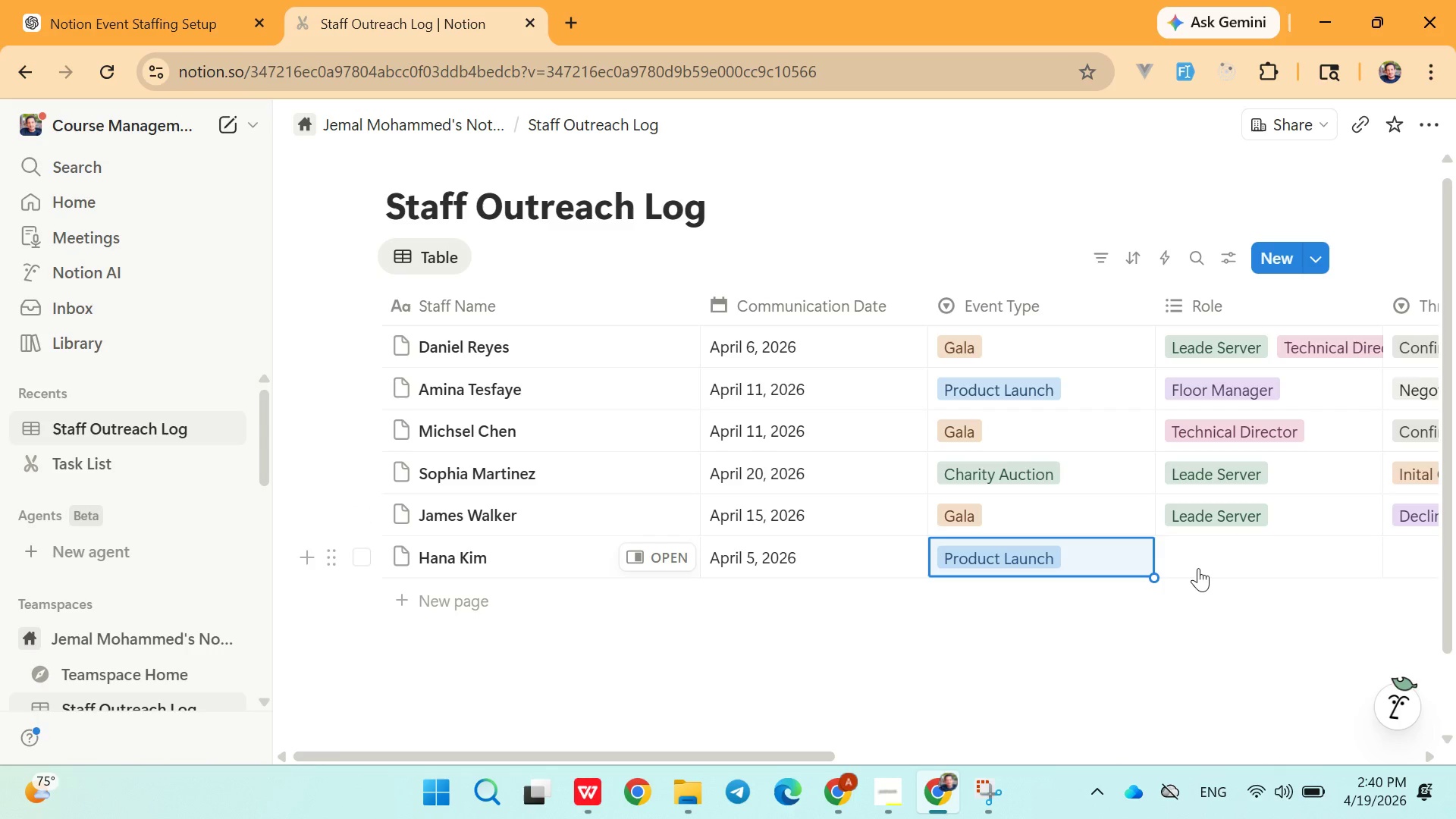 
left_click([1198, 566])
 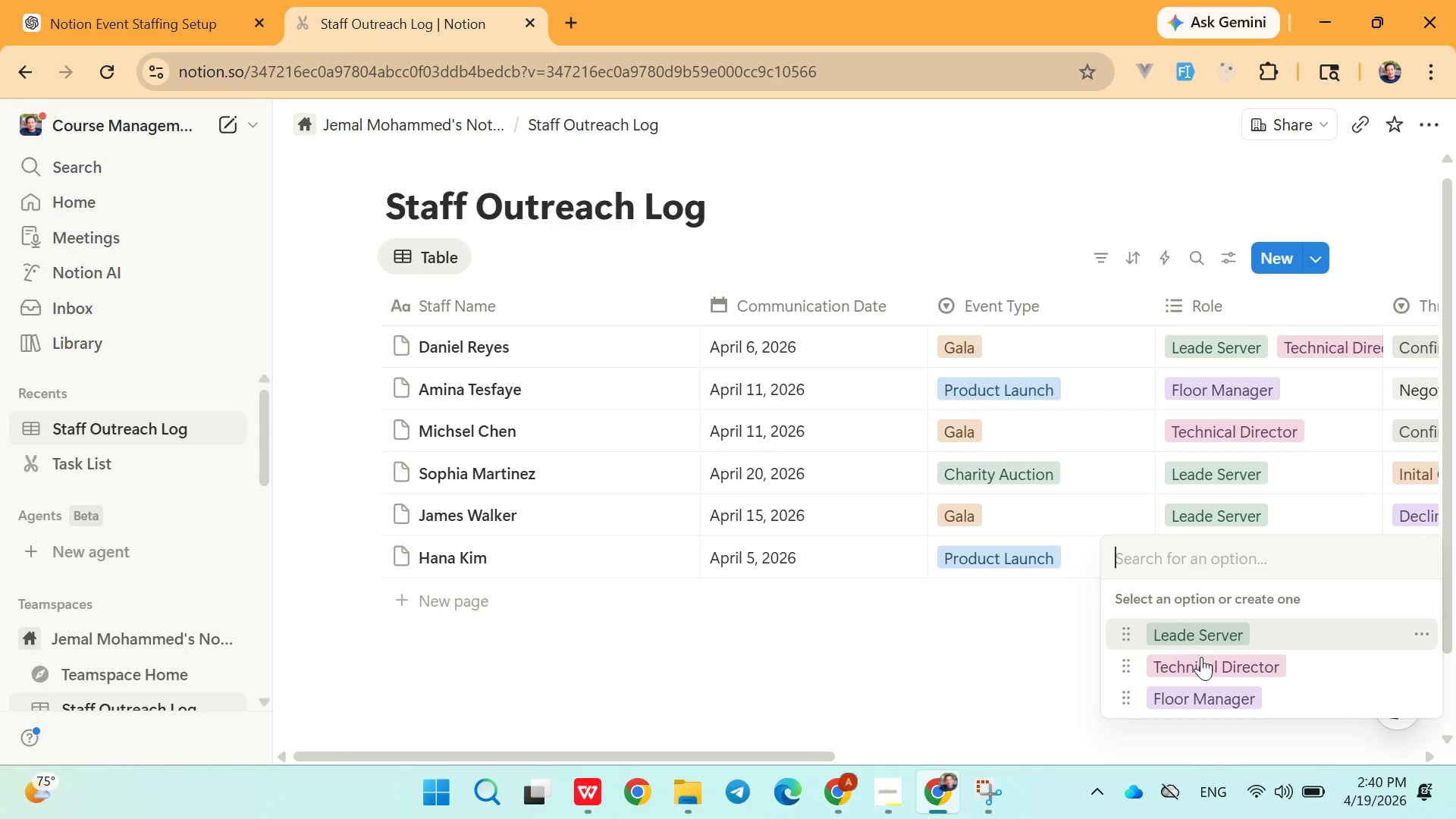 
left_click([1203, 669])
 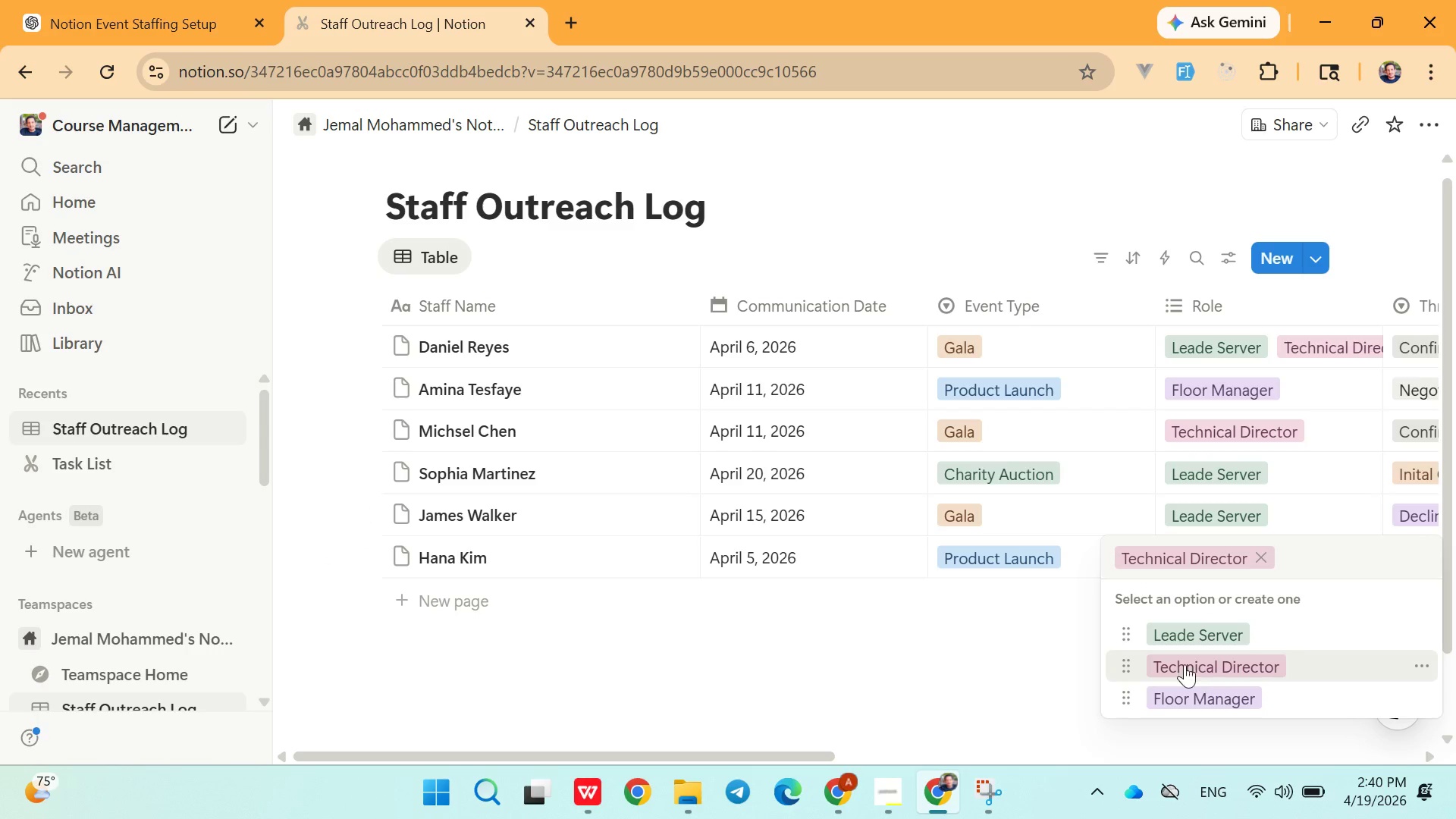 
left_click([988, 675])
 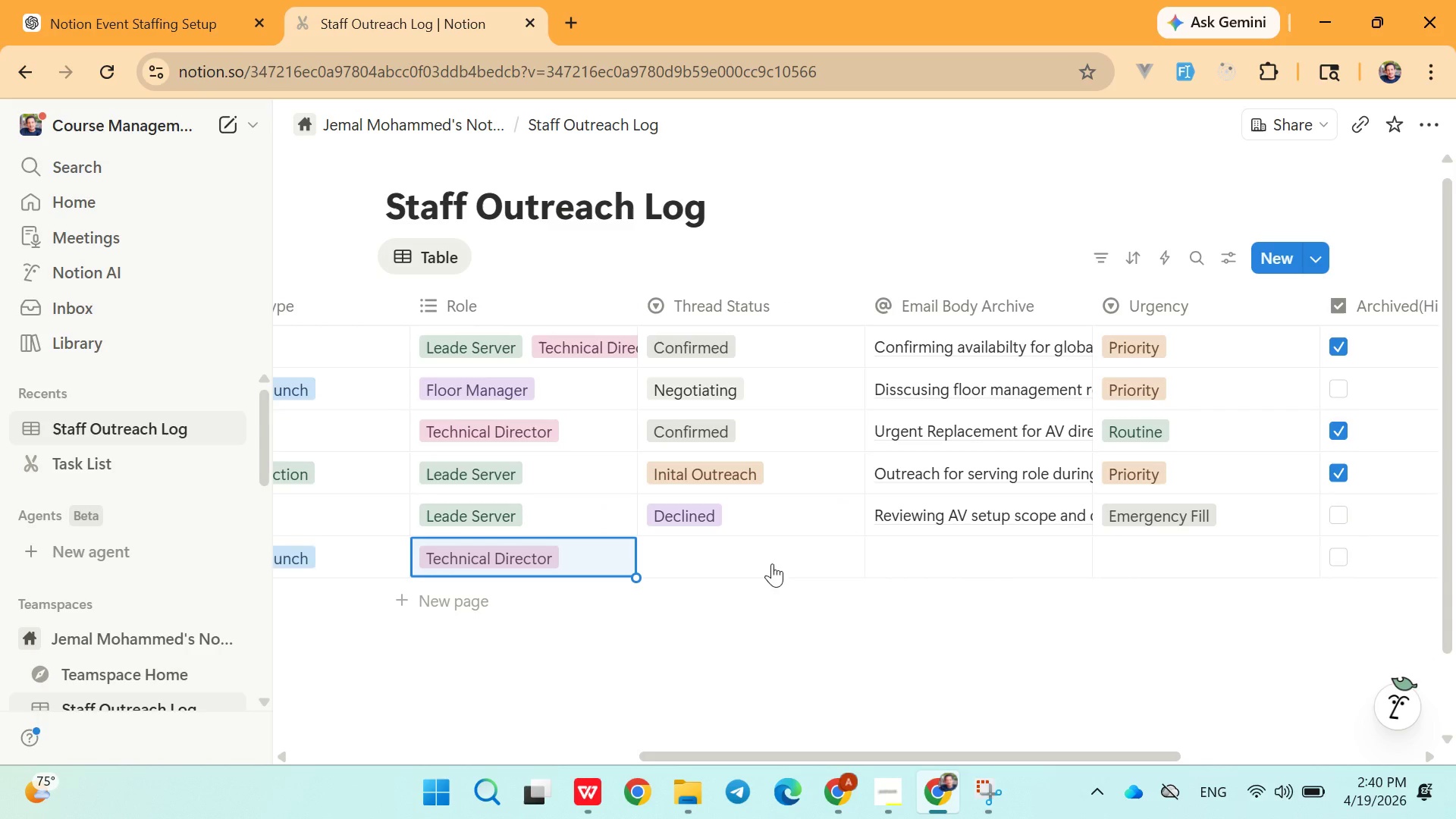 
left_click([717, 567])
 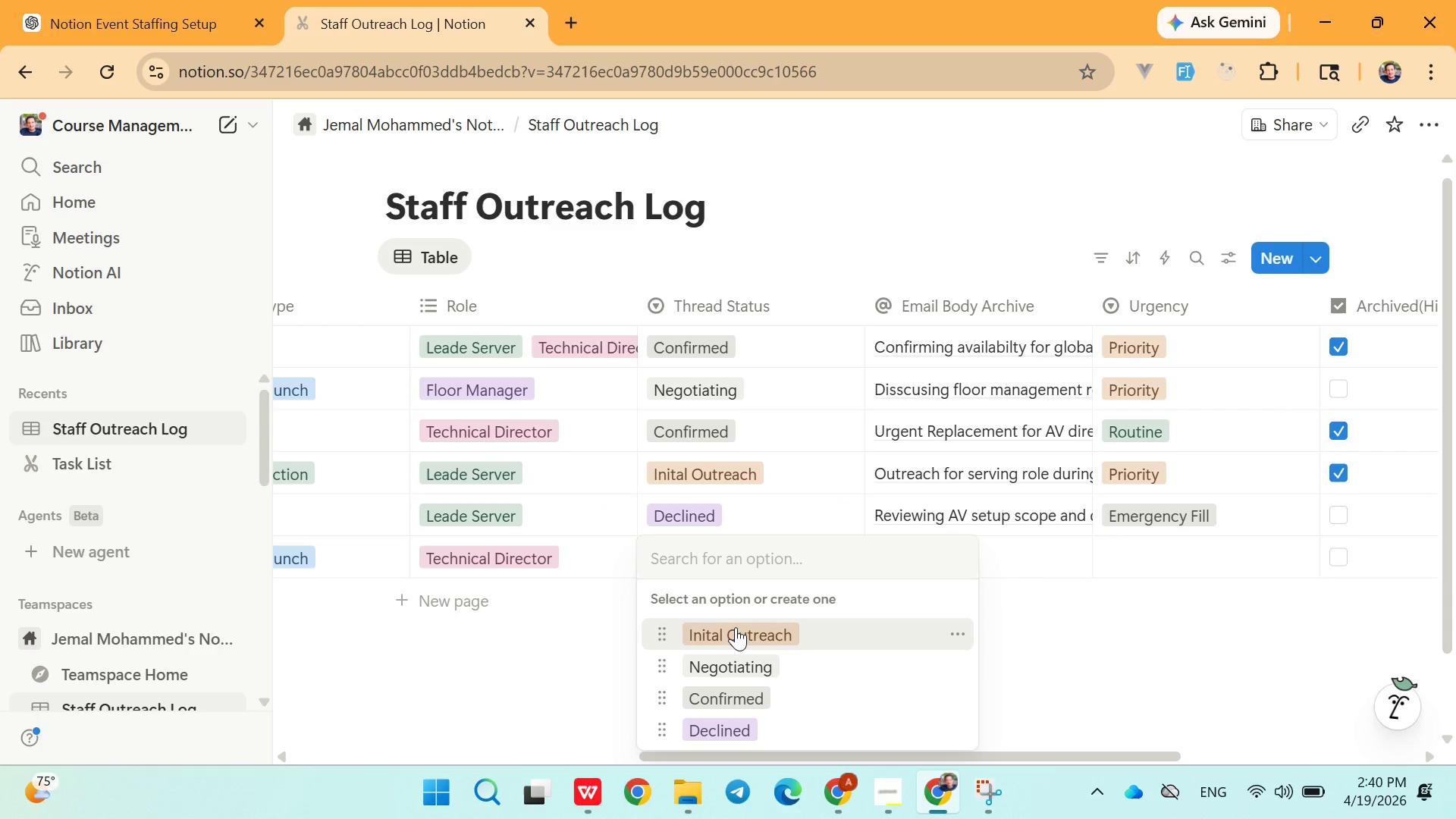 
left_click([736, 630])
 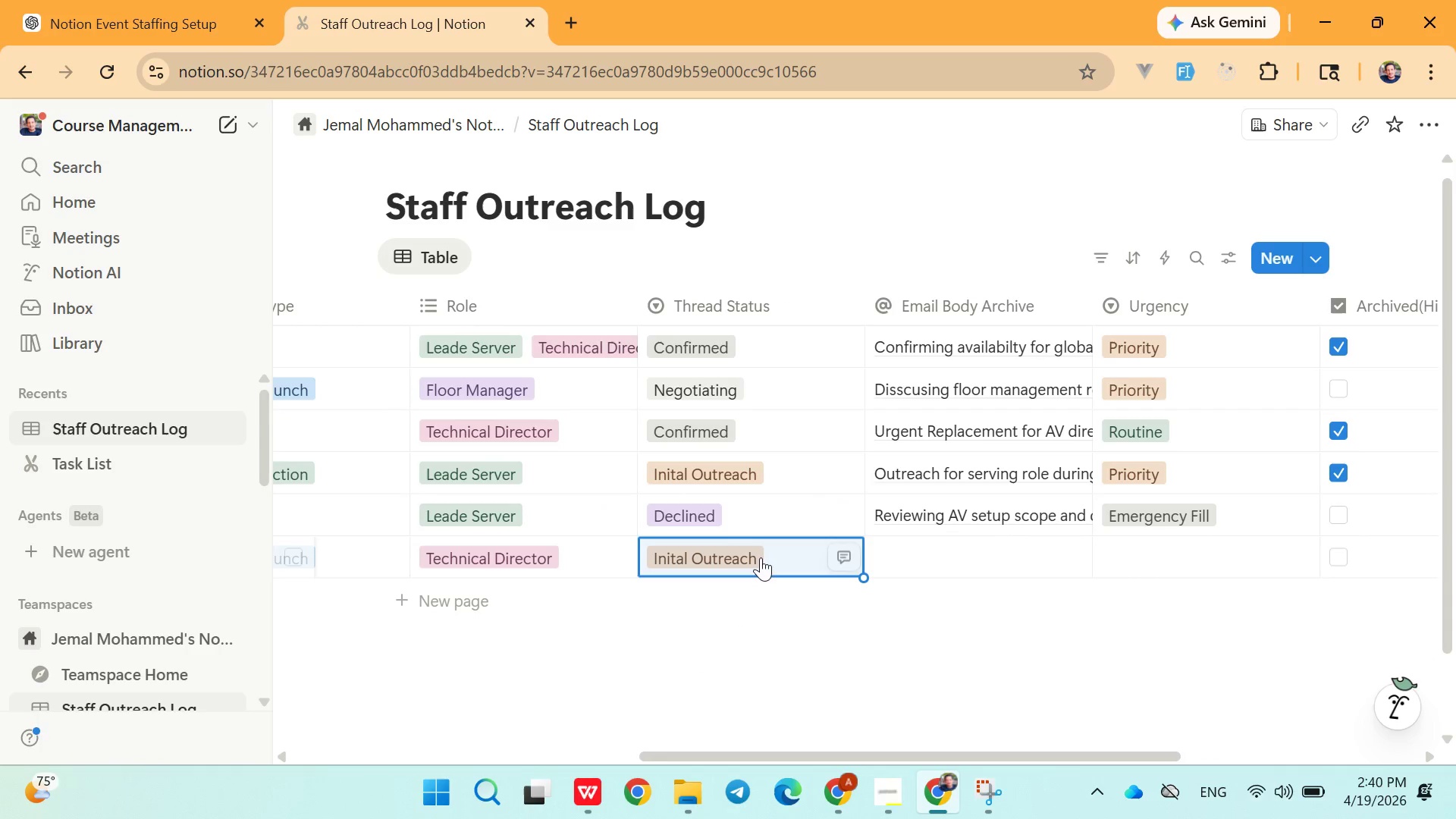 
left_click([760, 556])
 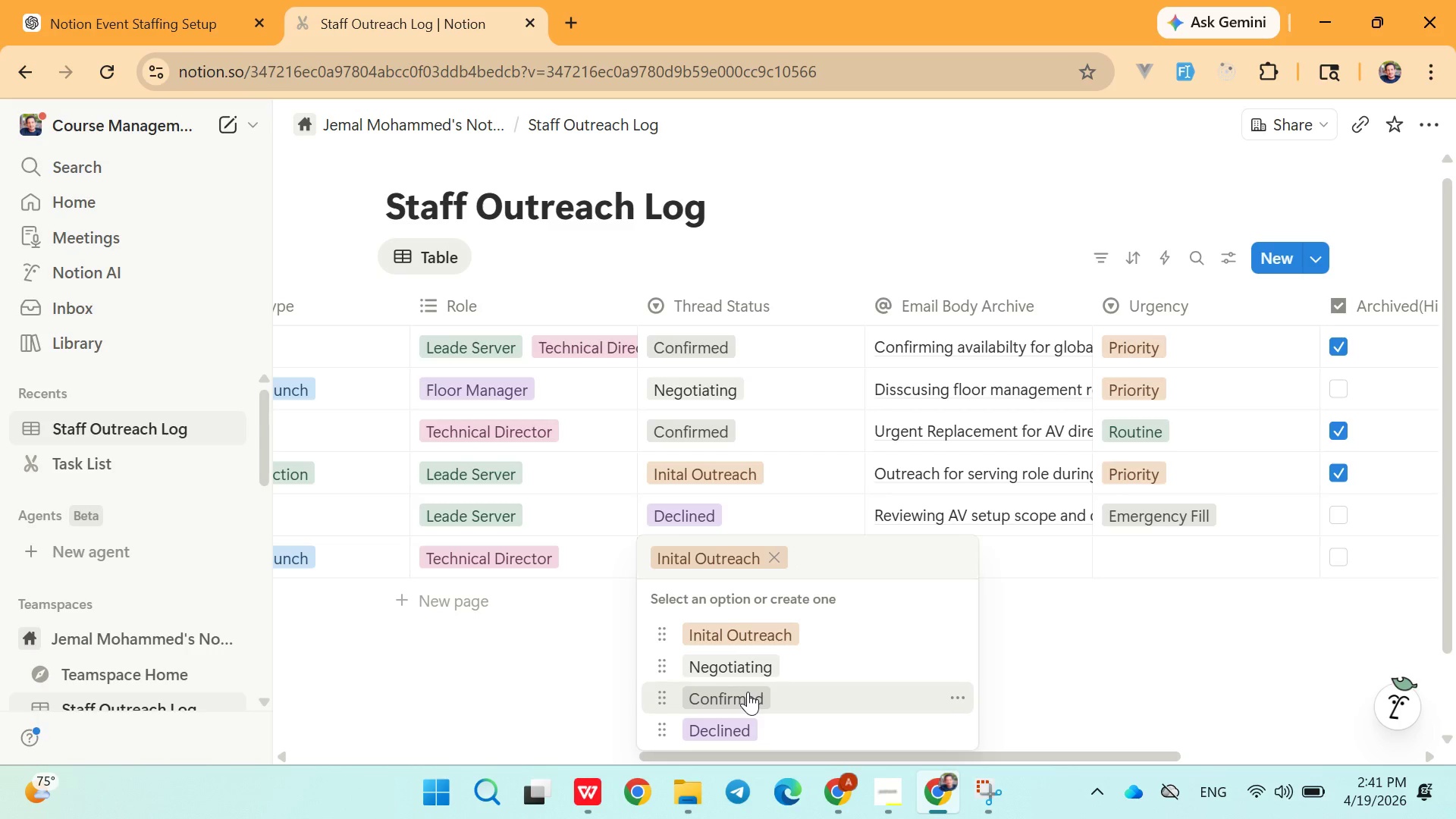 
left_click([748, 692])
 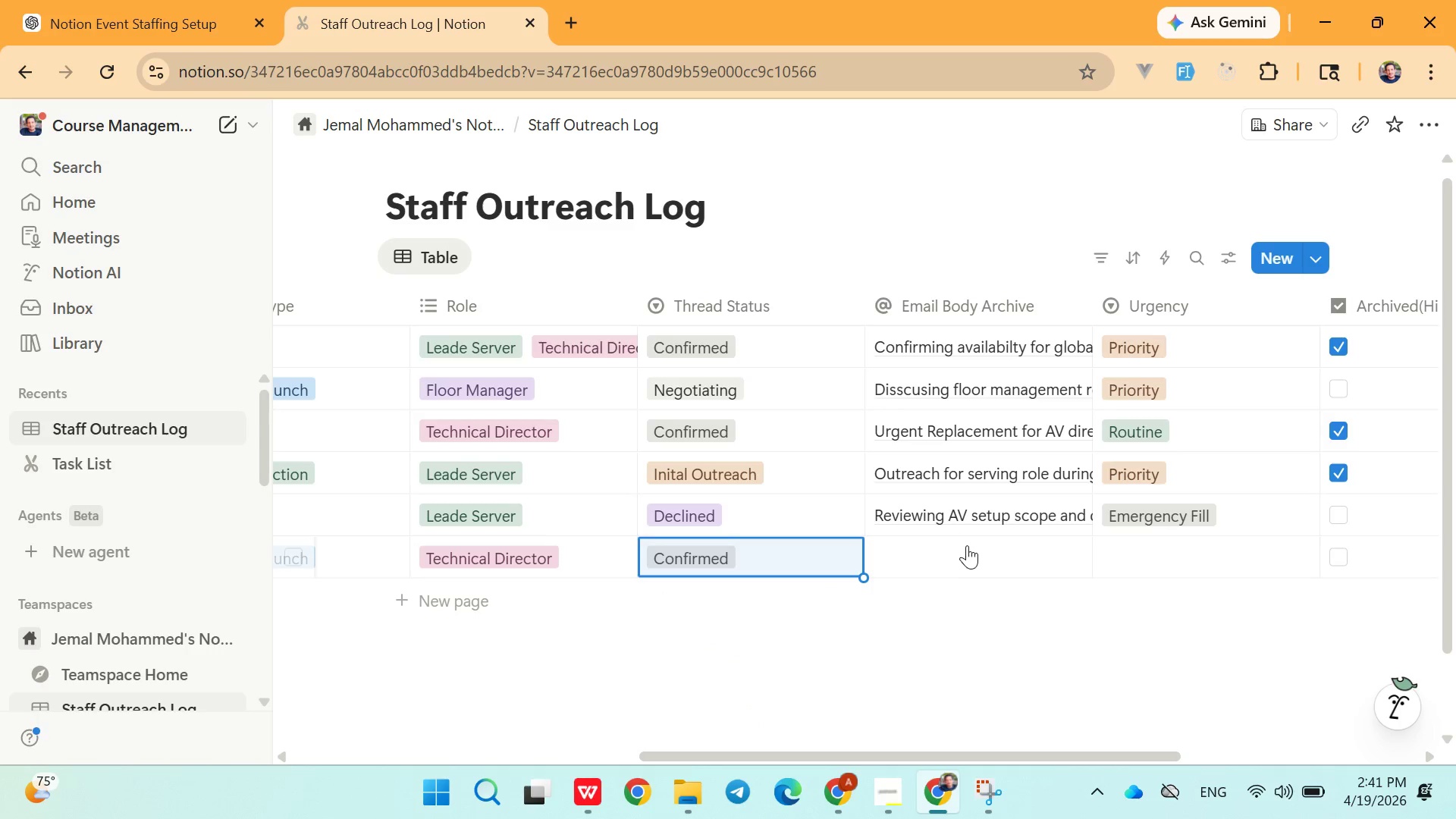 
left_click([967, 548])
 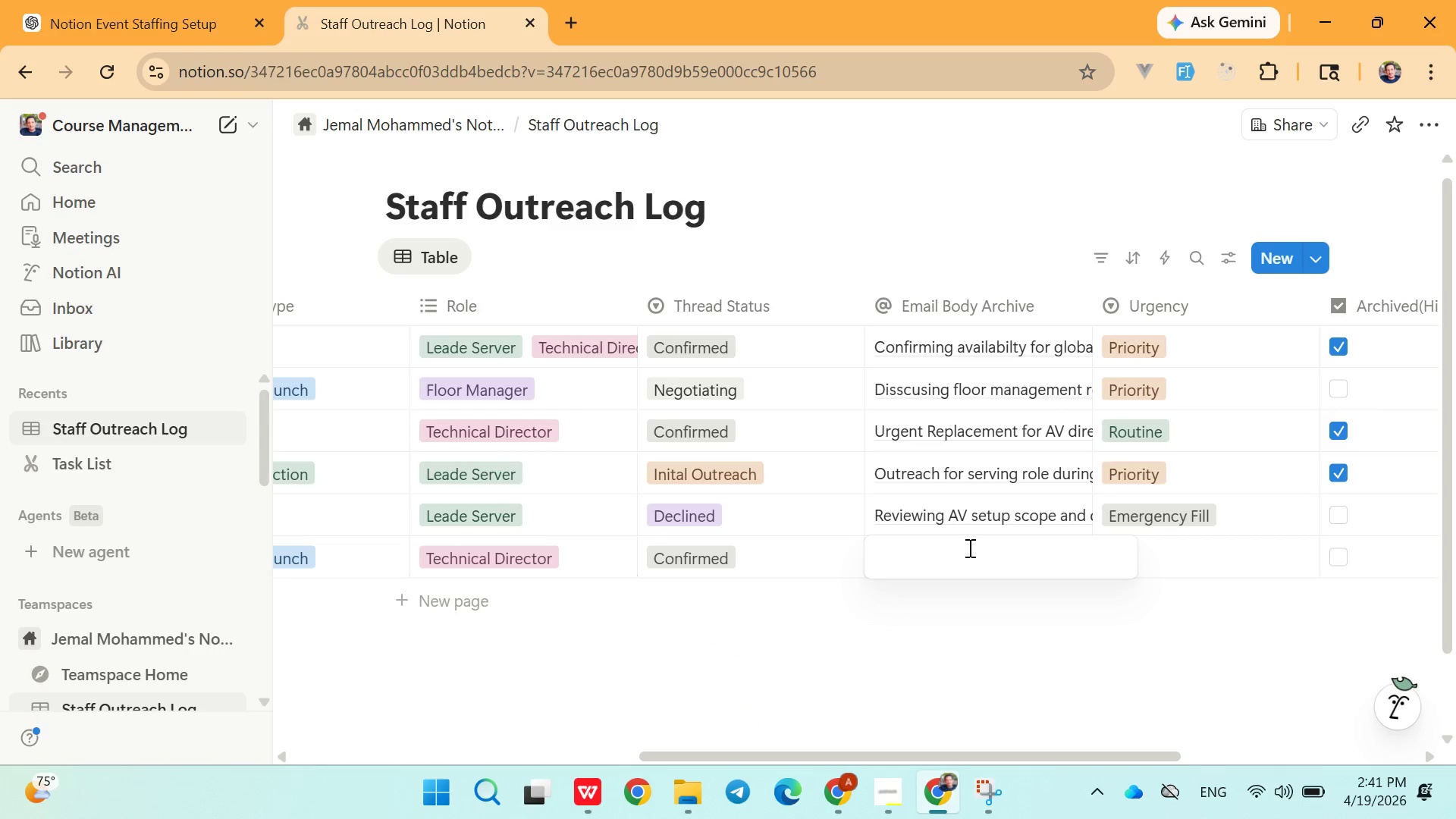 
wait(5.59)
 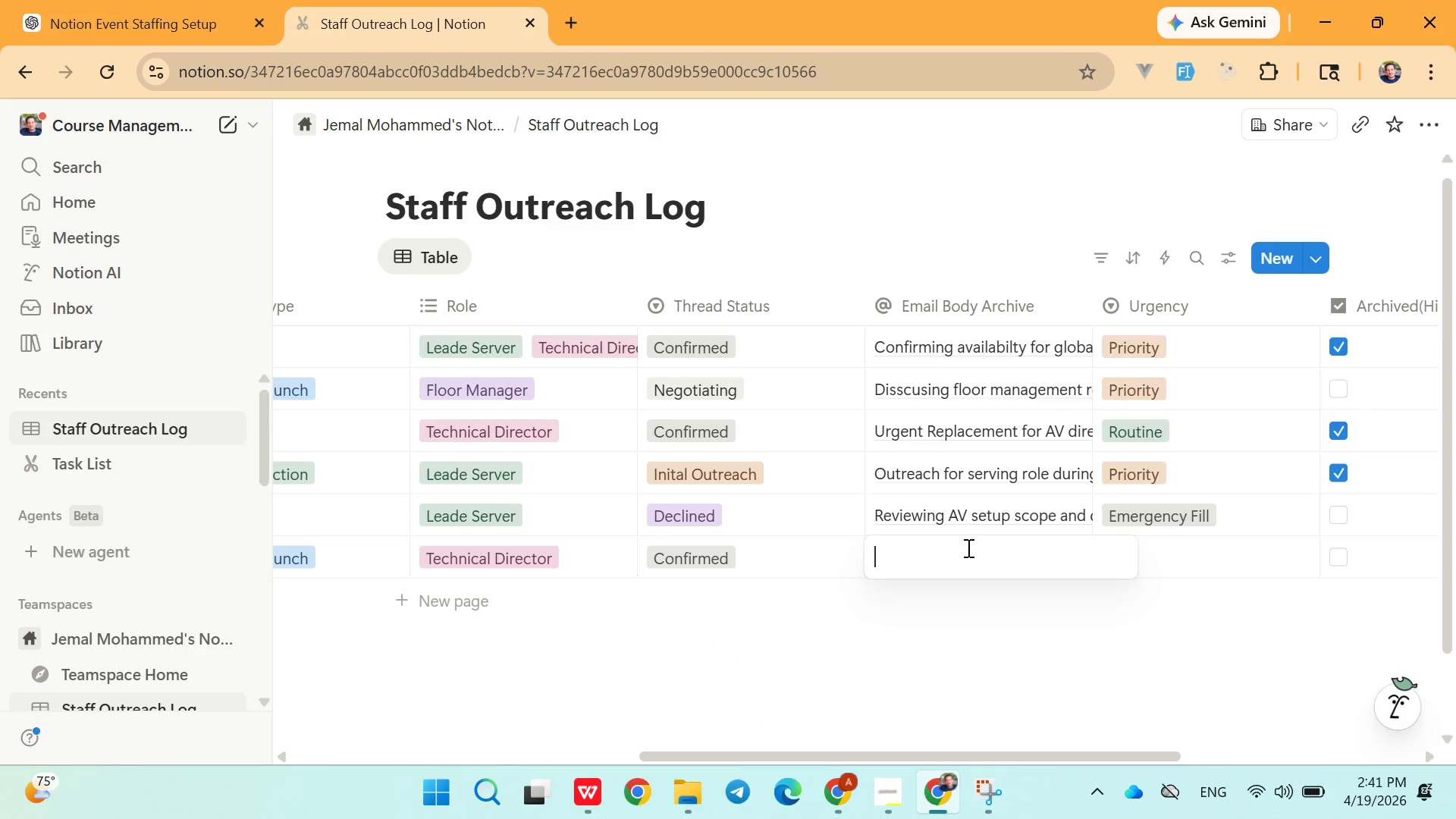 
key(Shift+D)
 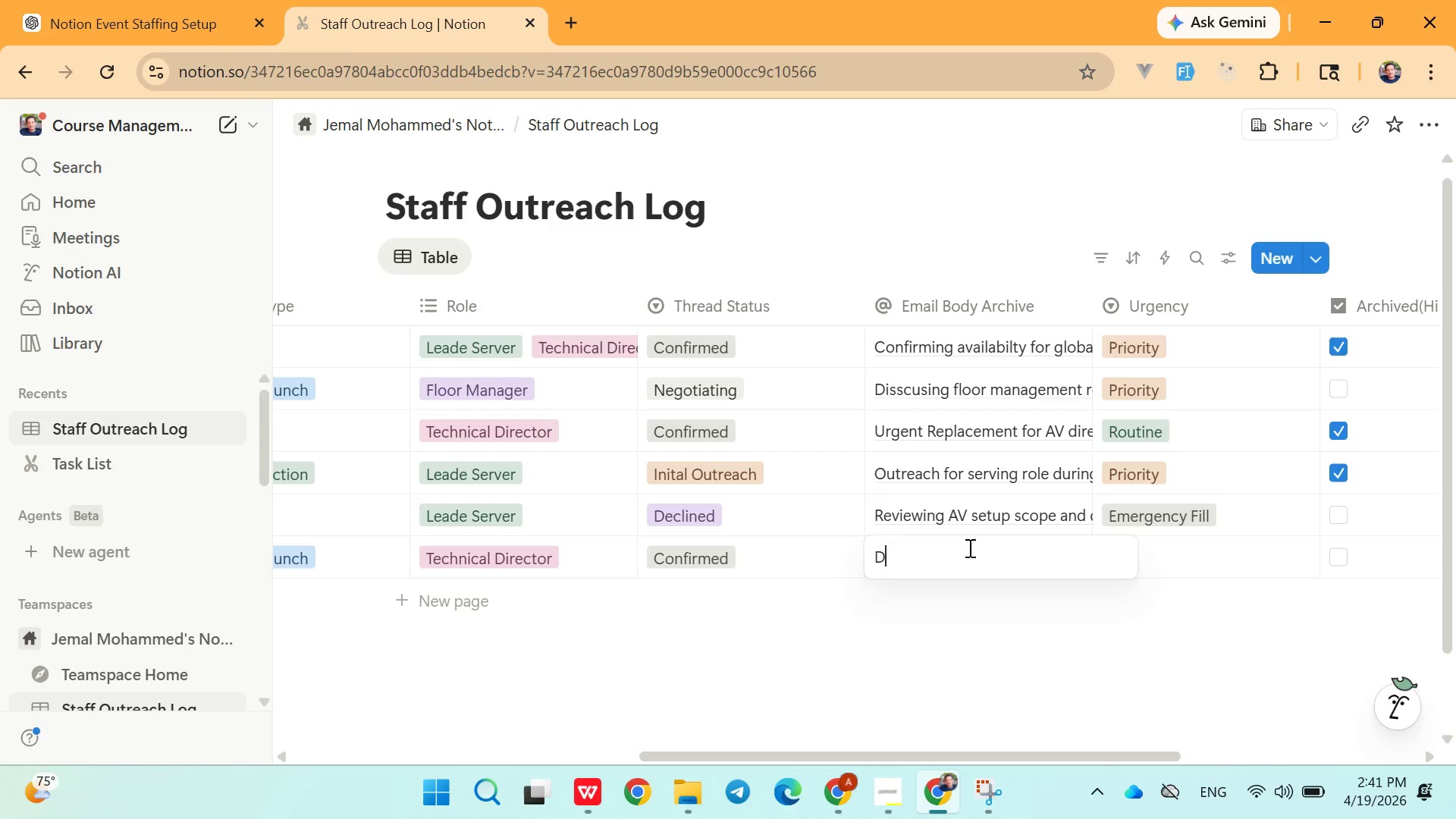 
left_click([742, 550])
 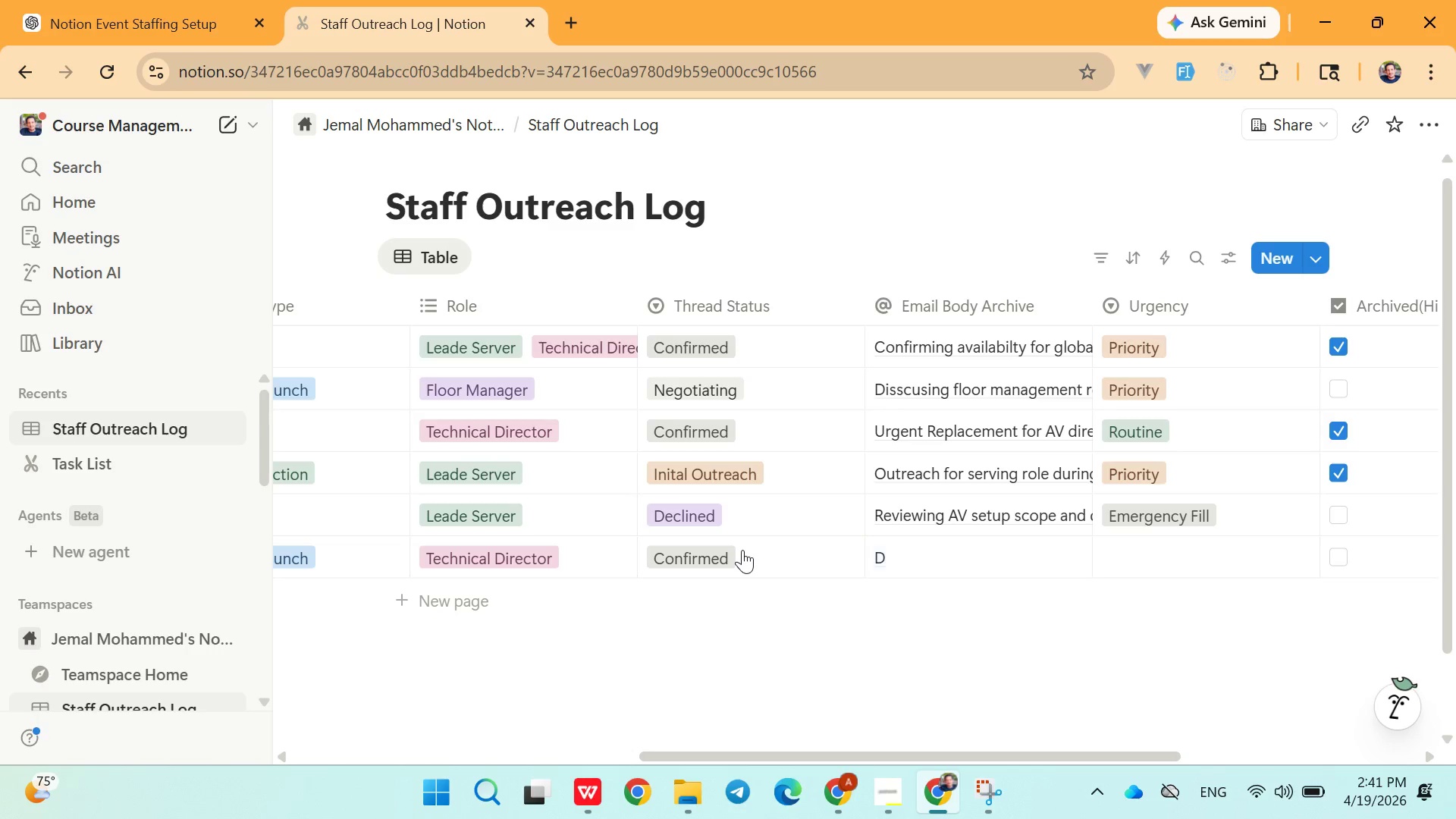 
left_click([742, 550])
 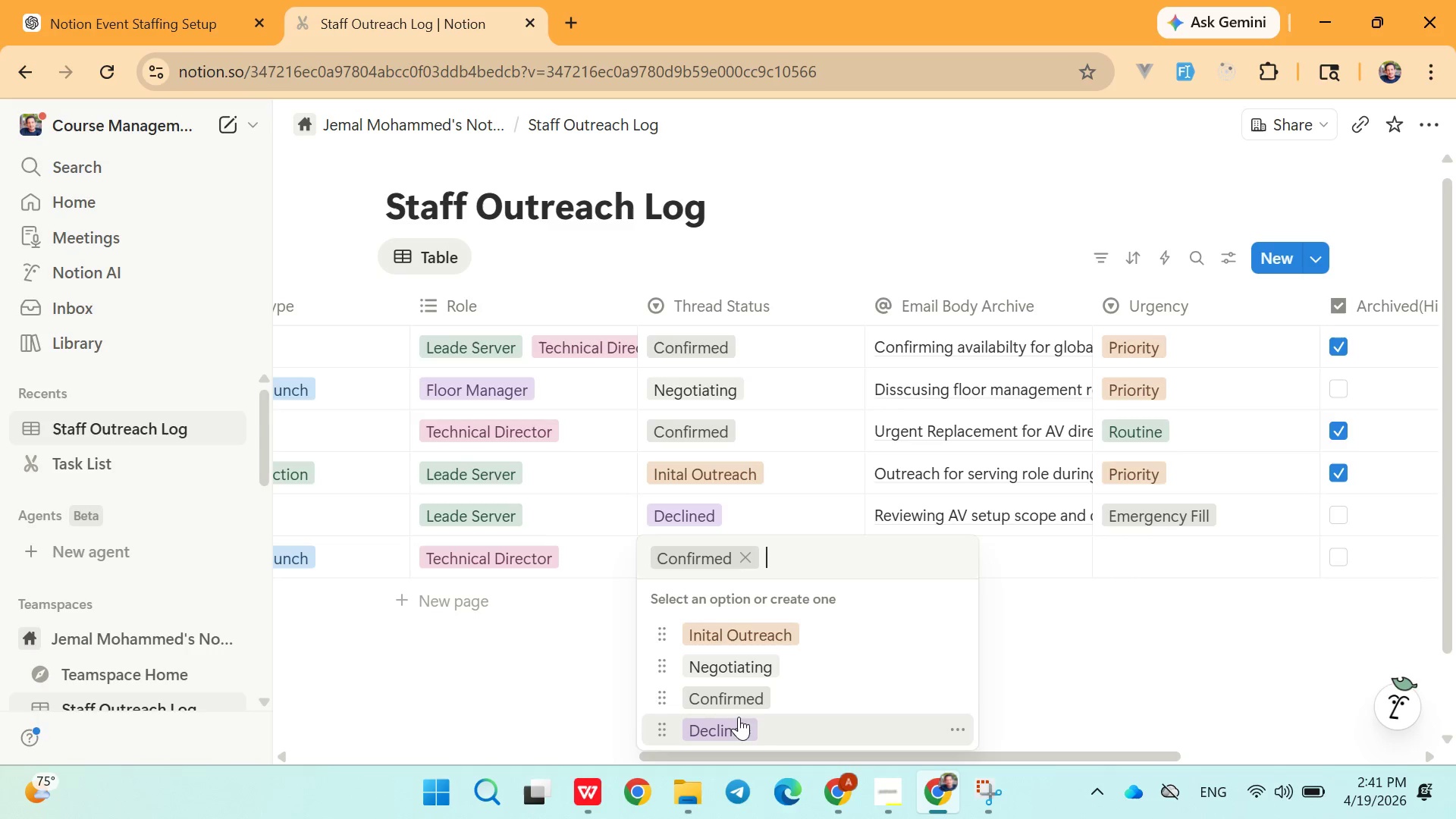 
left_click([737, 718])
 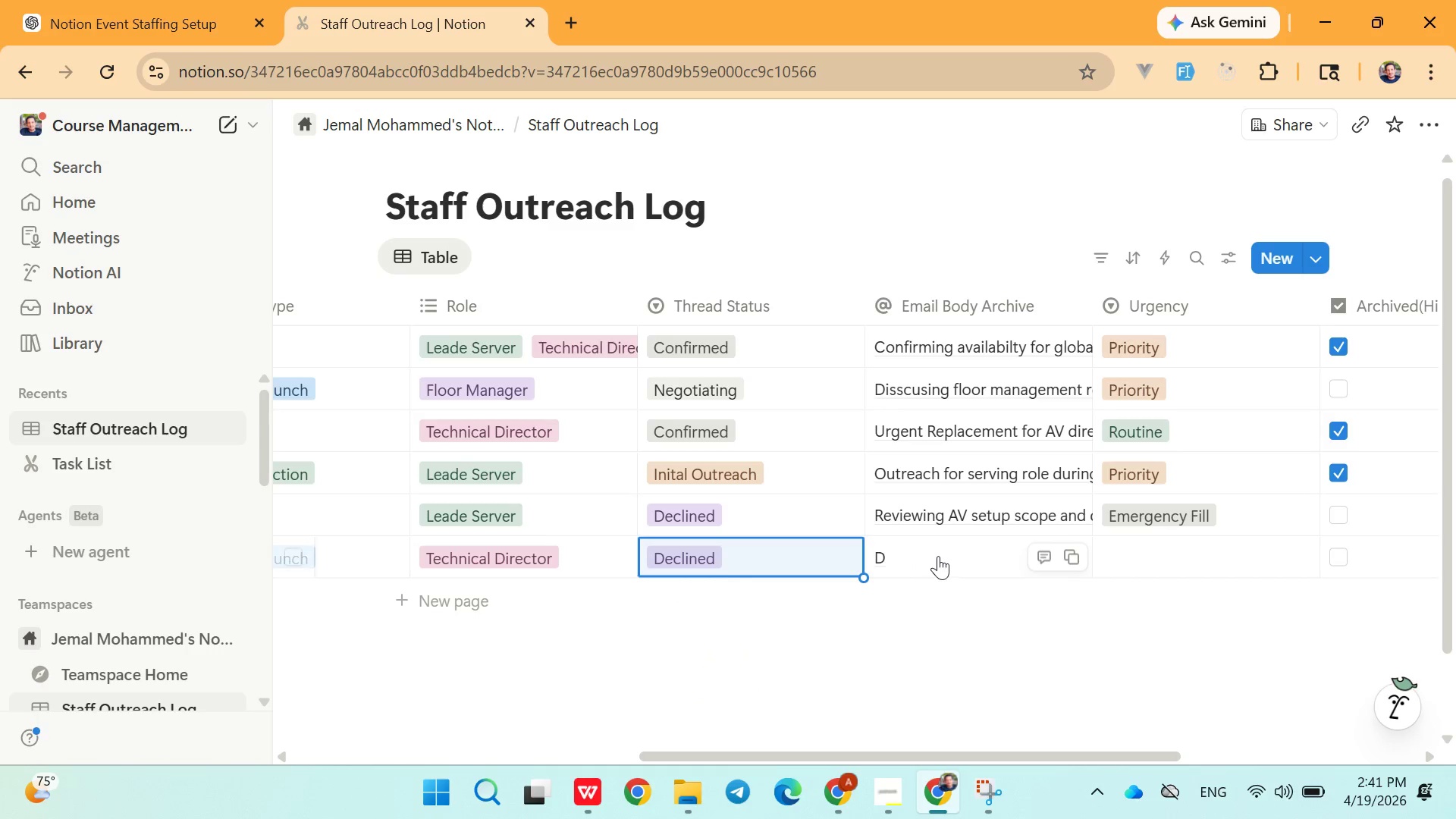 
left_click([939, 556])
 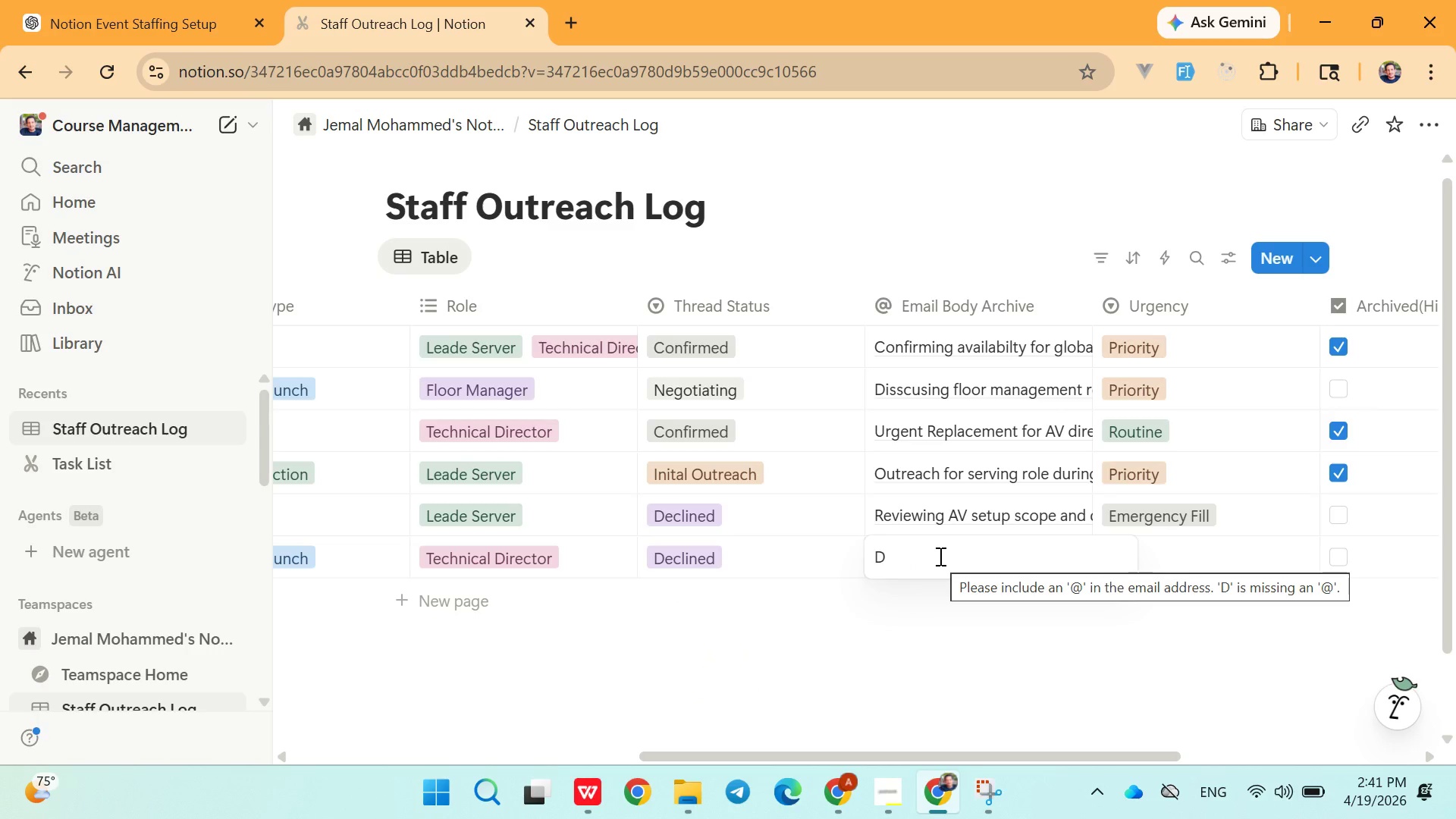 
type(eclined)
 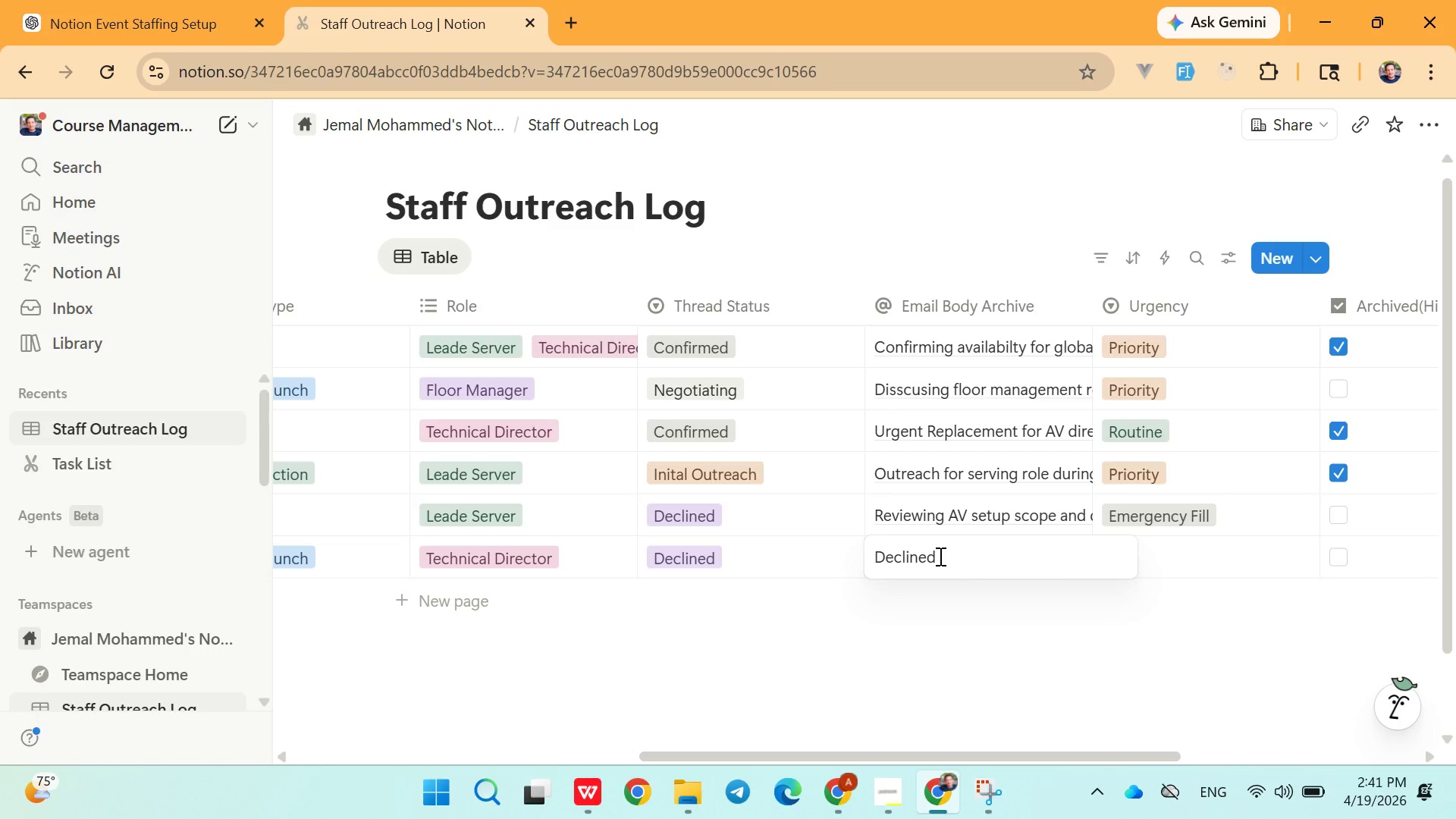 
type( Due to prior )
 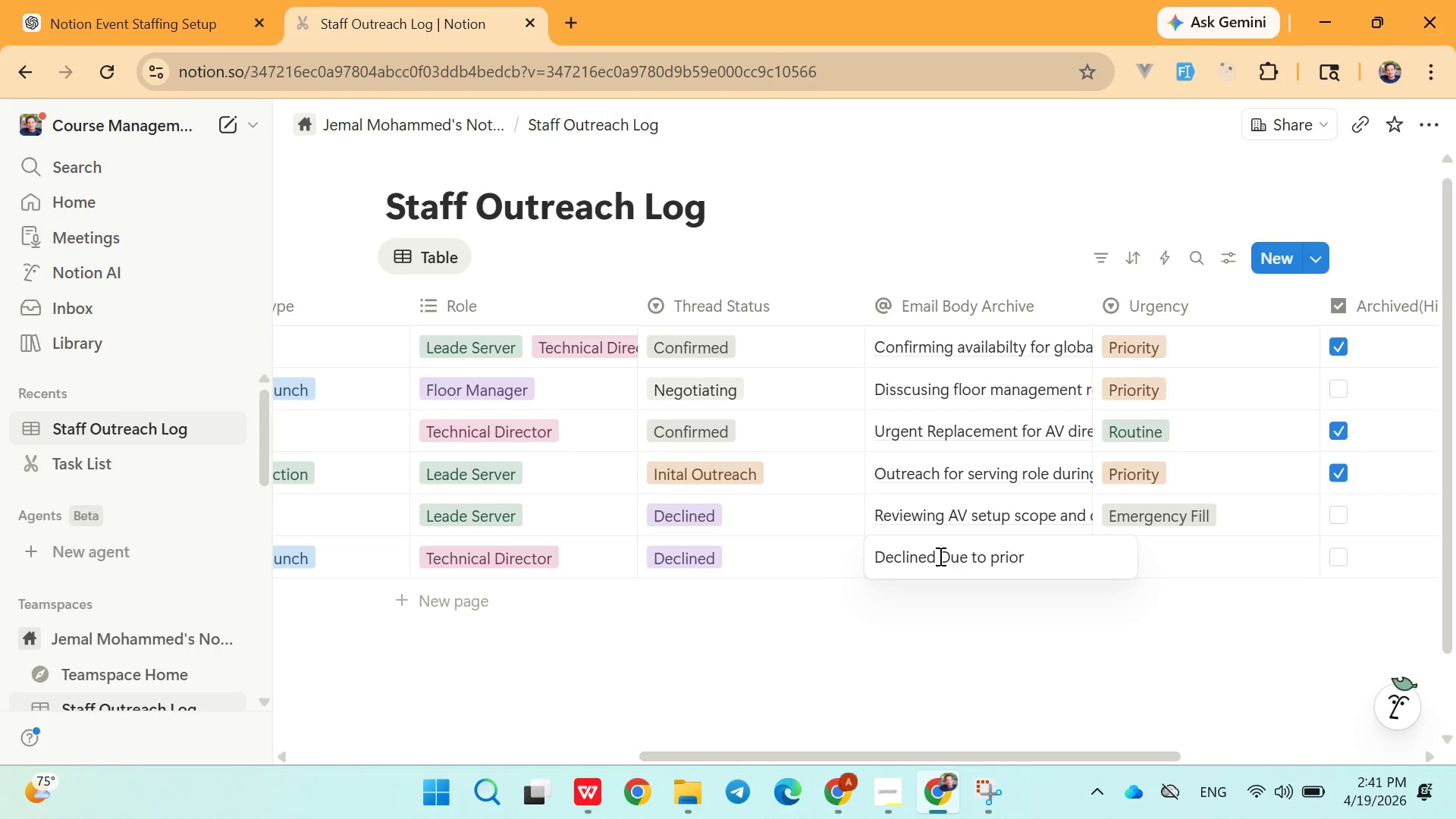 
type(engagemnt on same date)
 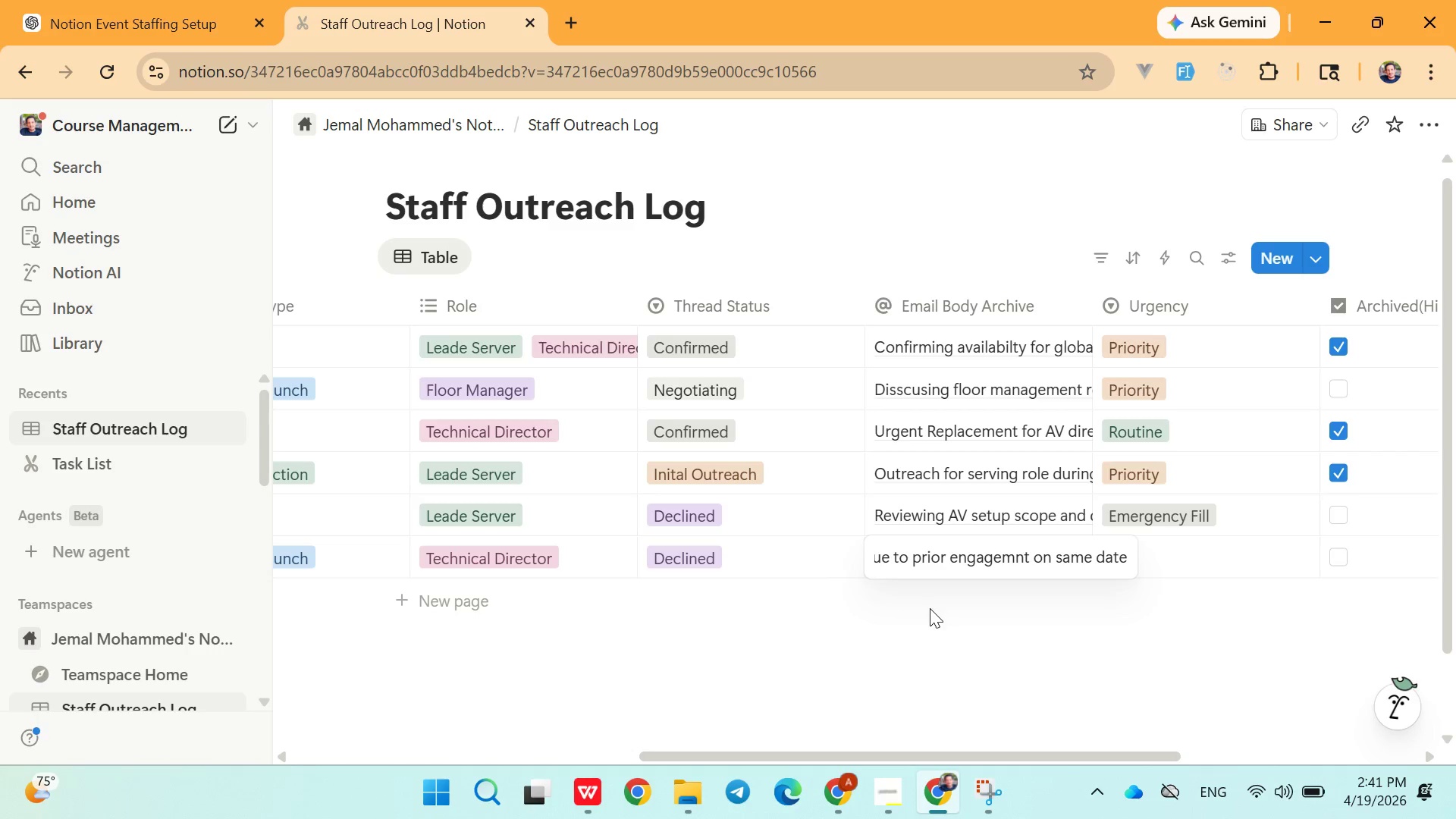 
left_click([930, 626])
 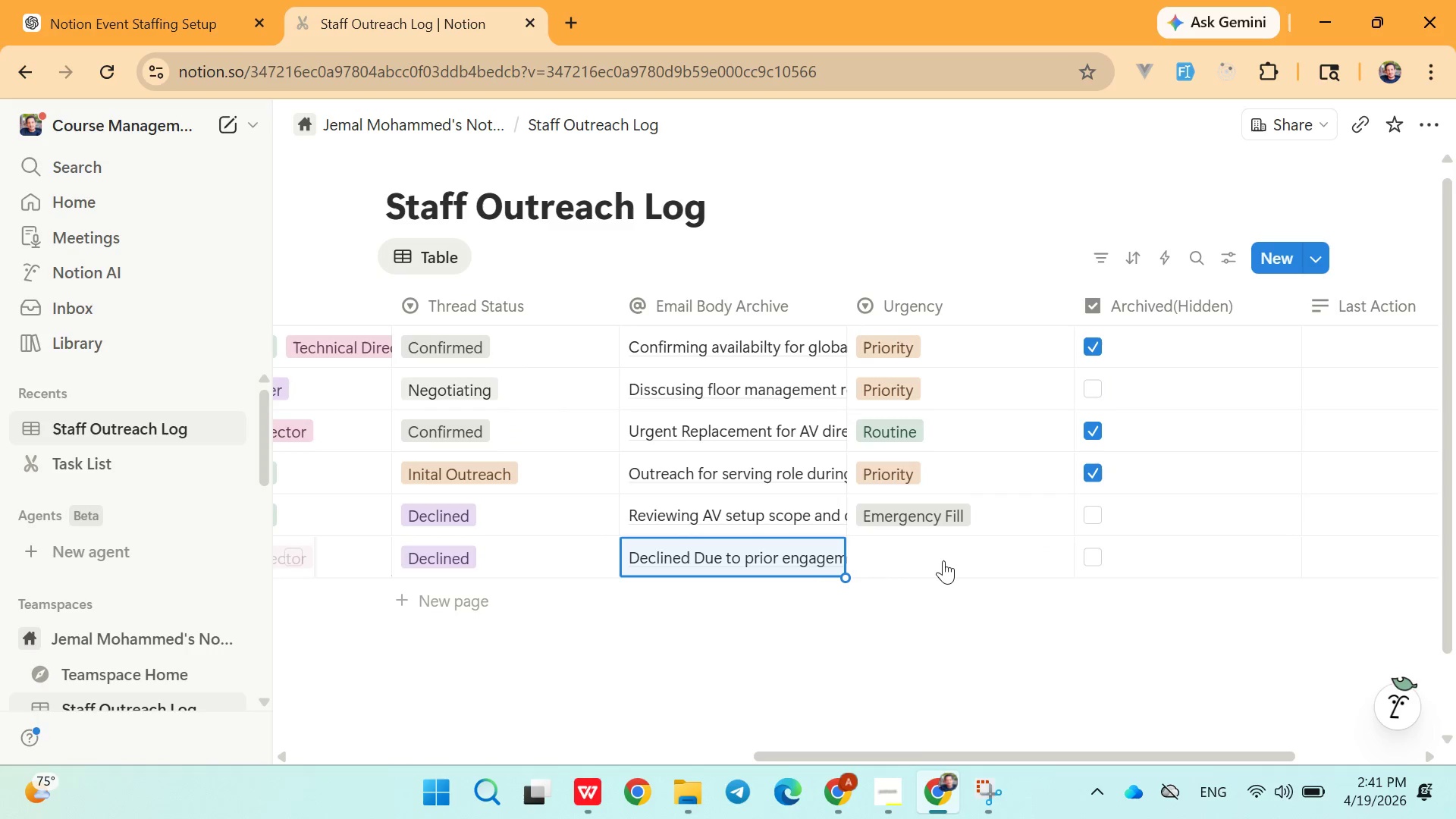 
left_click([943, 560])
 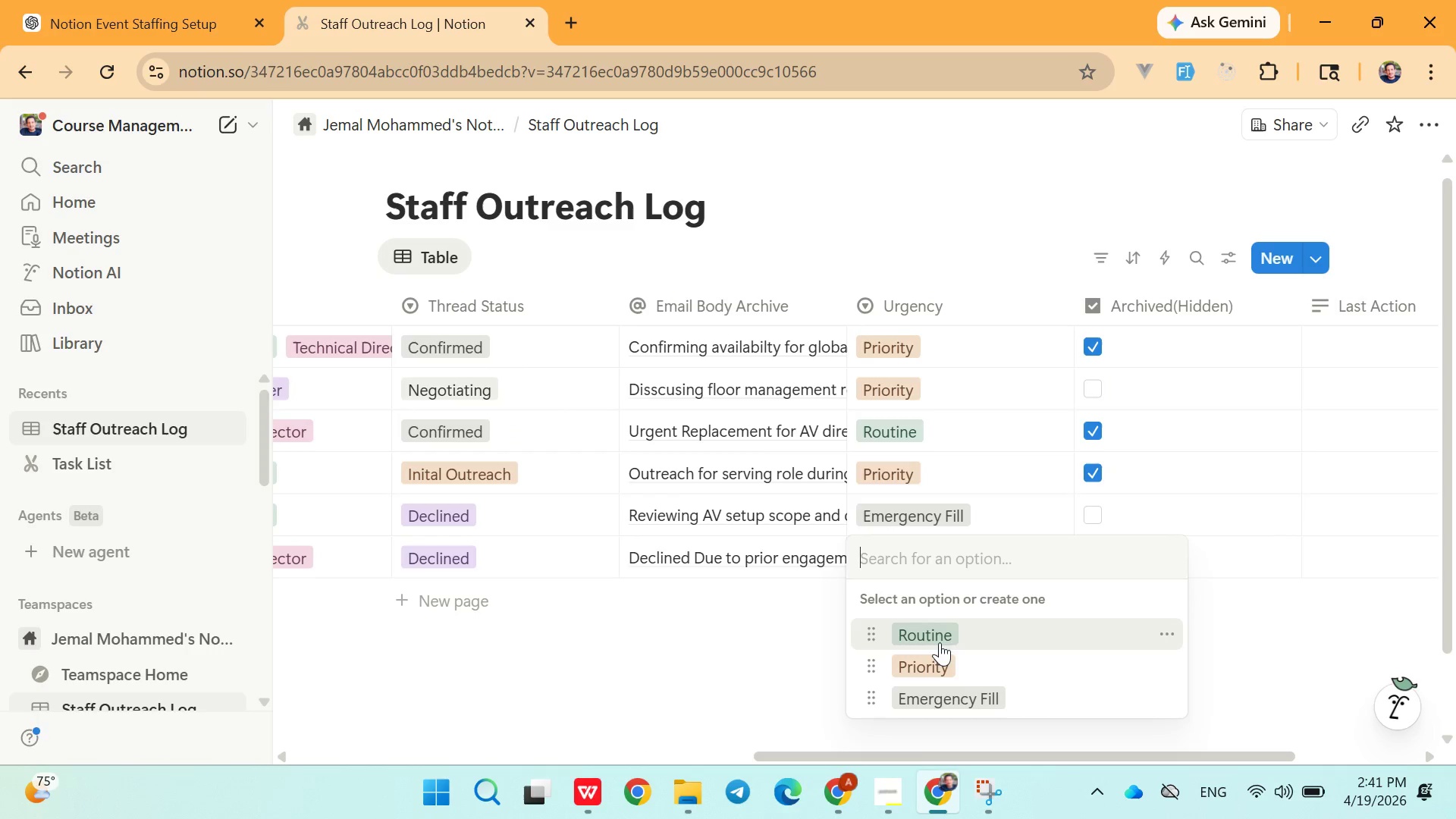 
left_click([937, 645])
 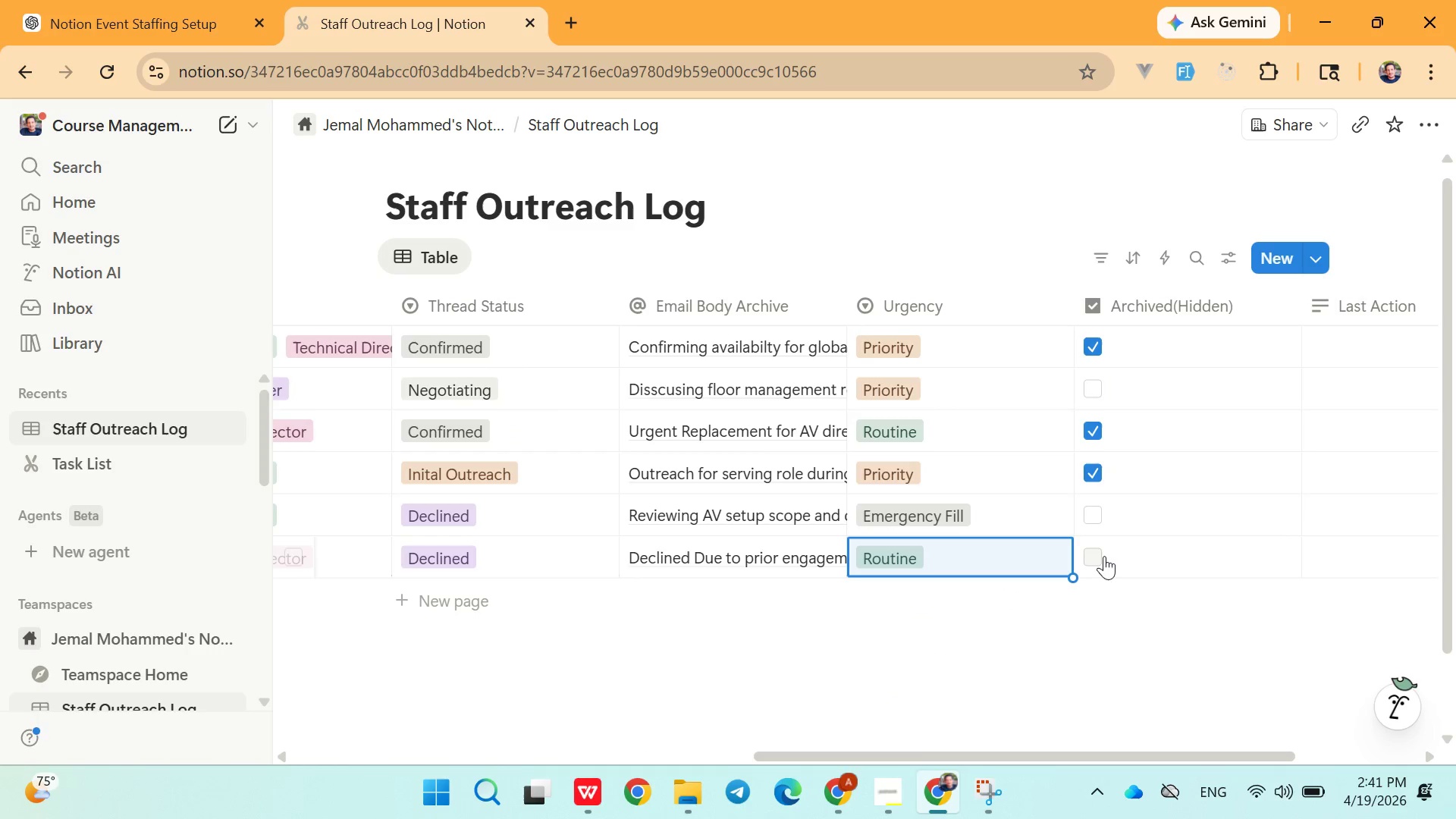 
left_click([1101, 563])
 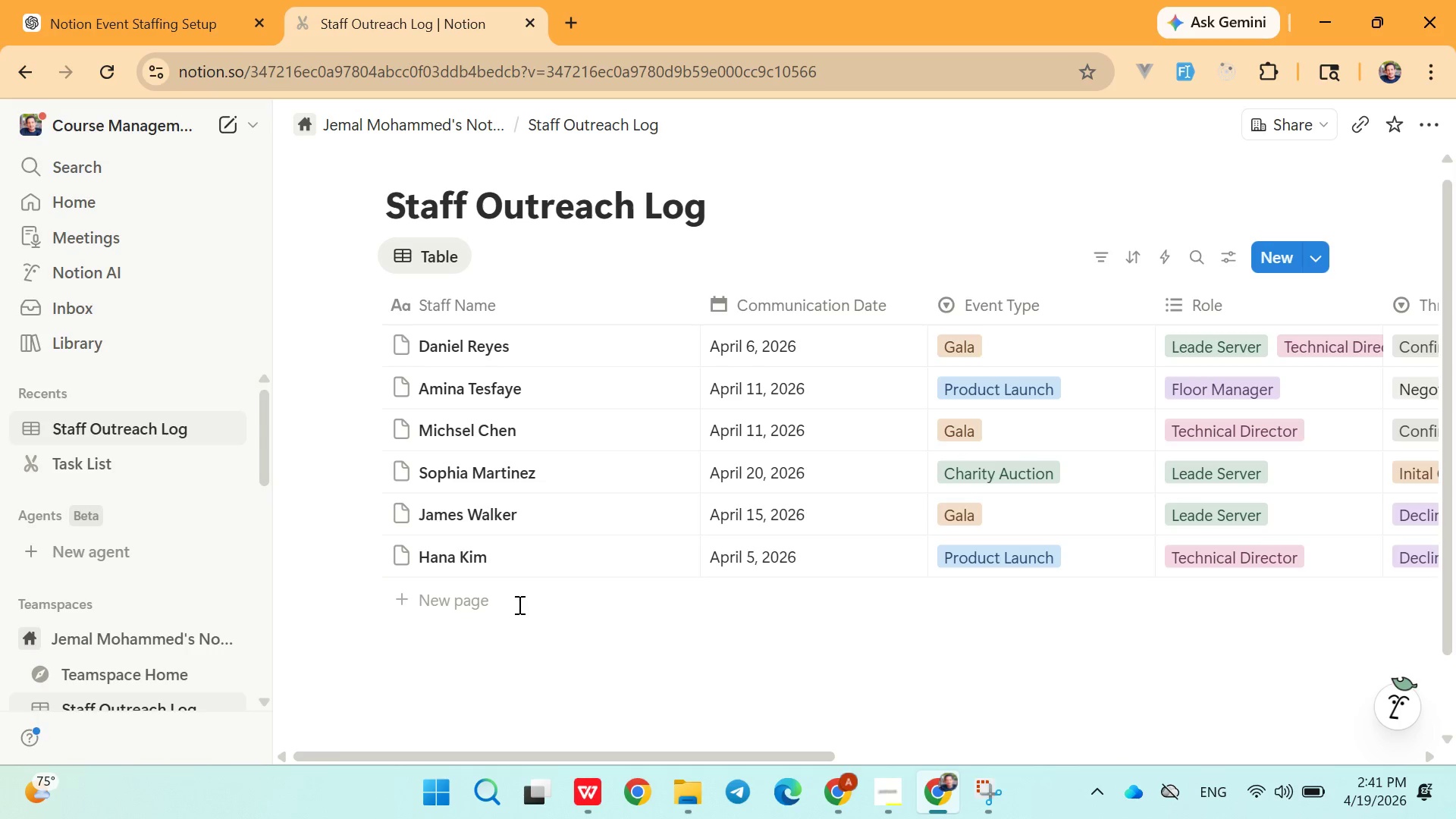 
left_click([468, 600])
 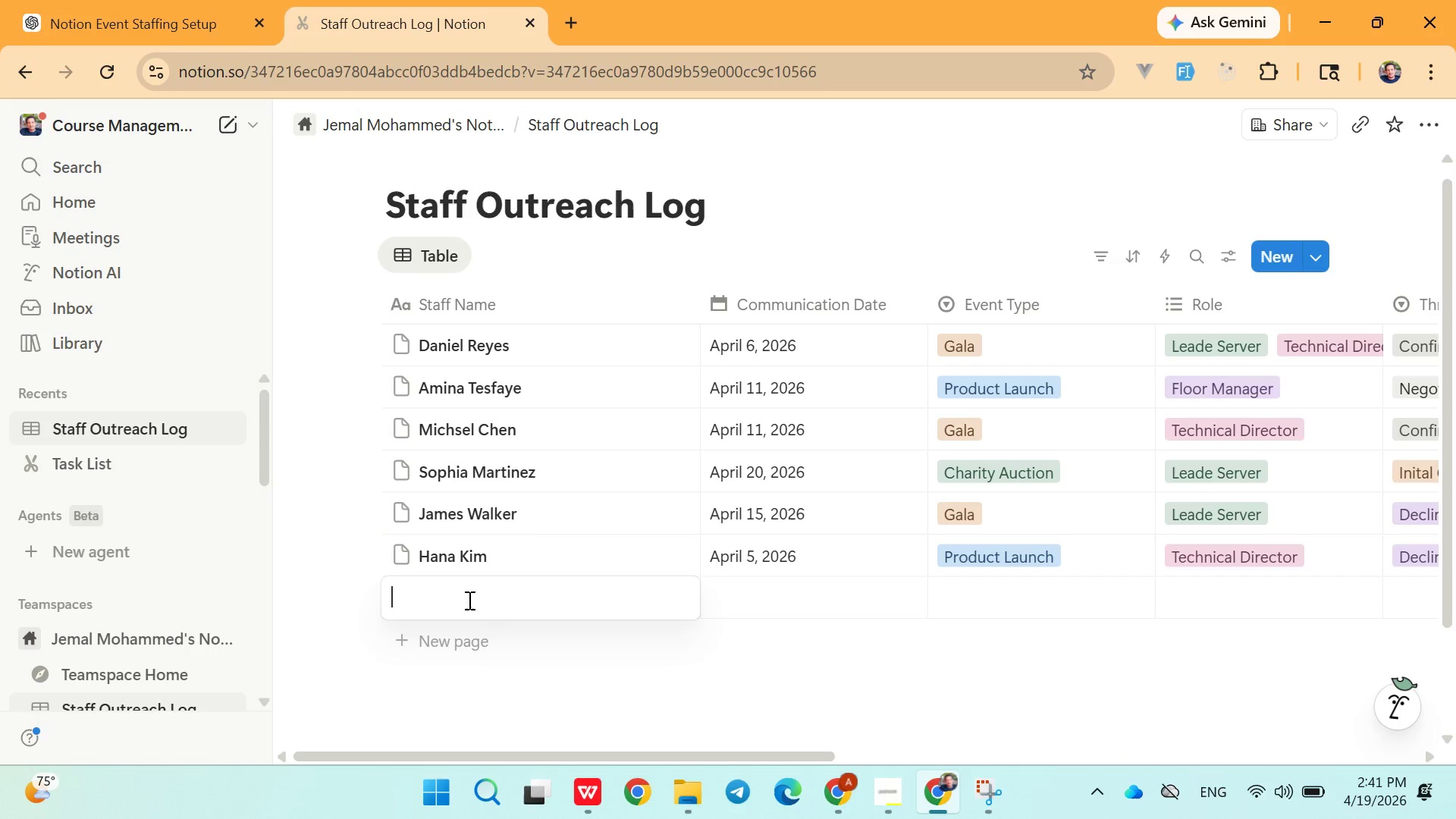 
wait(7.3)
 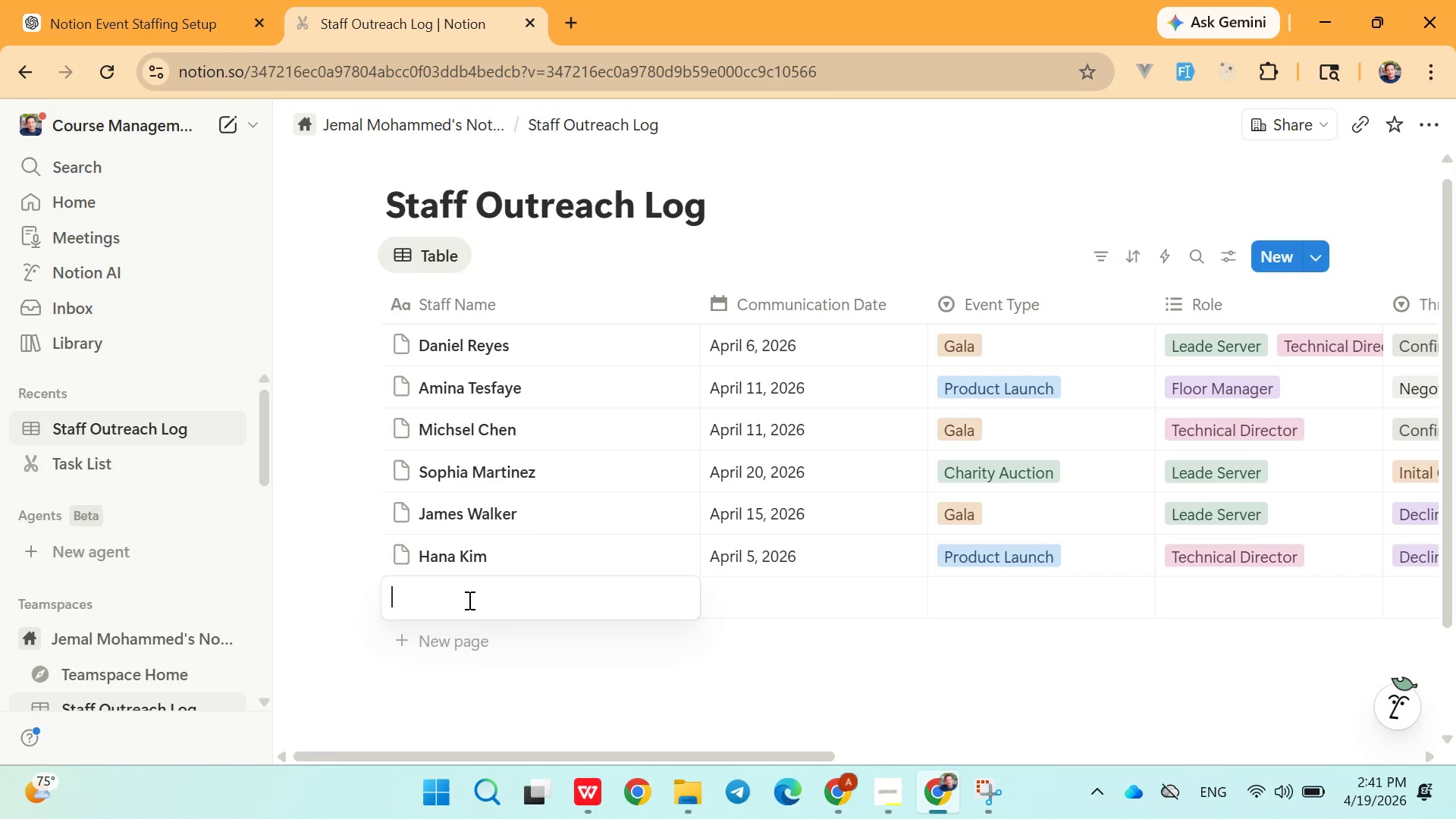 
type(Davide o)
key(Backspace)
type(Okeke)
 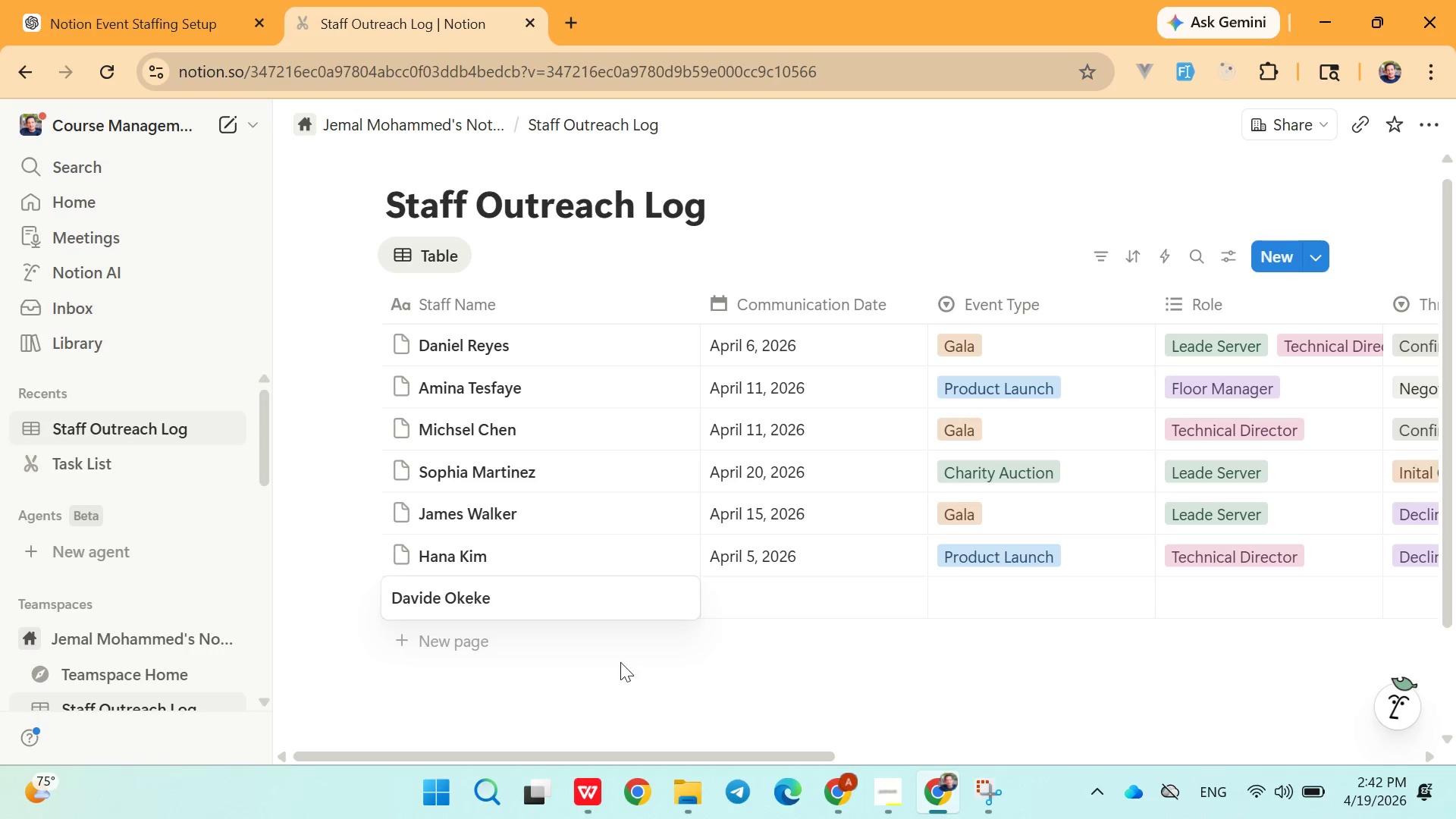 
left_click([752, 576])
 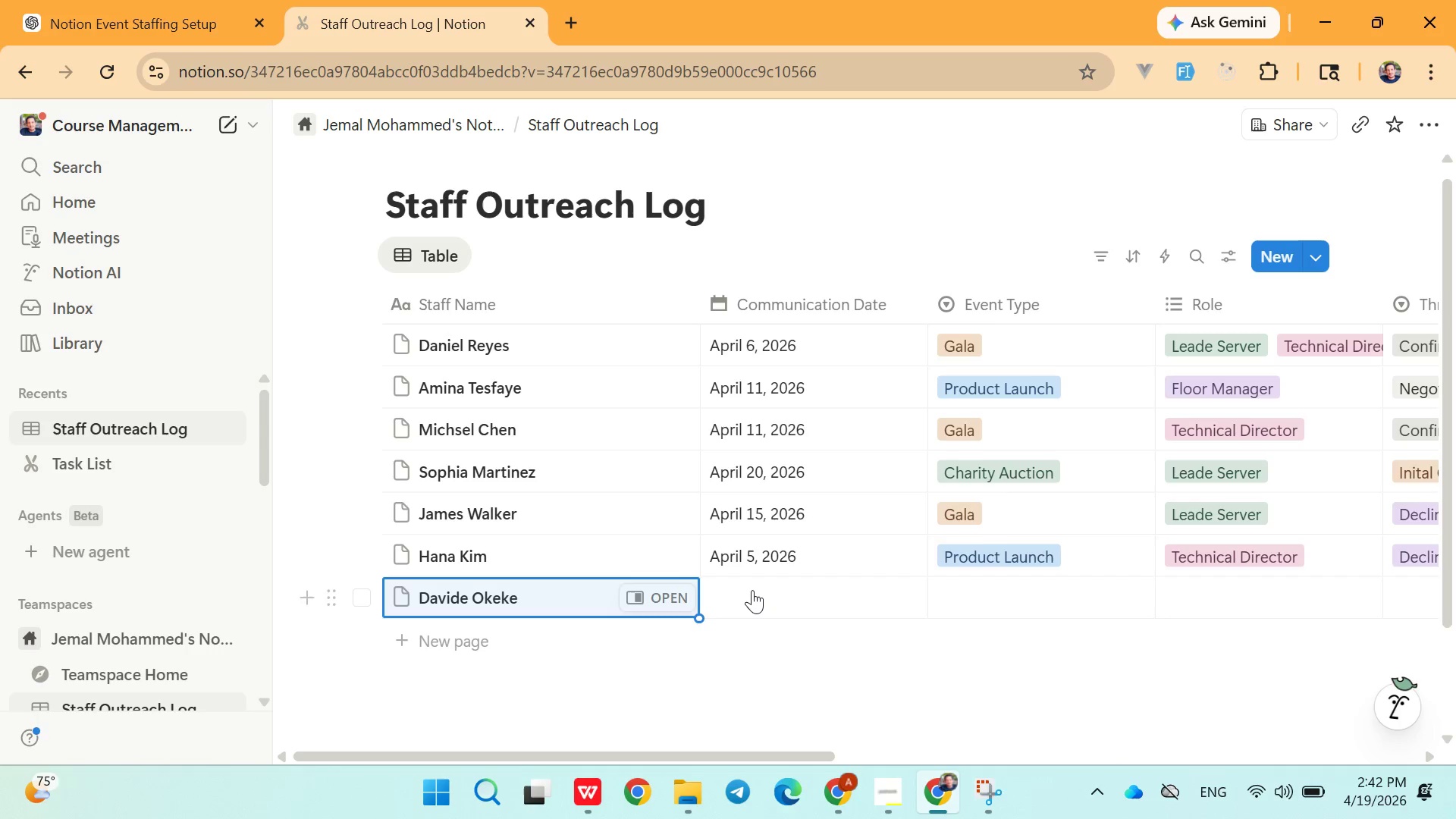 
left_click([752, 590])
 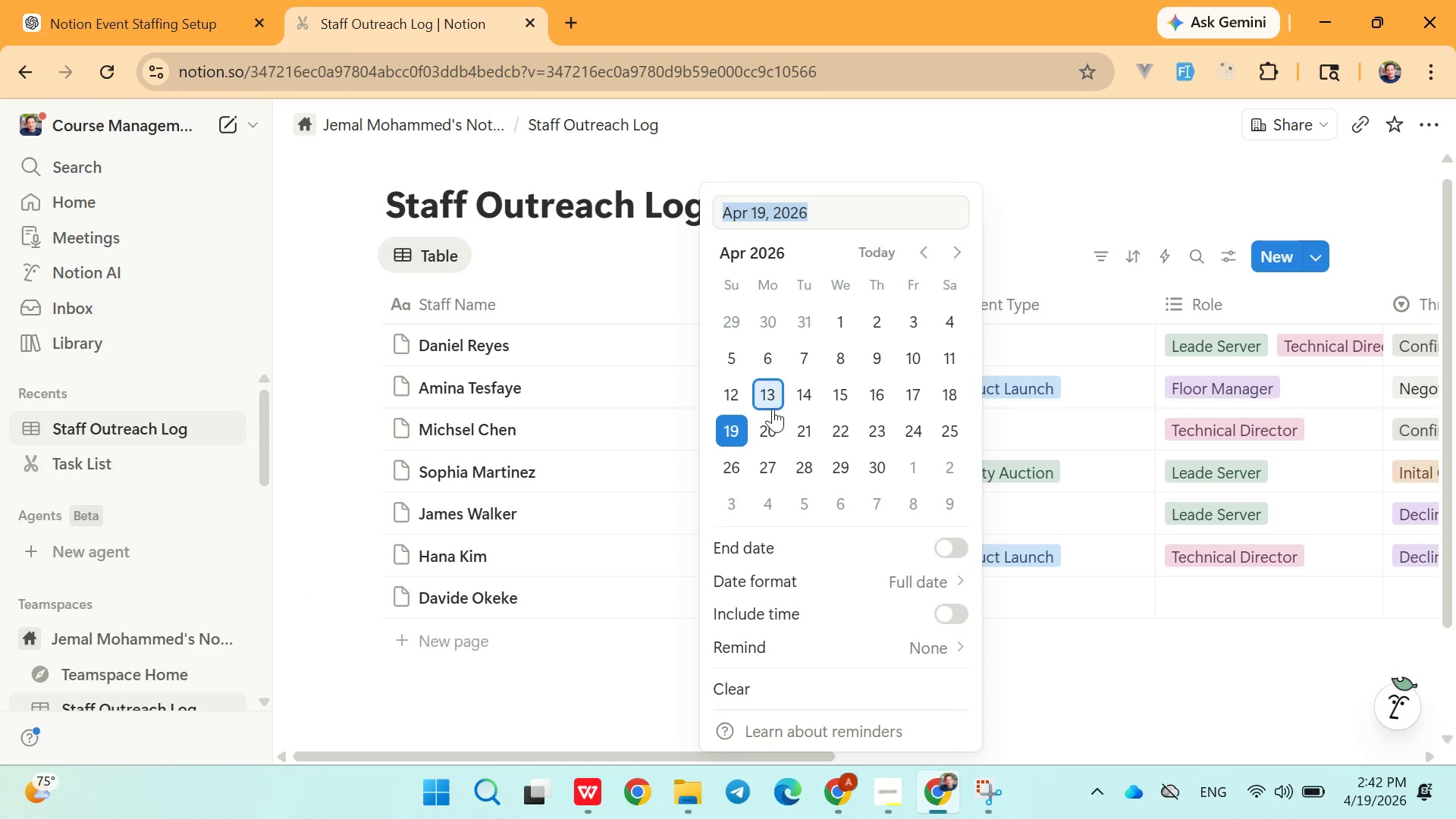 
left_click([773, 407])
 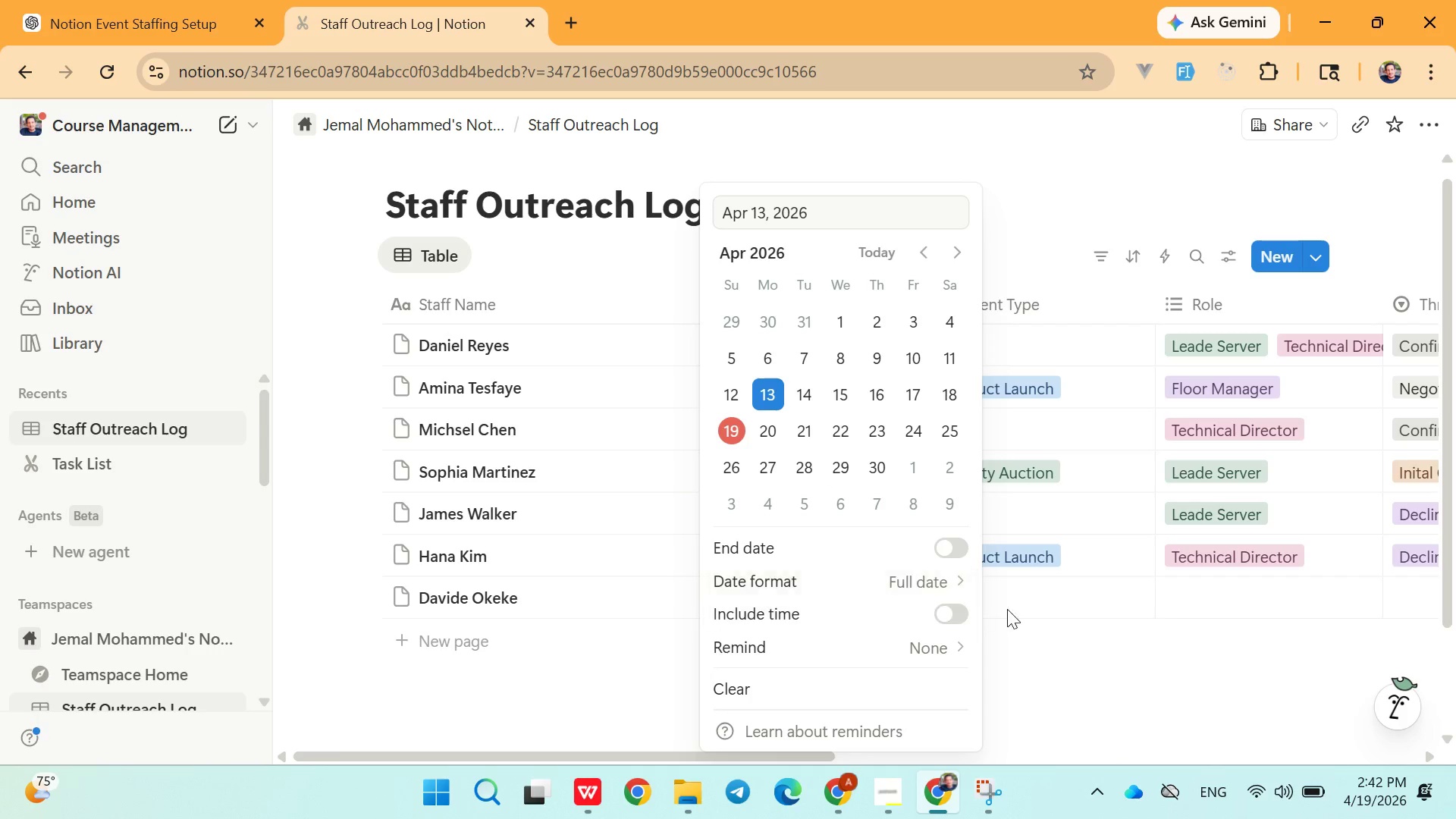 
left_click([1015, 610])
 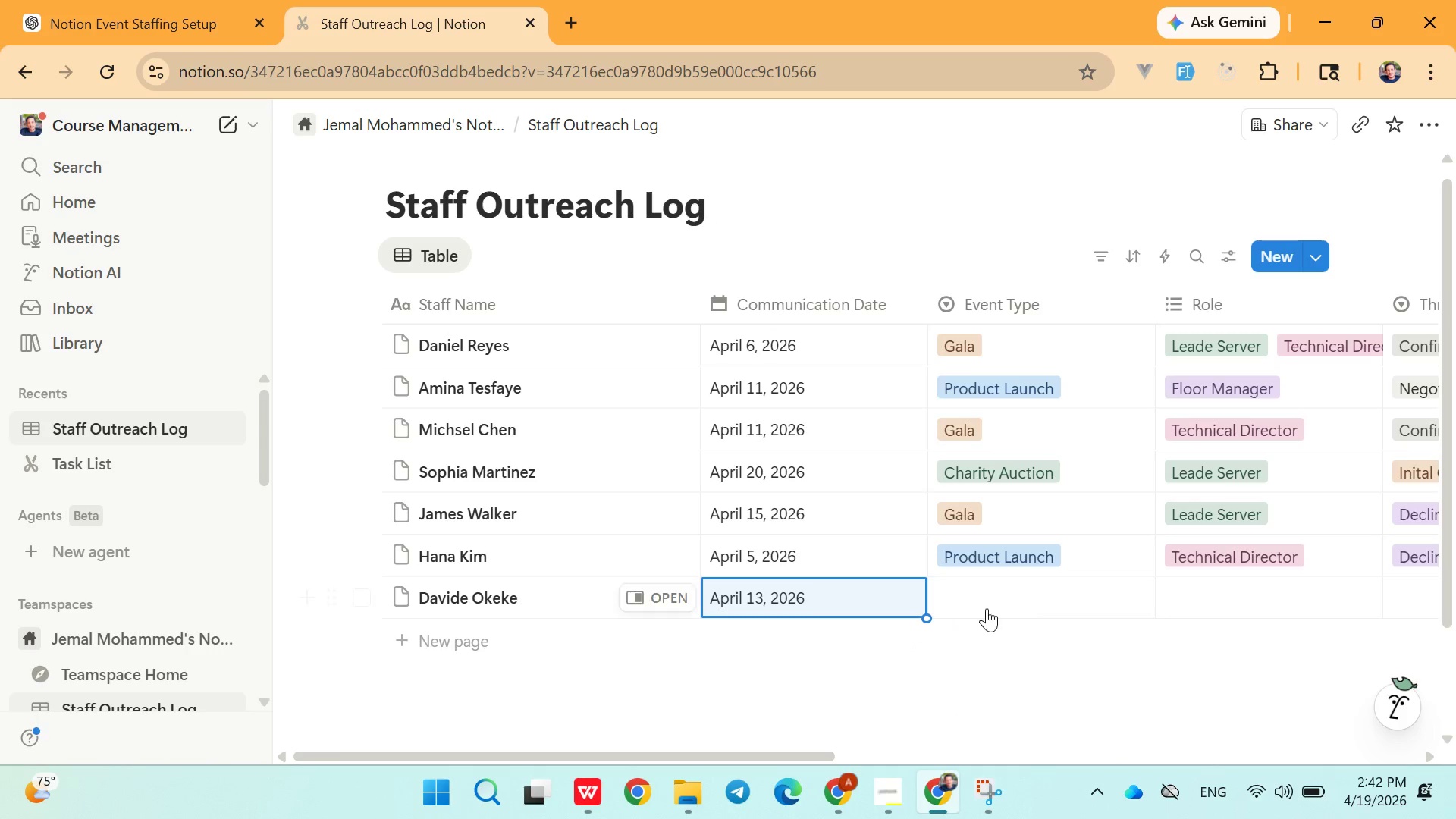 
left_click([987, 608])
 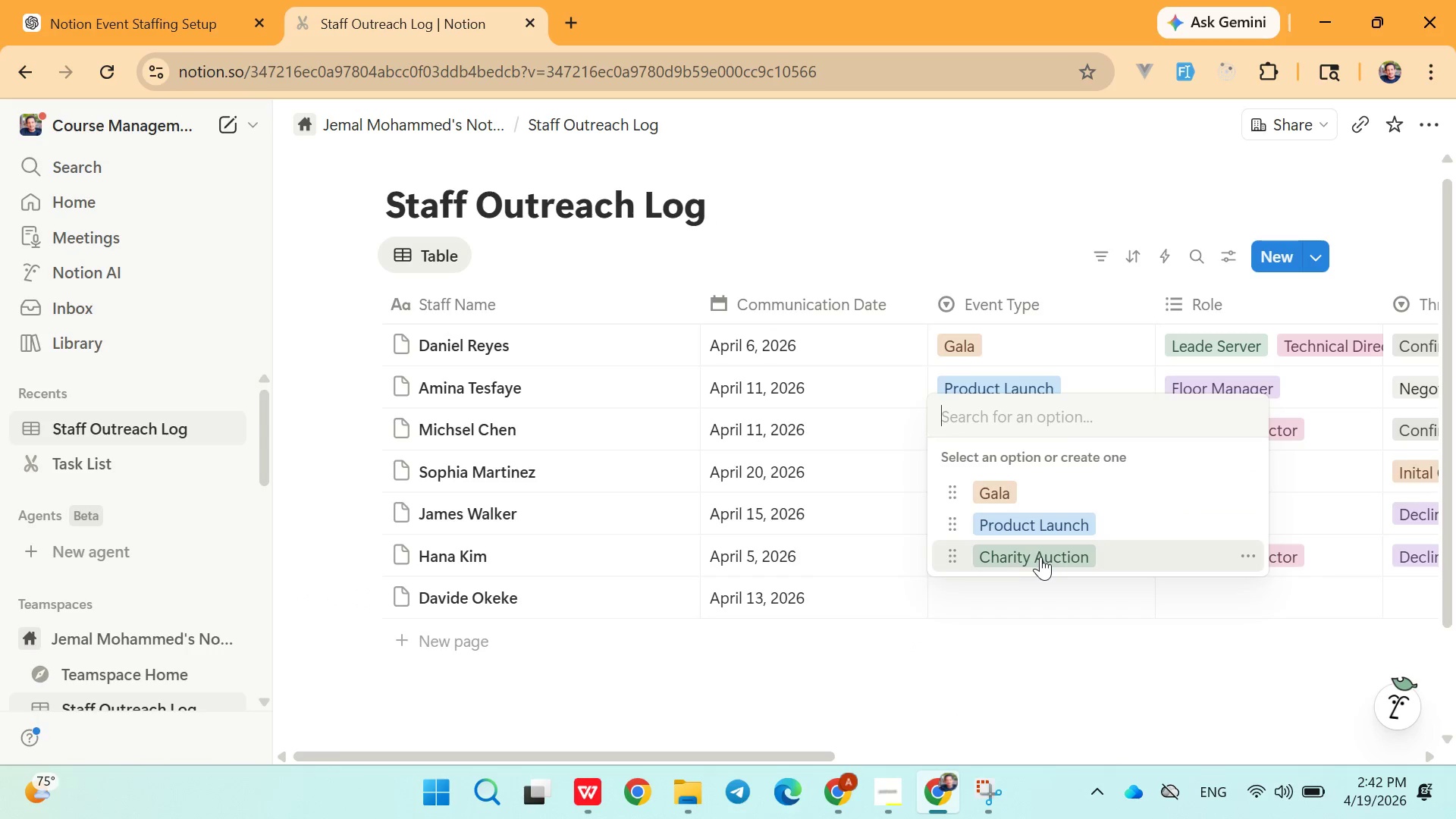 
left_click([1042, 557])
 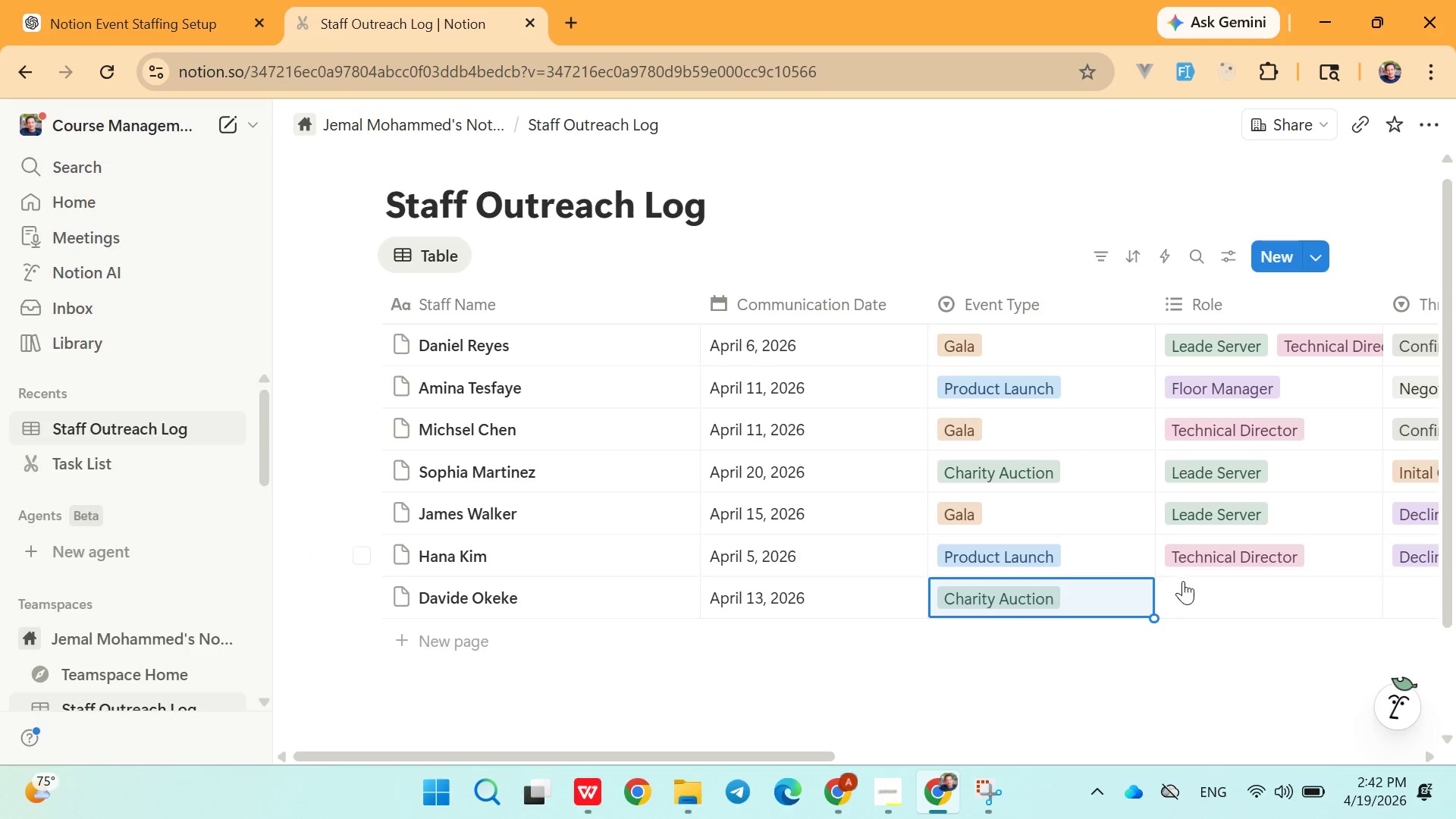 
left_click([1188, 583])
 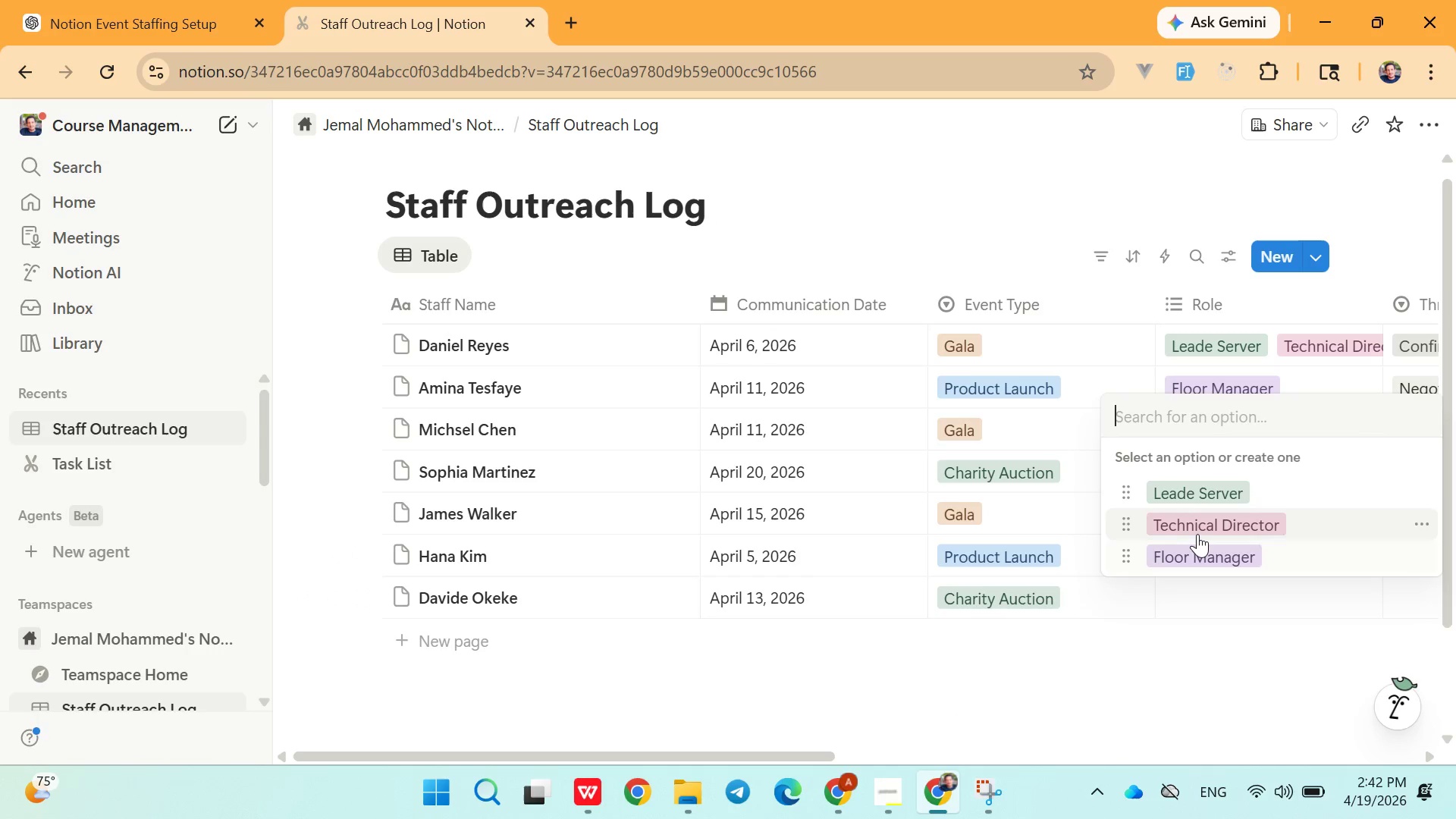 
left_click([1199, 533])
 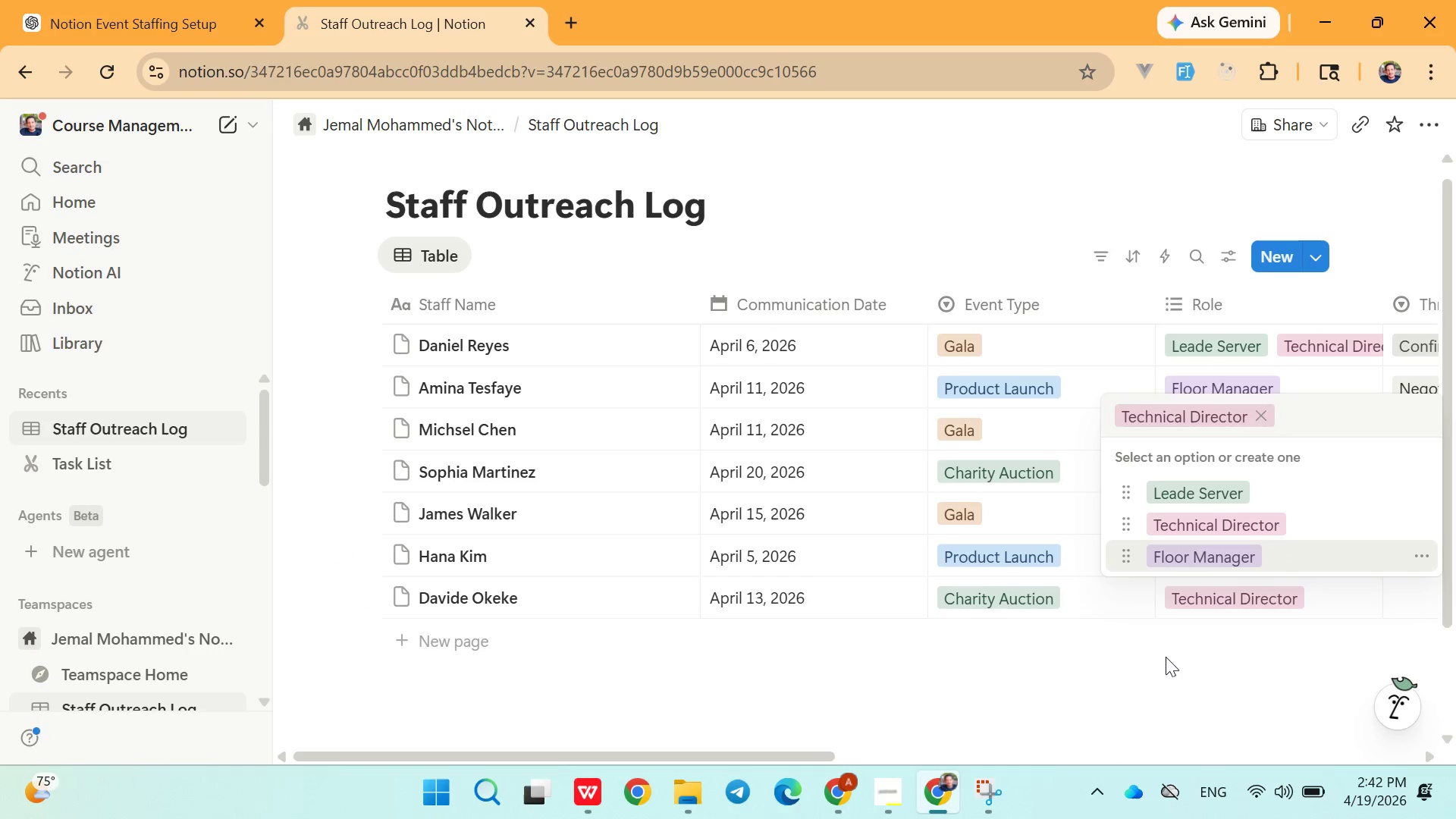 
left_click([1165, 670])
 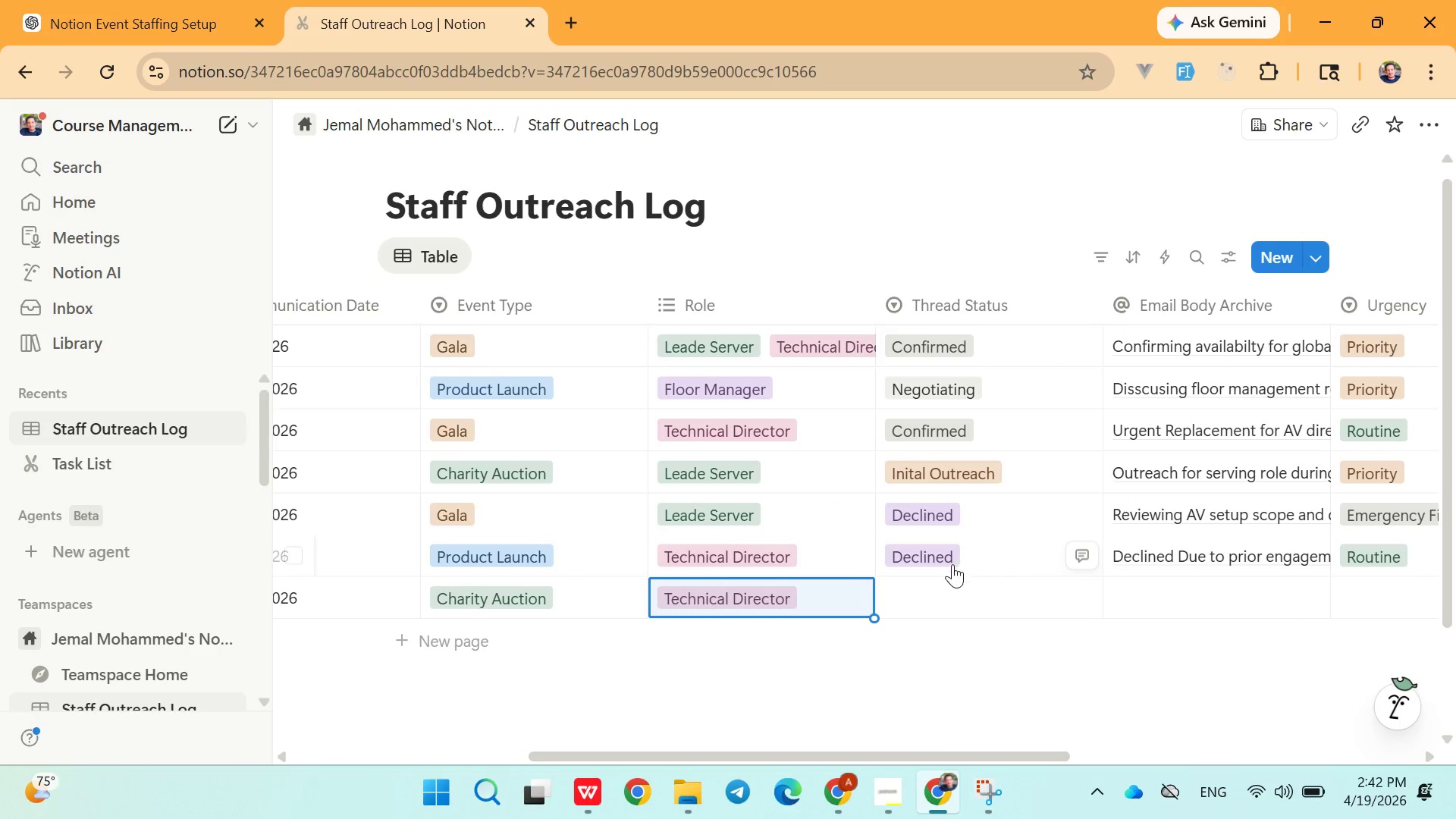 
left_click([940, 597])
 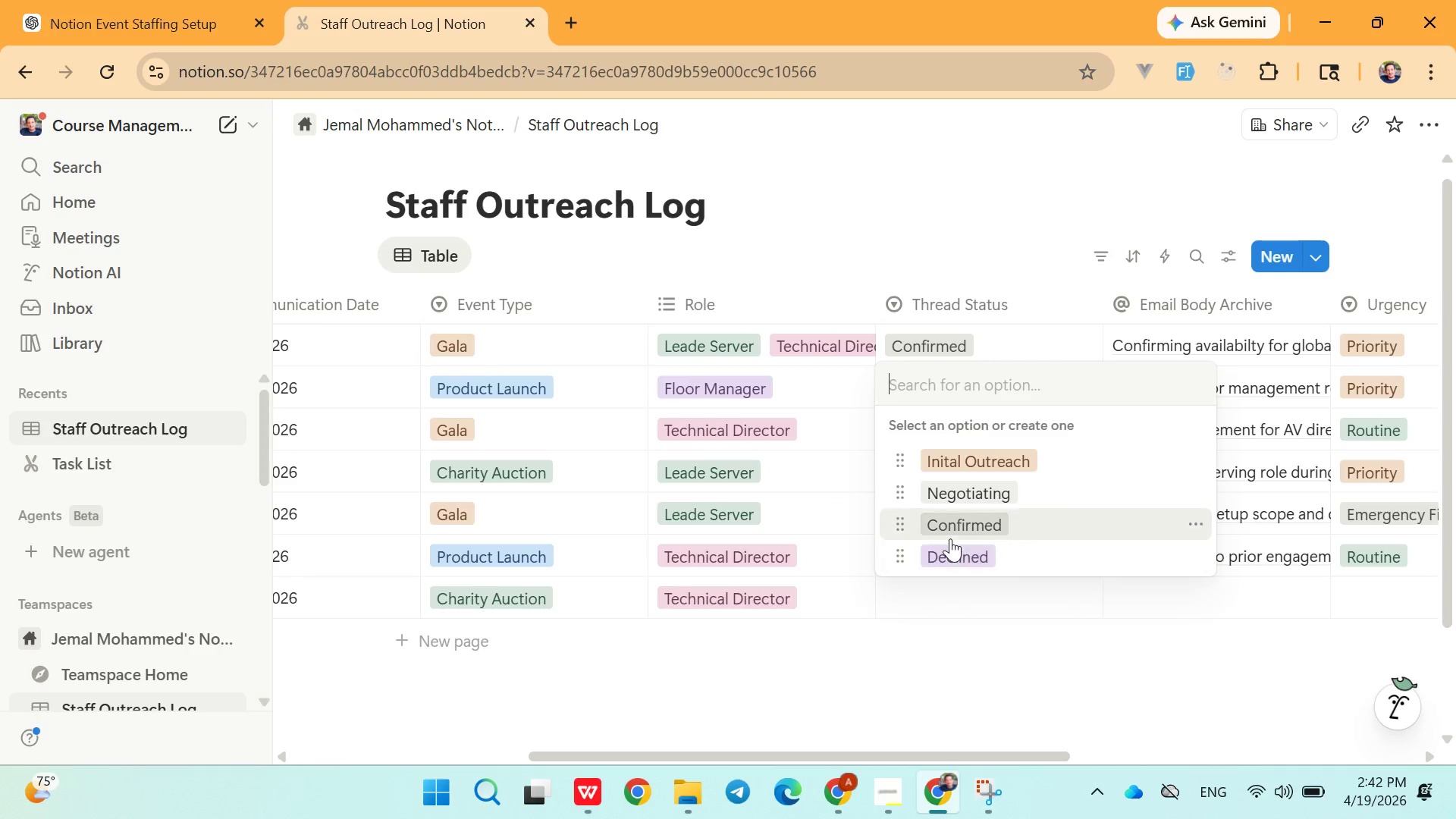 
left_click([951, 538])
 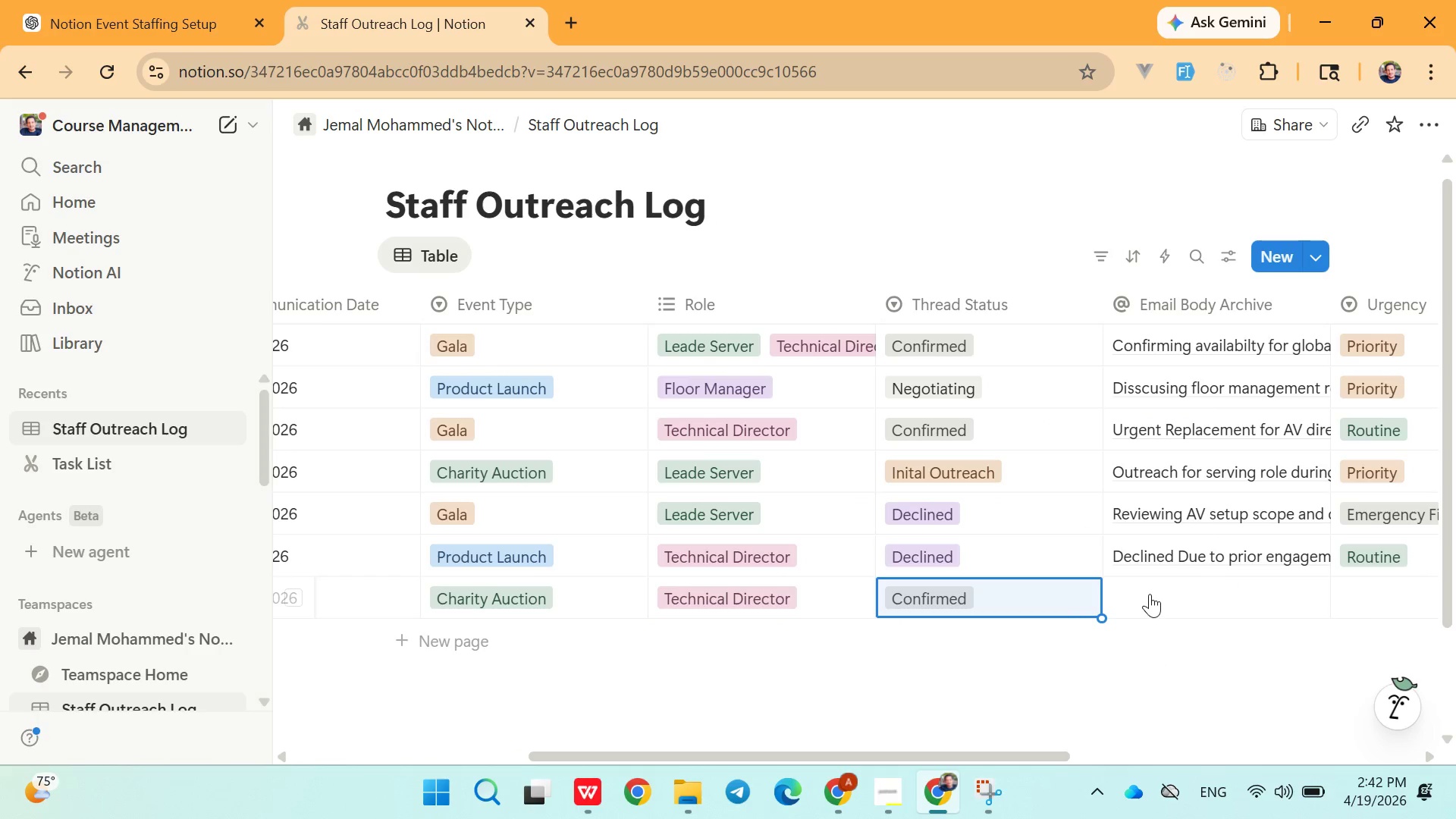 
left_click([1150, 594])
 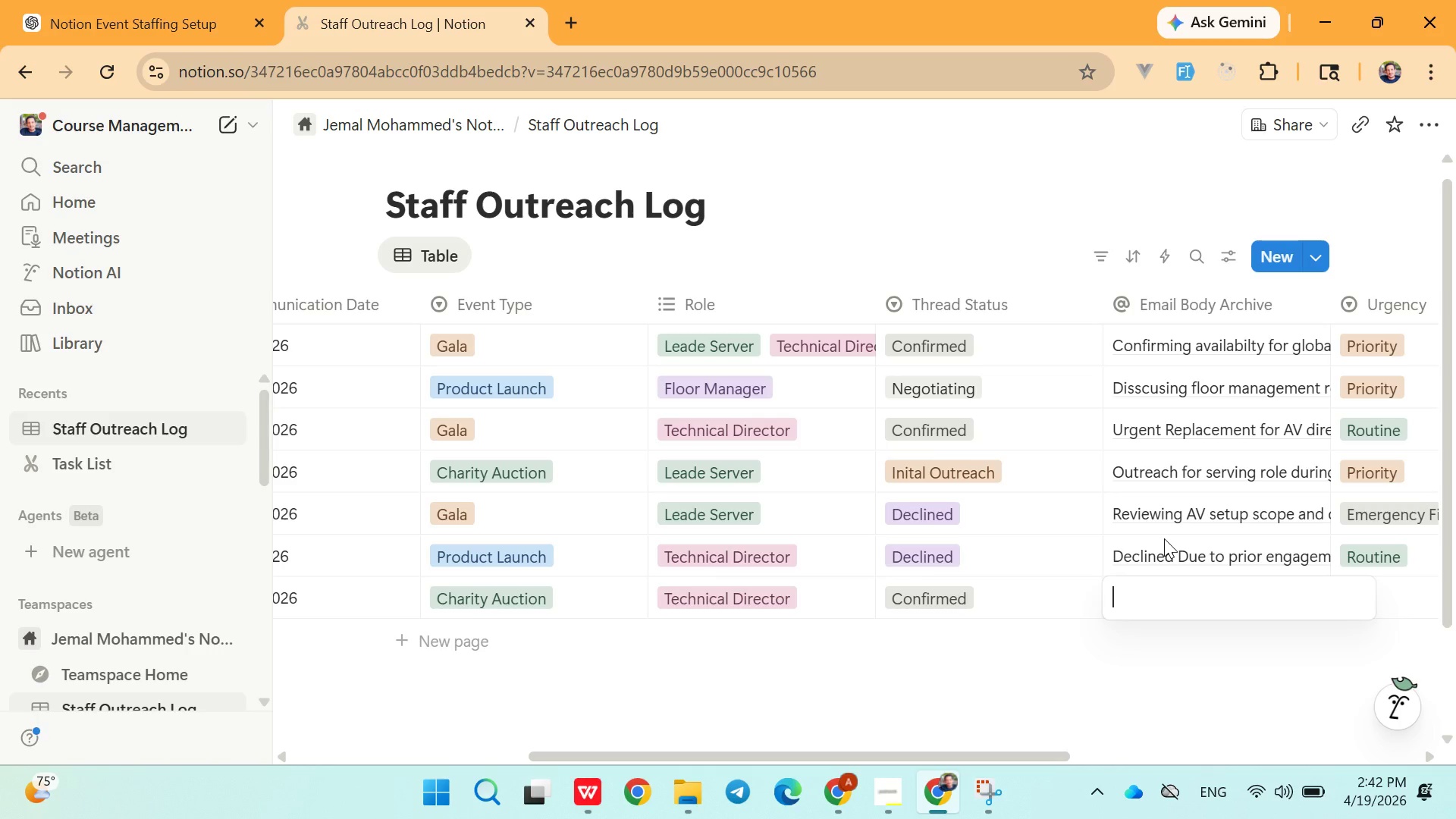 
type(Immediate confirmation needed fr last )
key(Backspace)
type(-minute catering gap)
 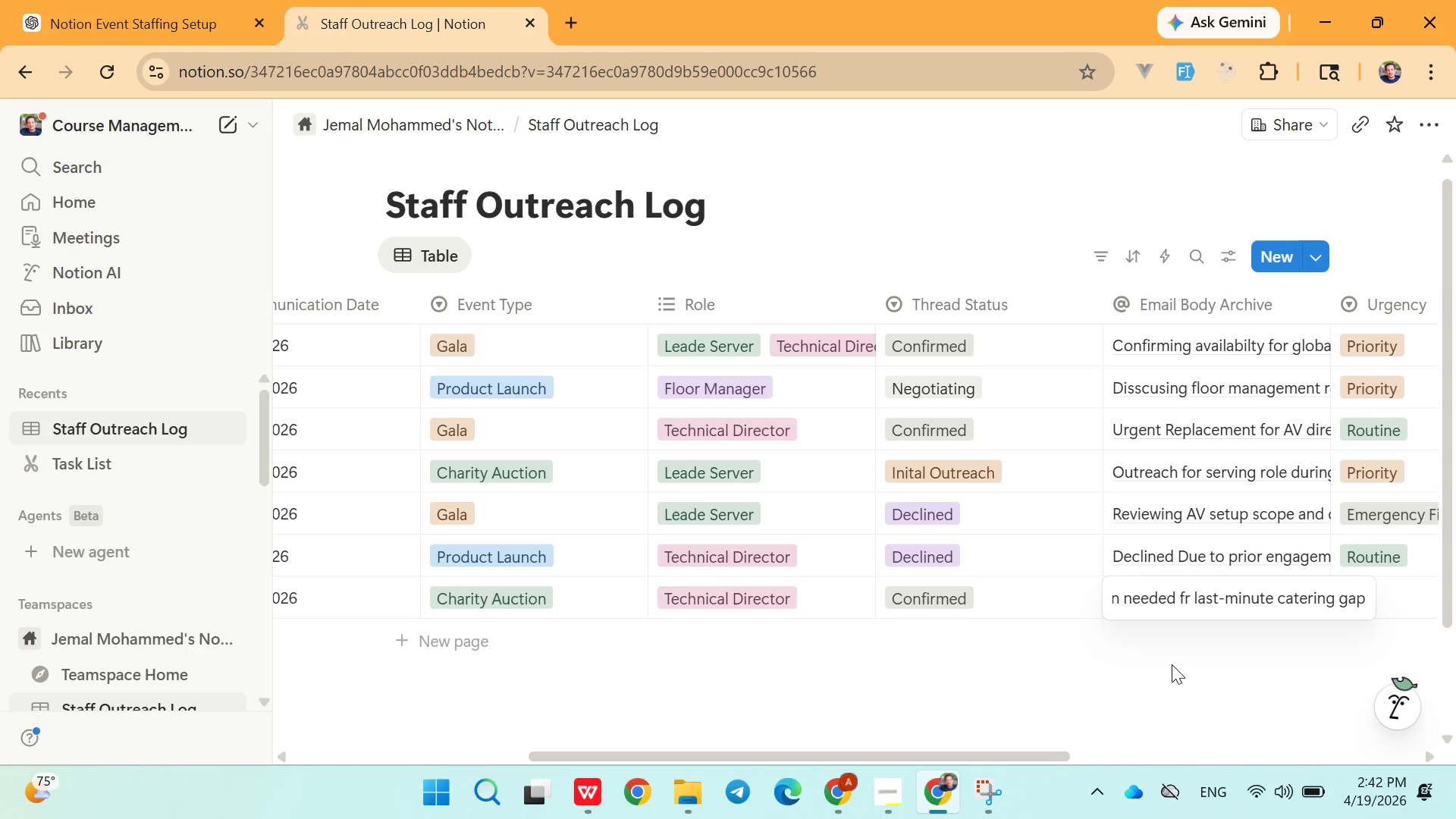 
left_click([1172, 664])
 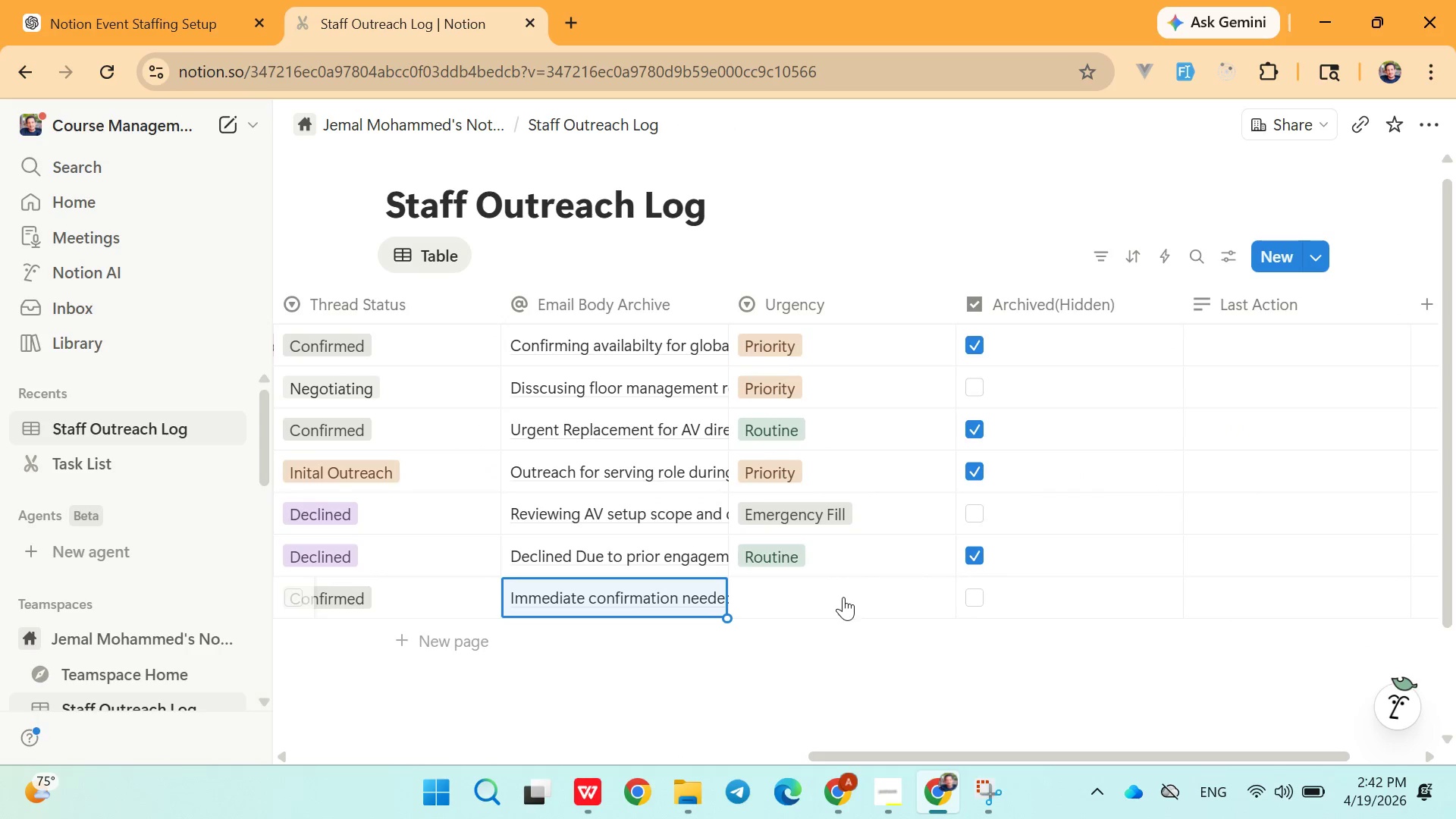 
left_click([843, 597])
 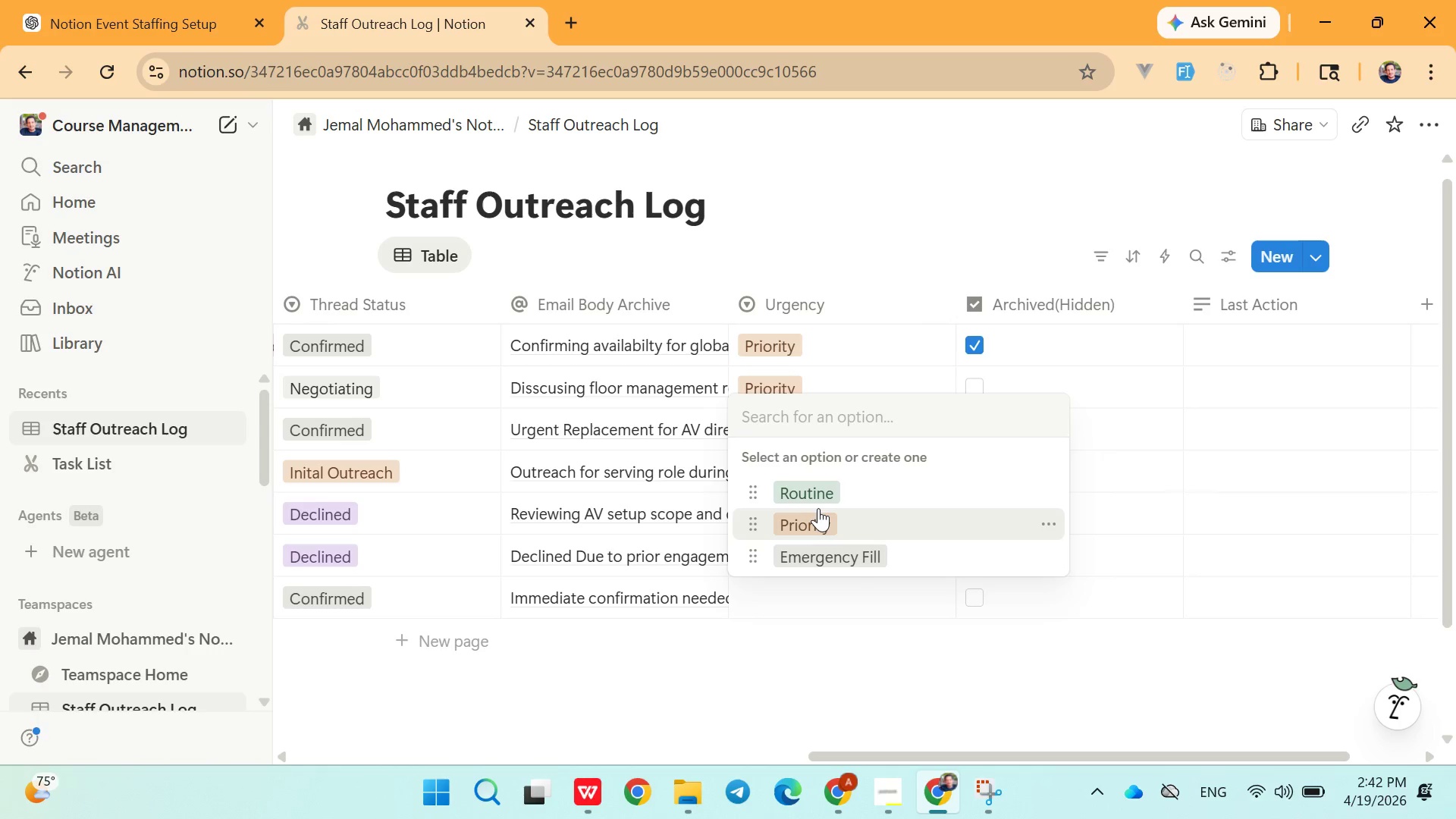 
left_click([843, 497])
 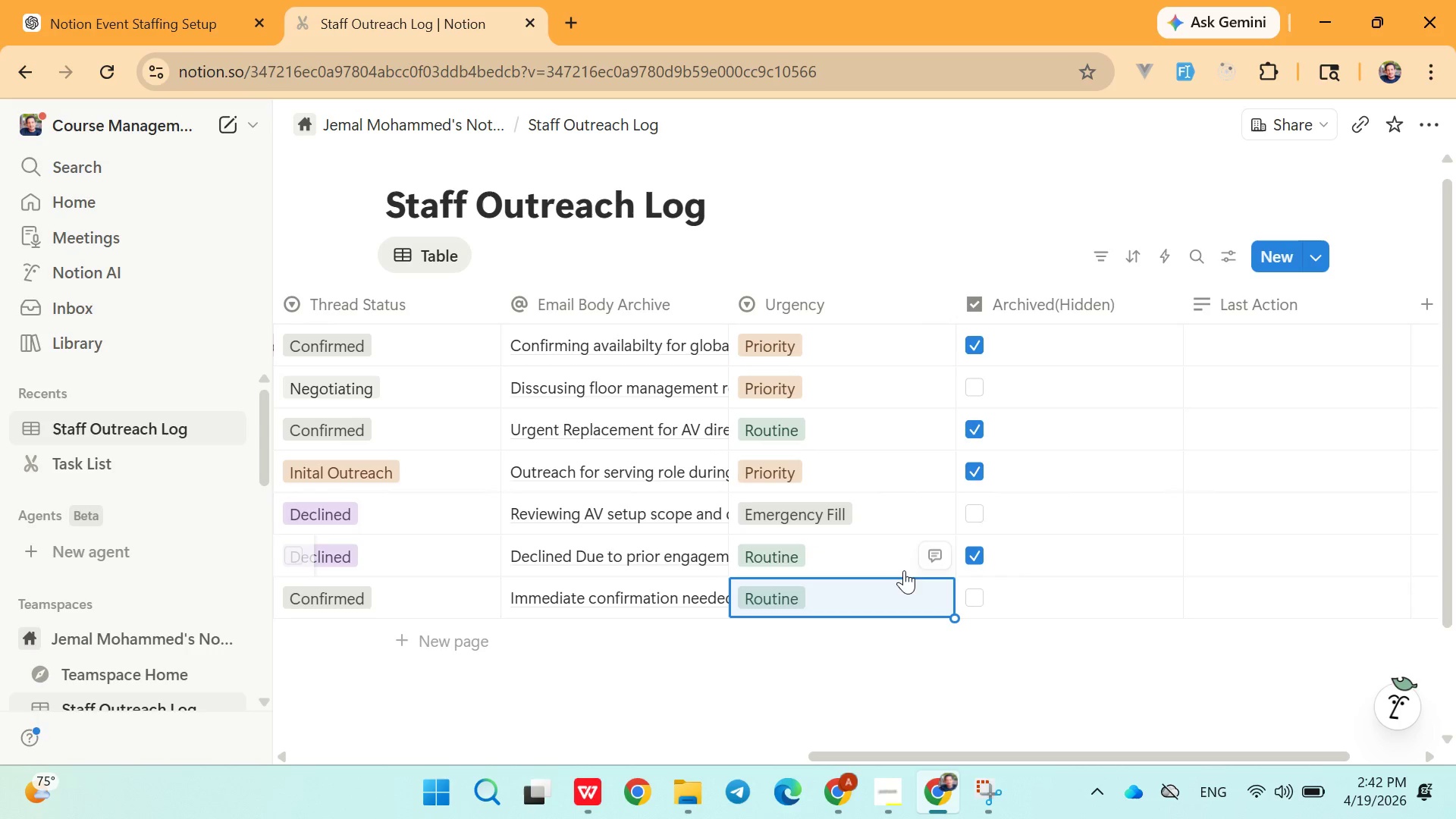 
left_click([843, 598])
 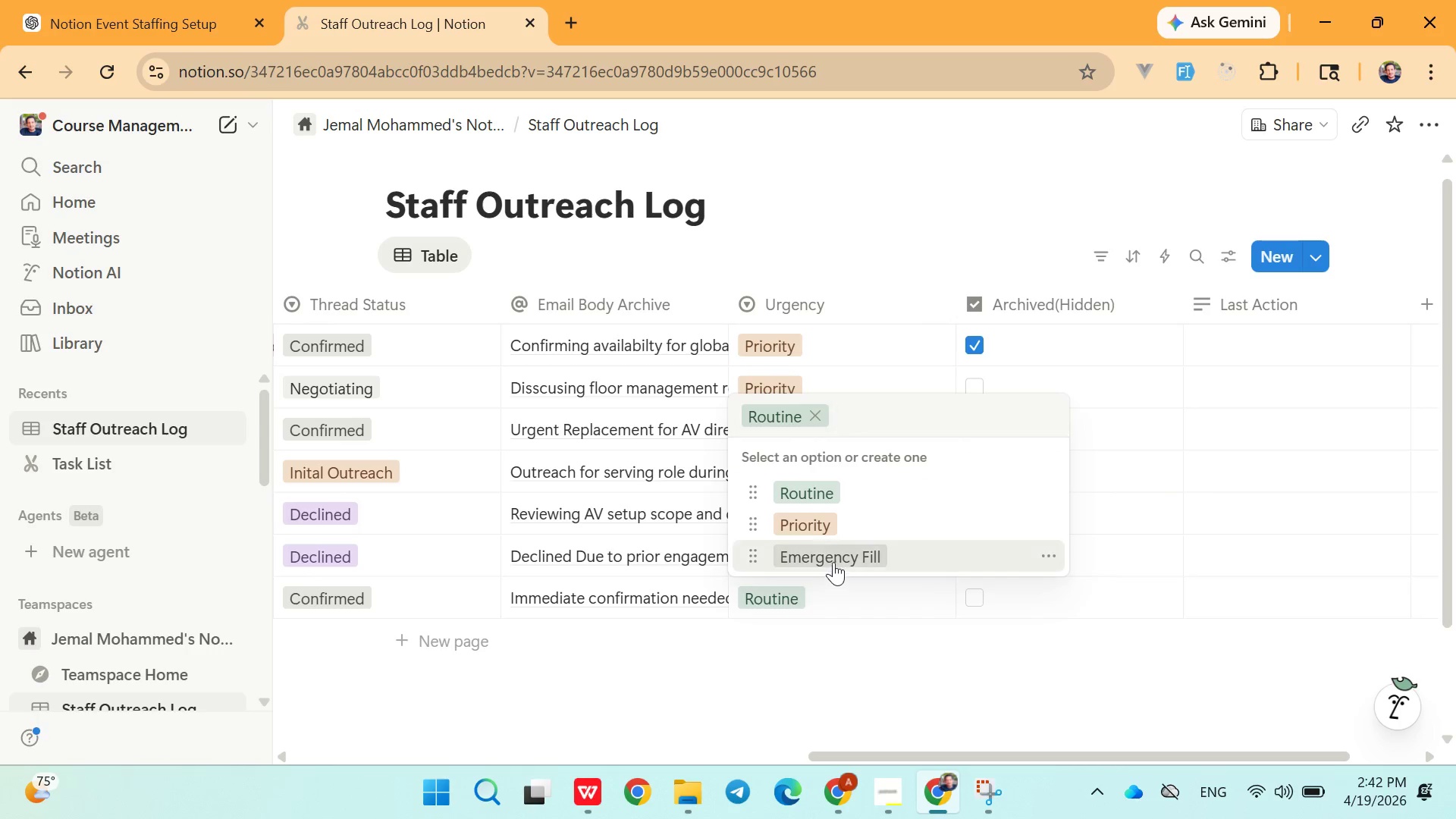 
left_click([833, 562])
 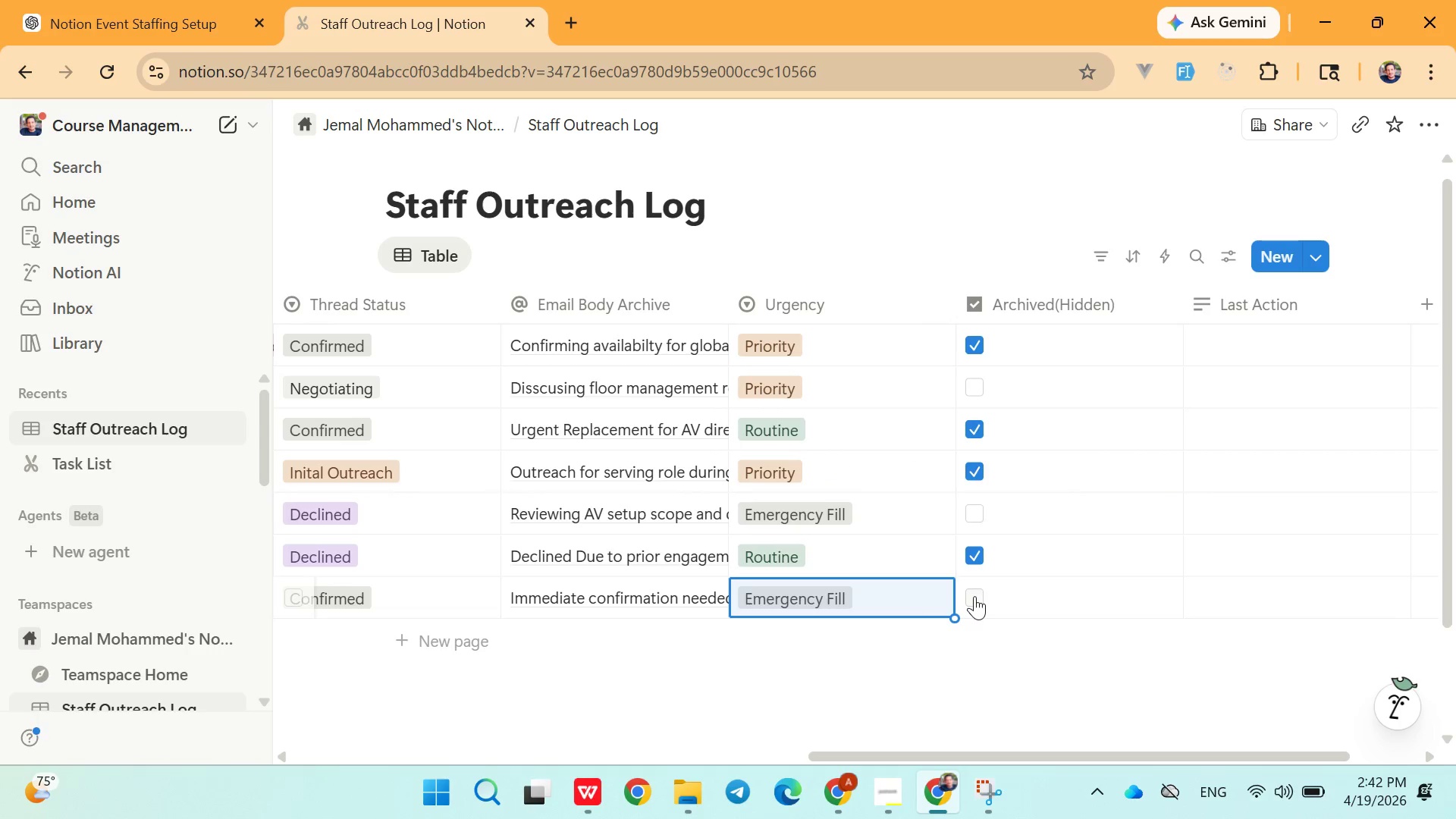 
left_click([976, 597])
 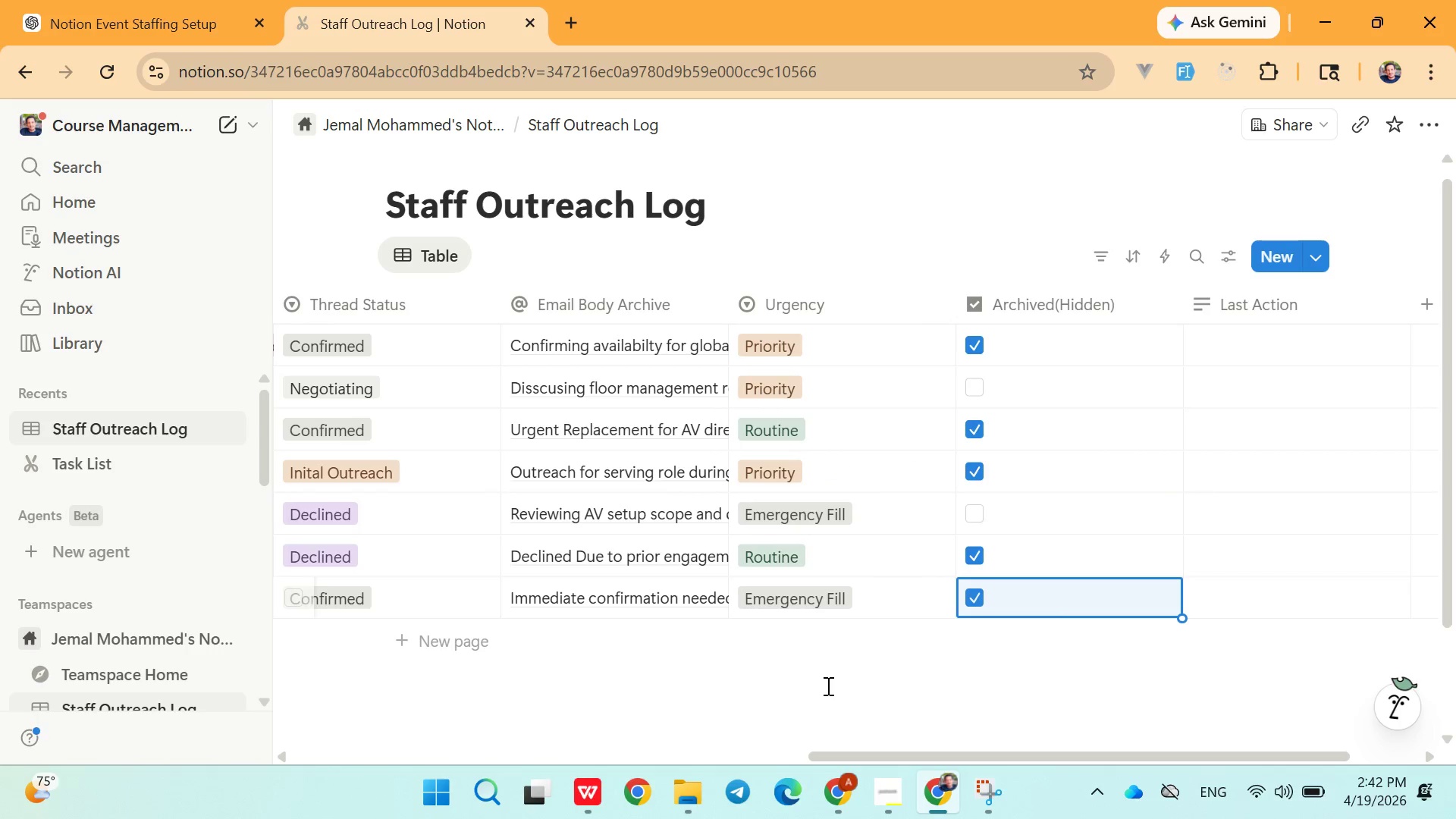 
left_click([826, 686])
 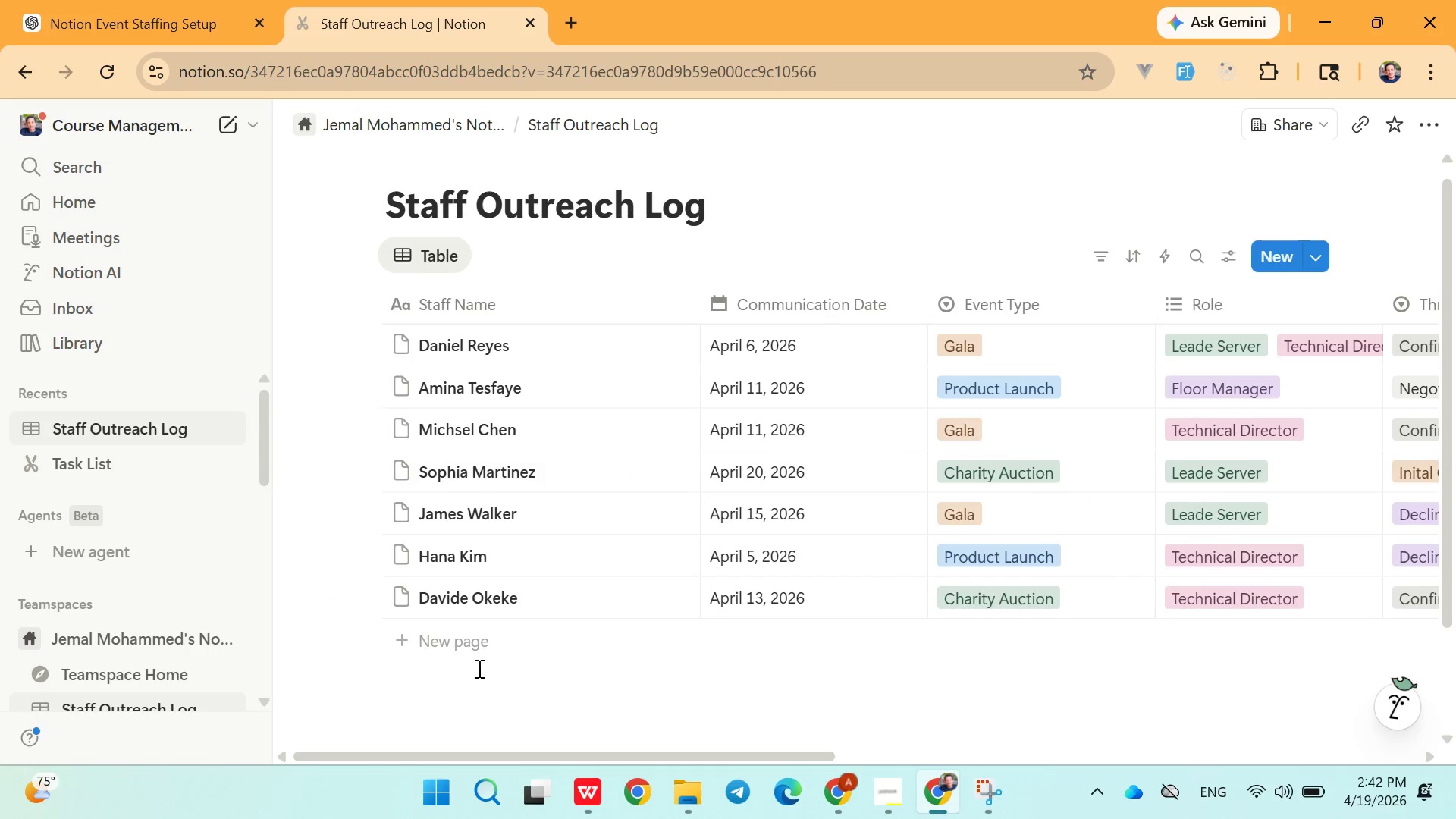 
left_click([447, 647])
 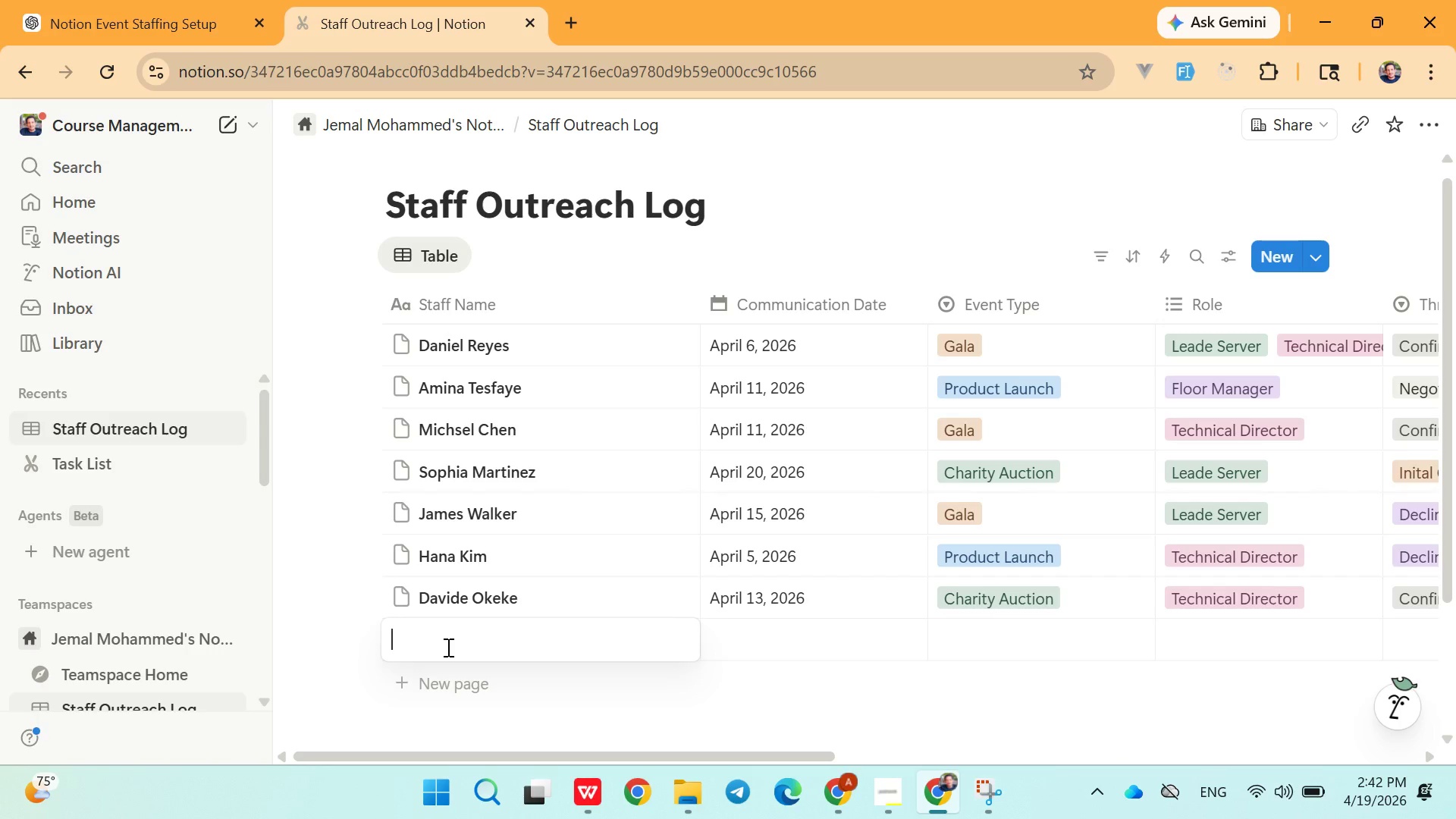 
type(Laura )
 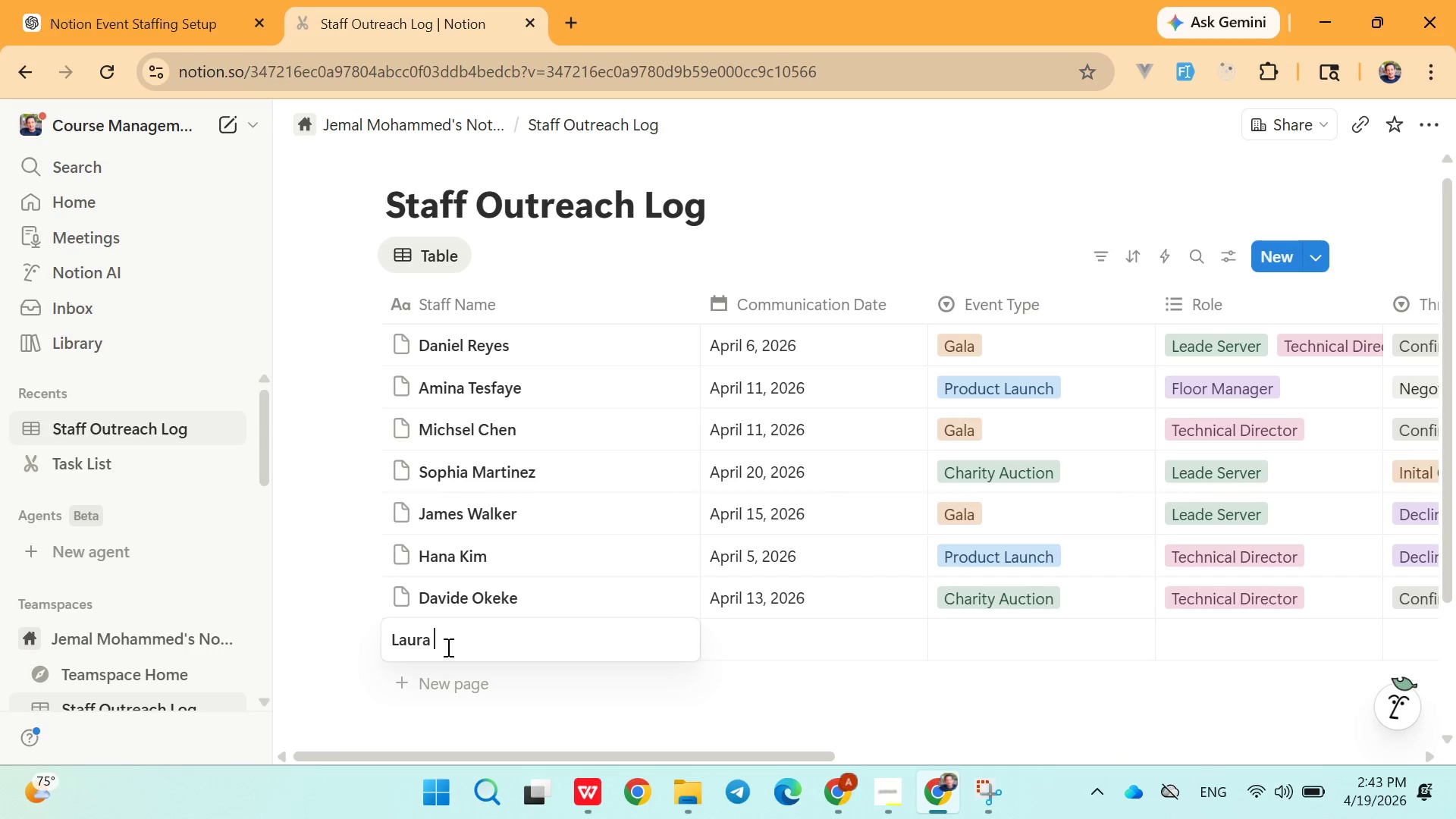 
type(Schmidt)
 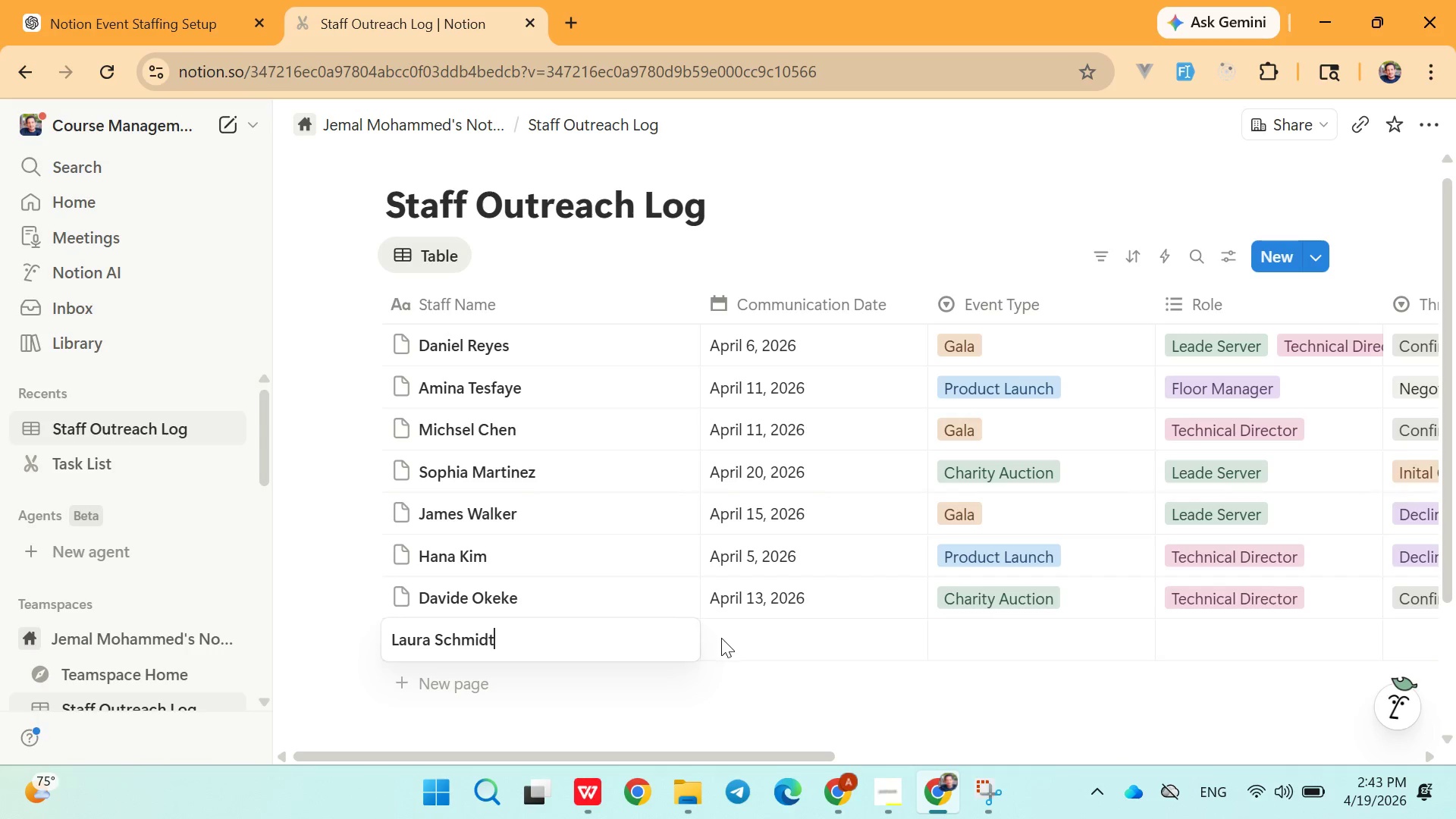 
left_click([796, 646])
 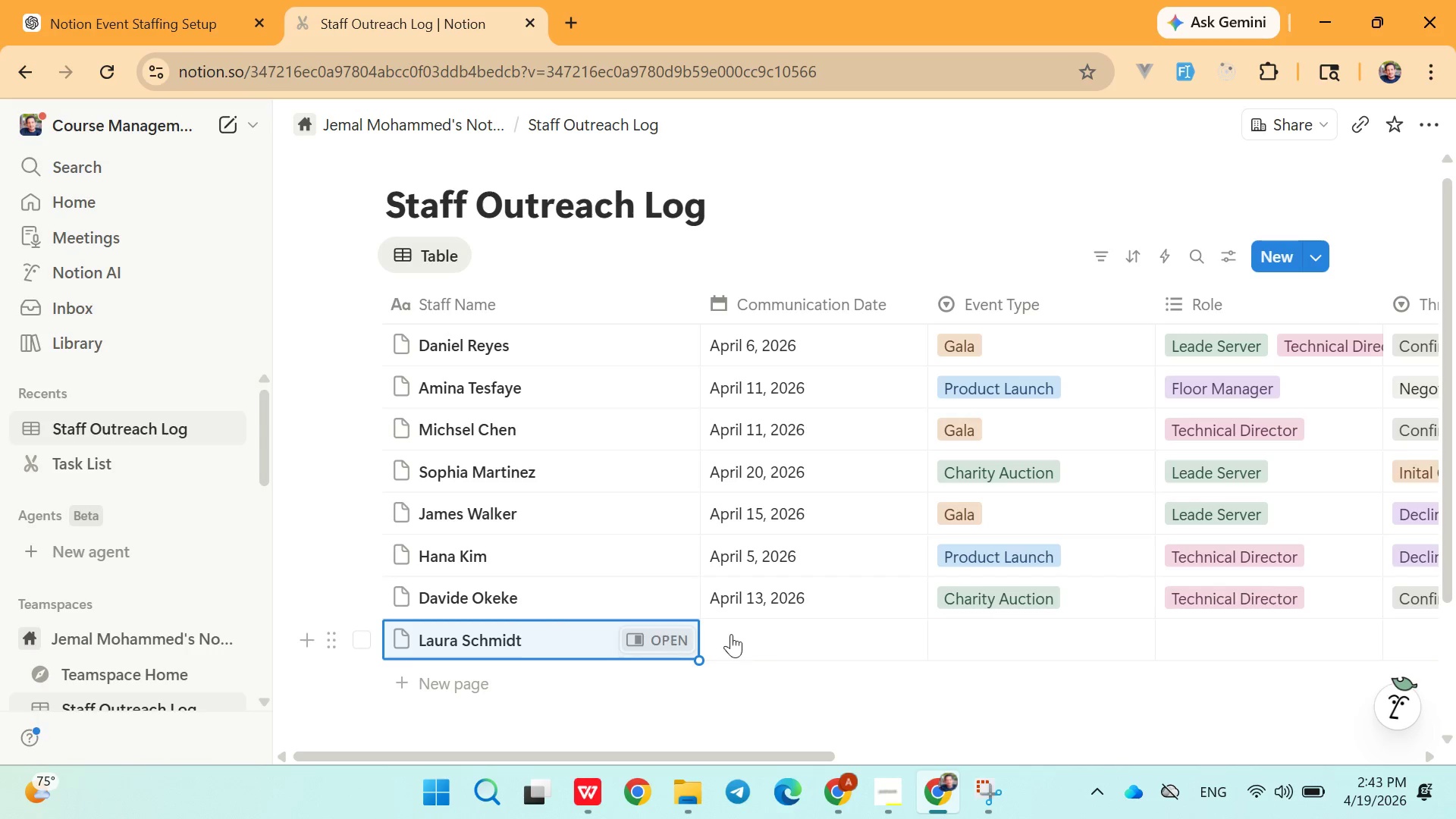 
left_click([774, 639])
 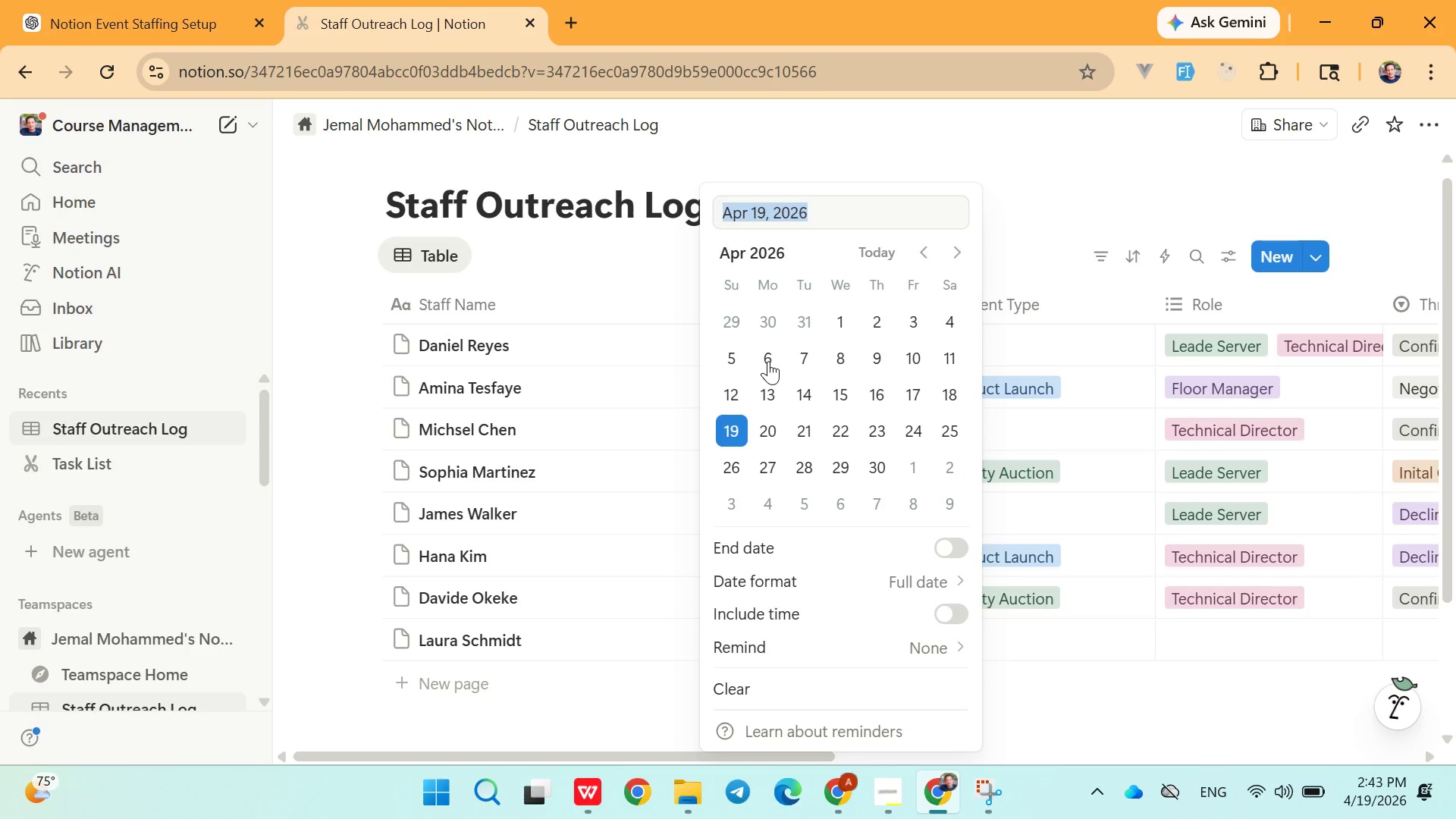 
left_click([768, 360])
 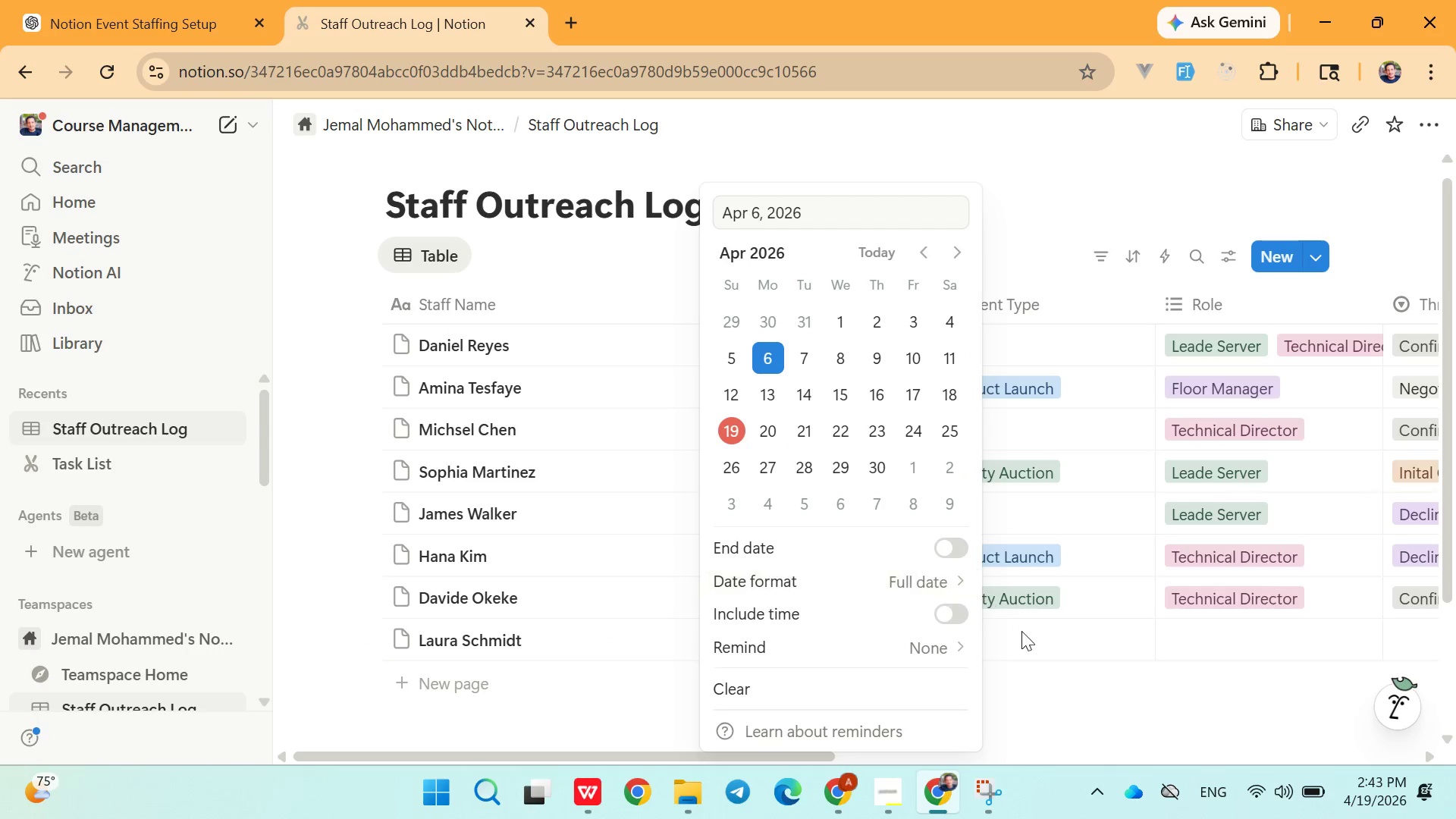 
left_click([1024, 633])
 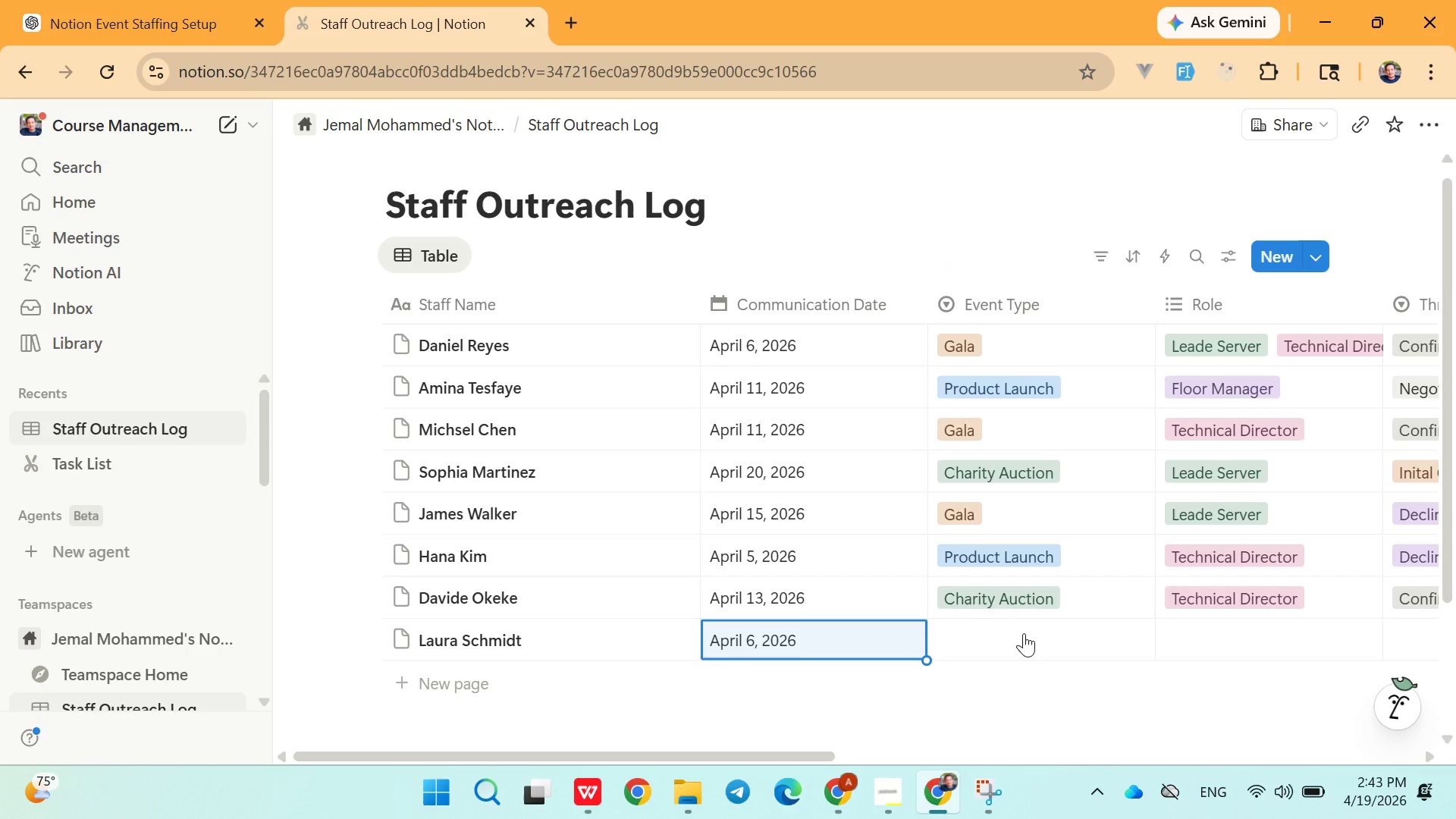 
left_click([1024, 633])
 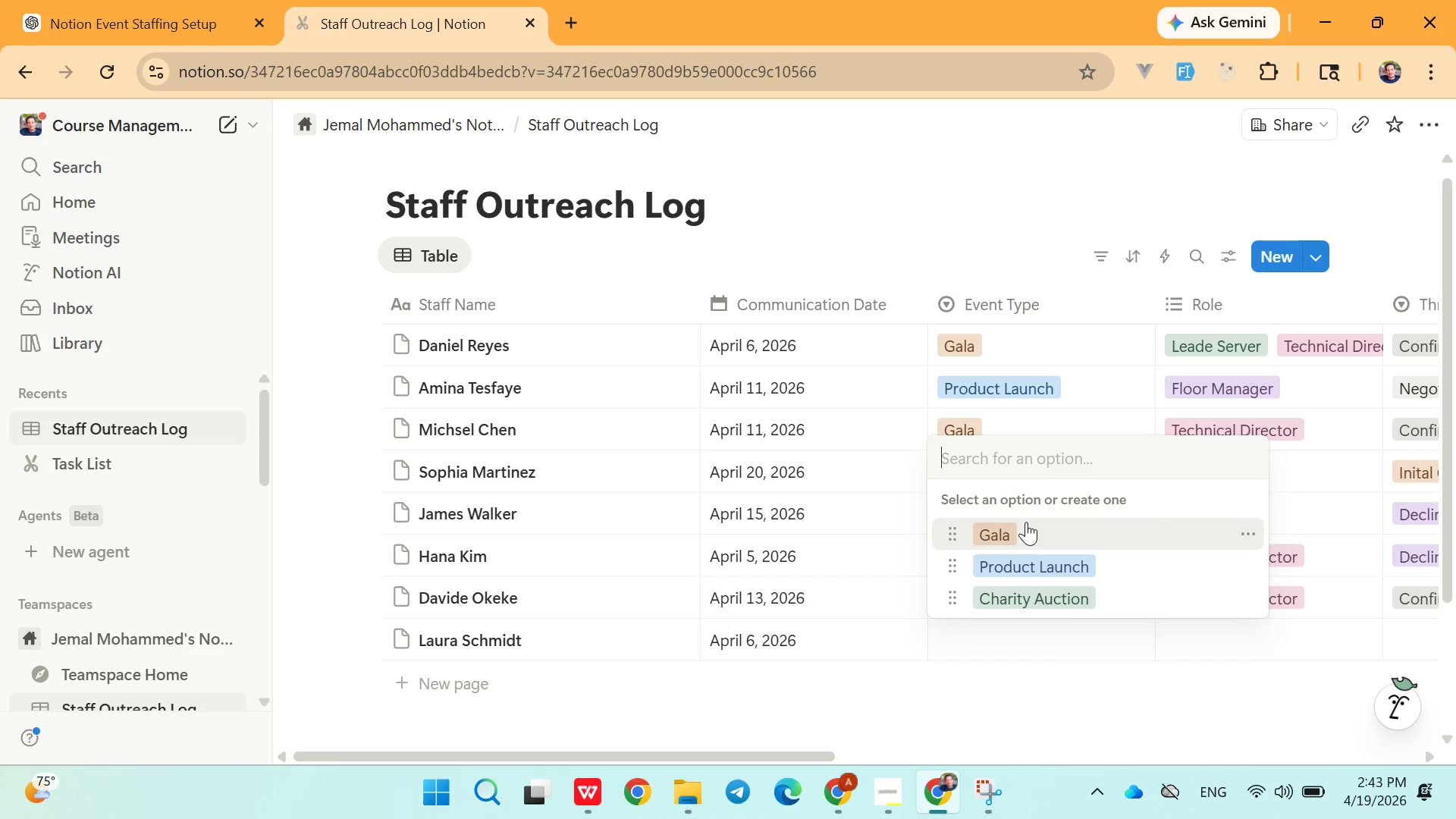 
wait(7.49)
 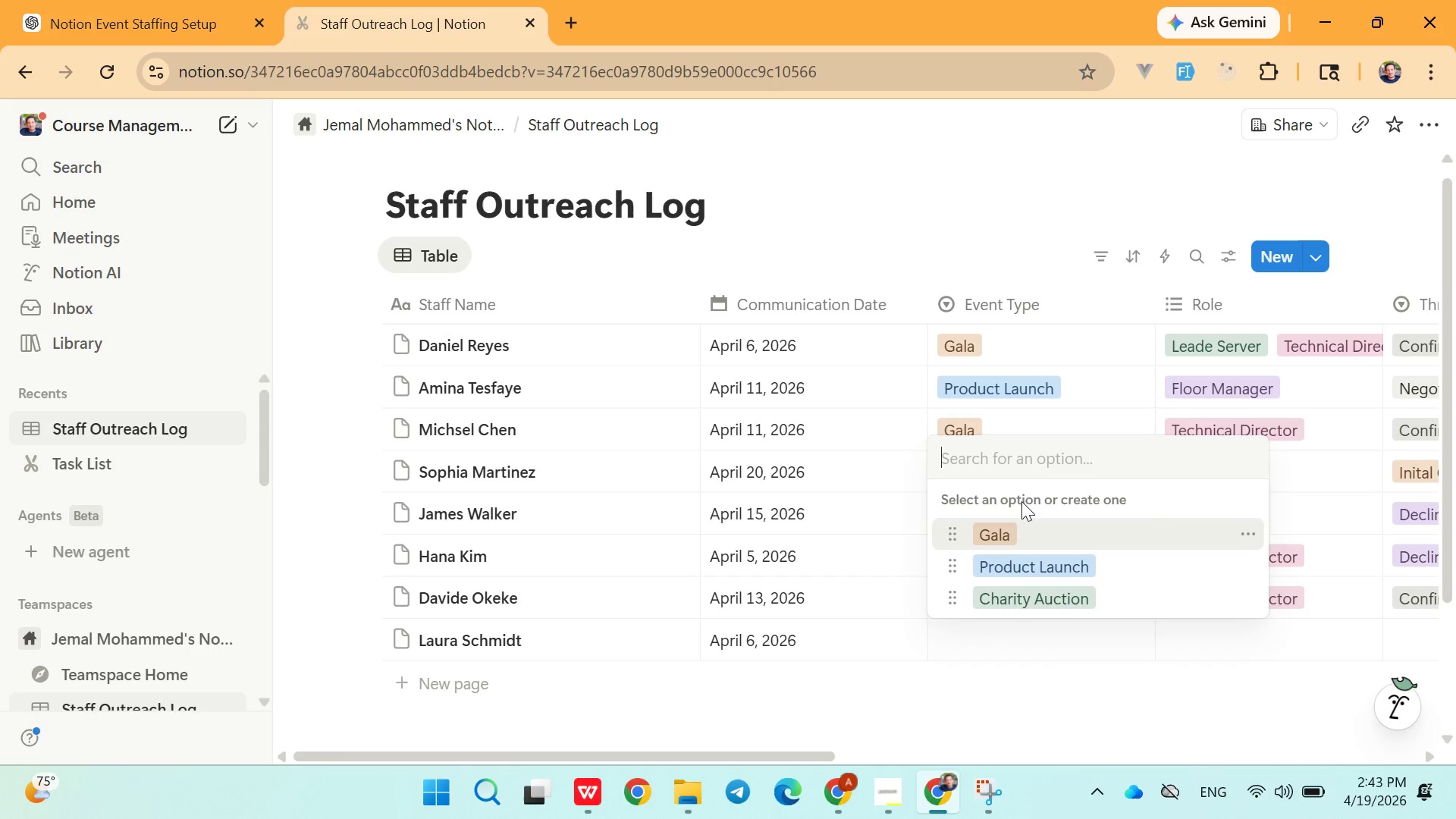 
type(Manager)
 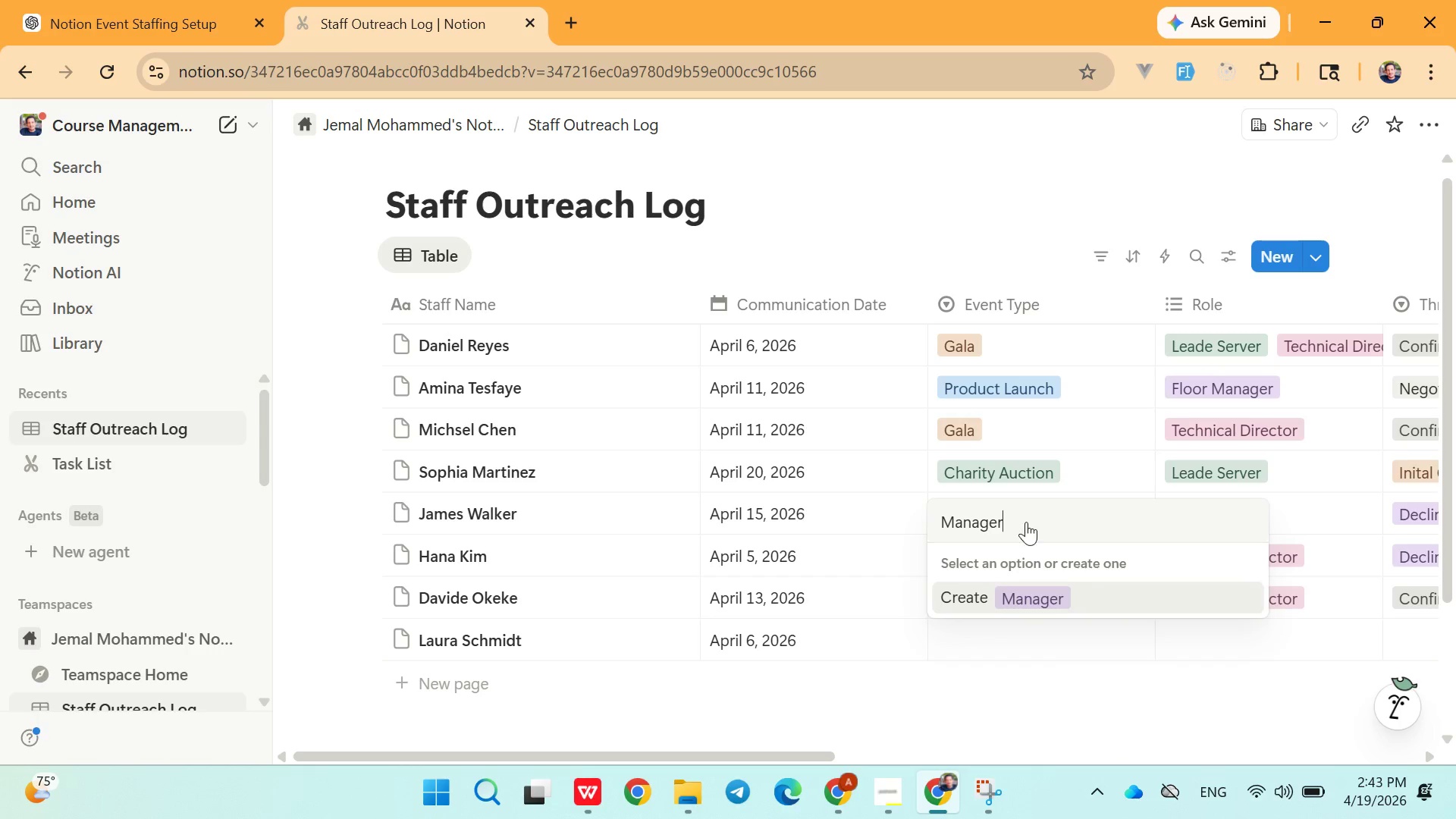 
key(Enter)
 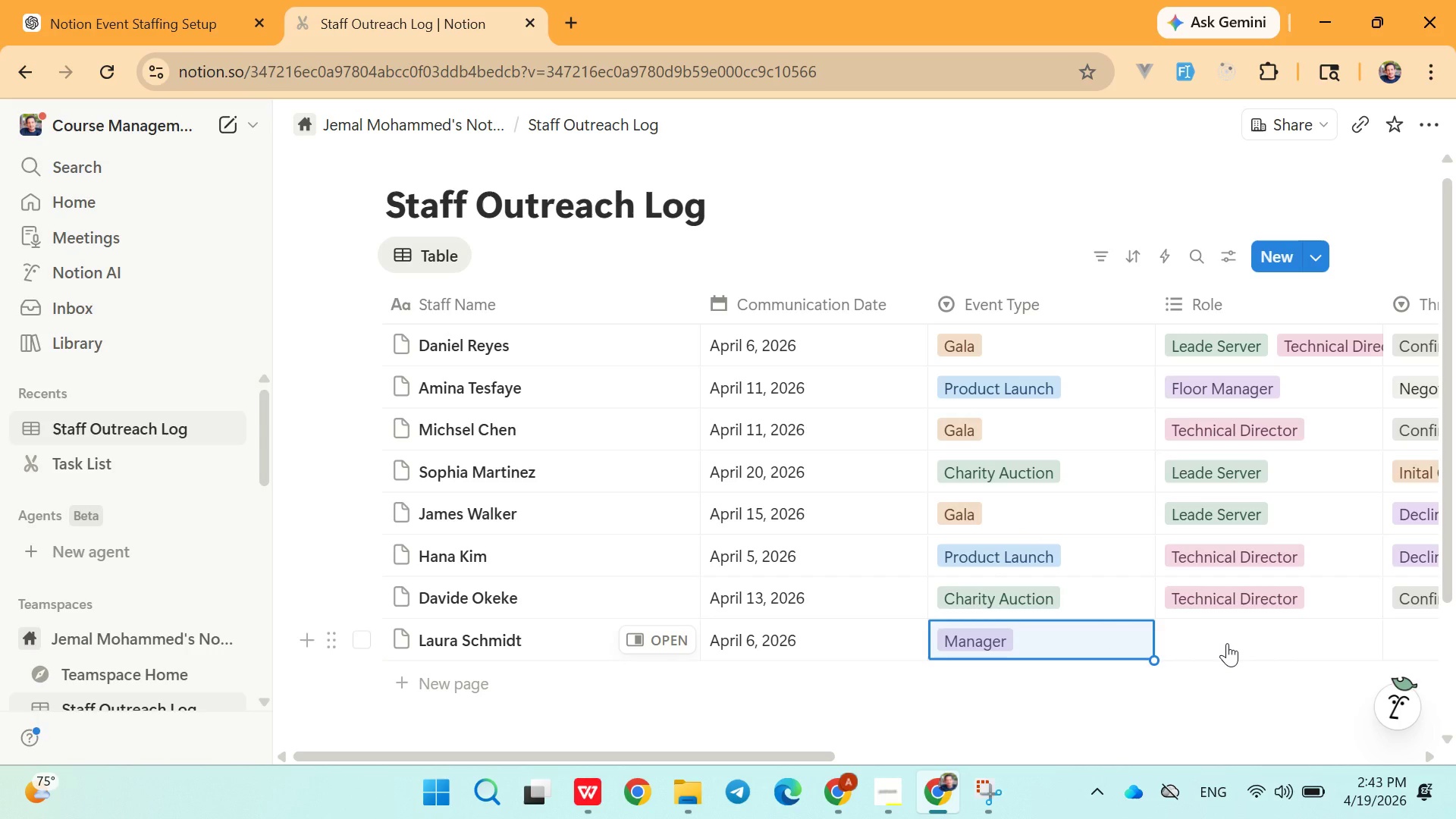 
left_click([1227, 643])
 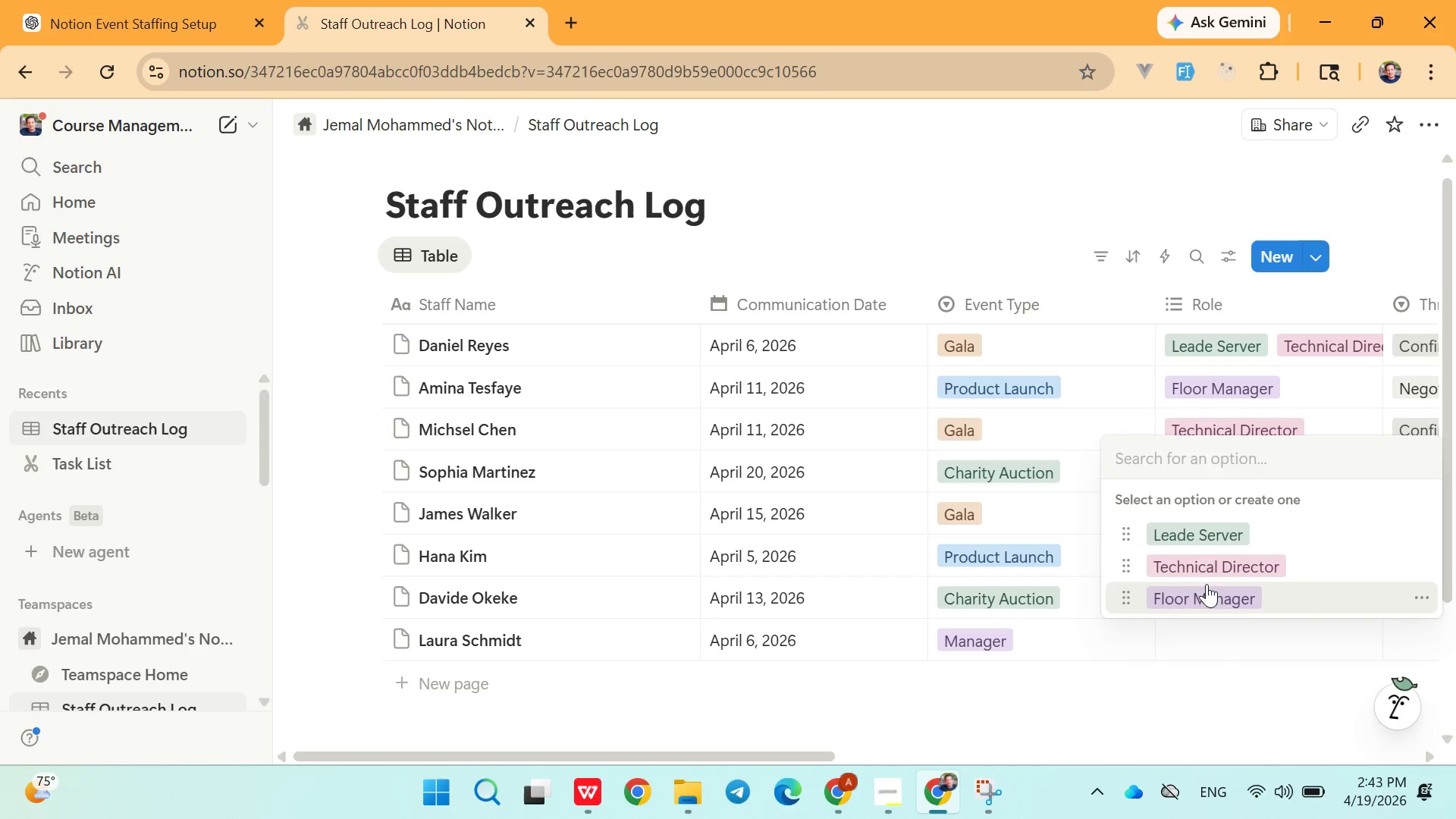 
left_click([1198, 591])
 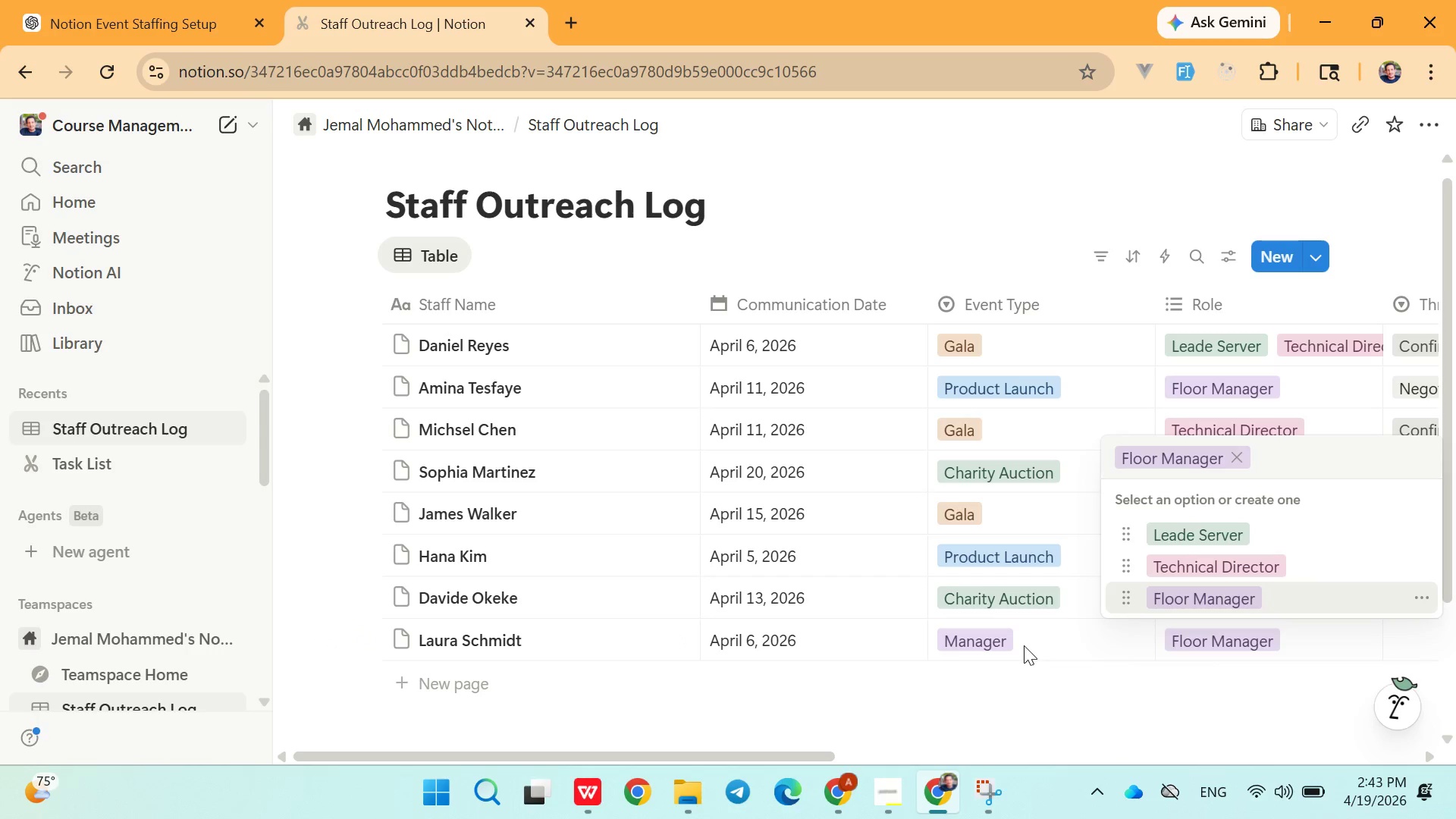 
left_click([1024, 645])
 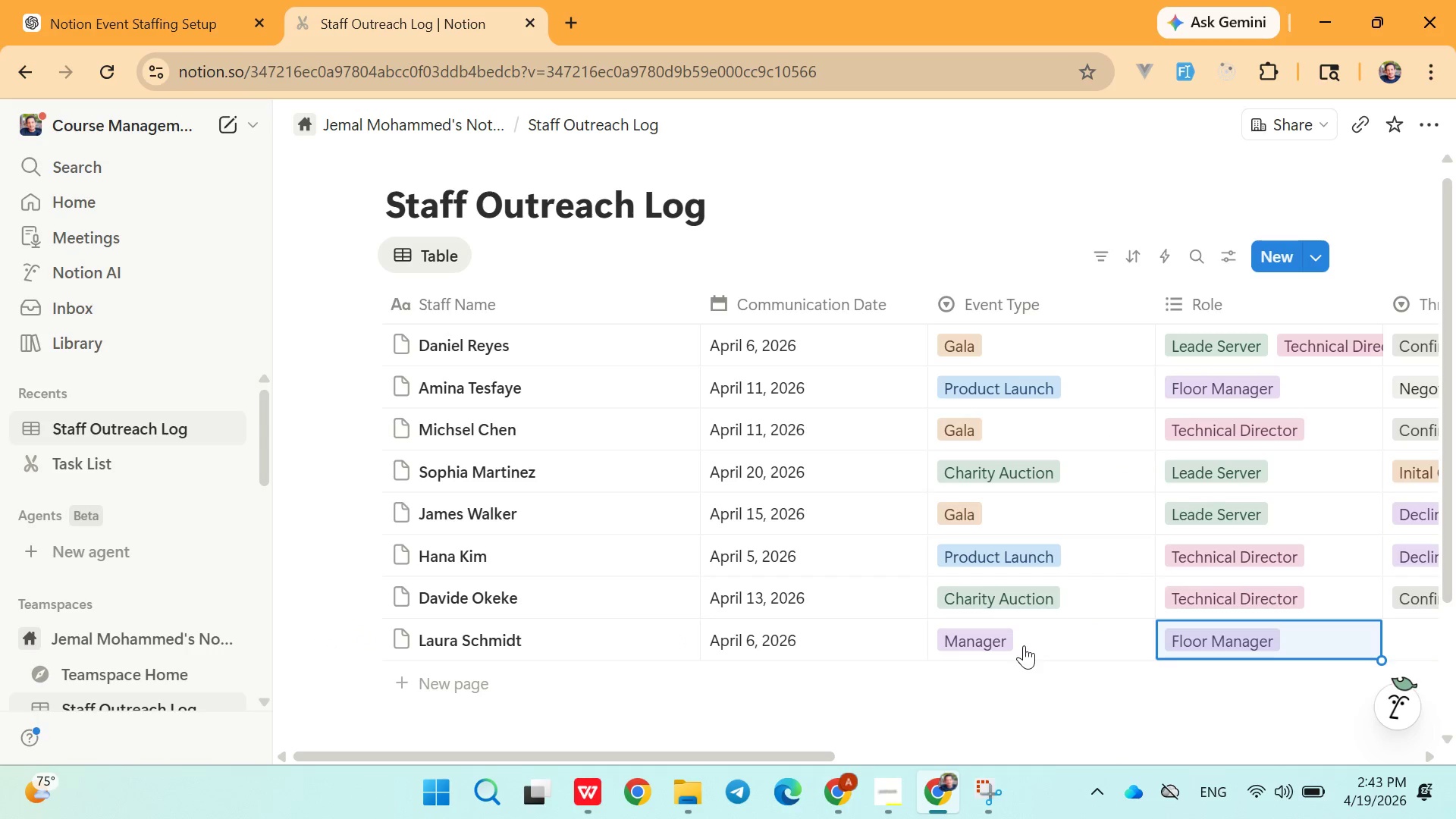 
left_click([1024, 645])
 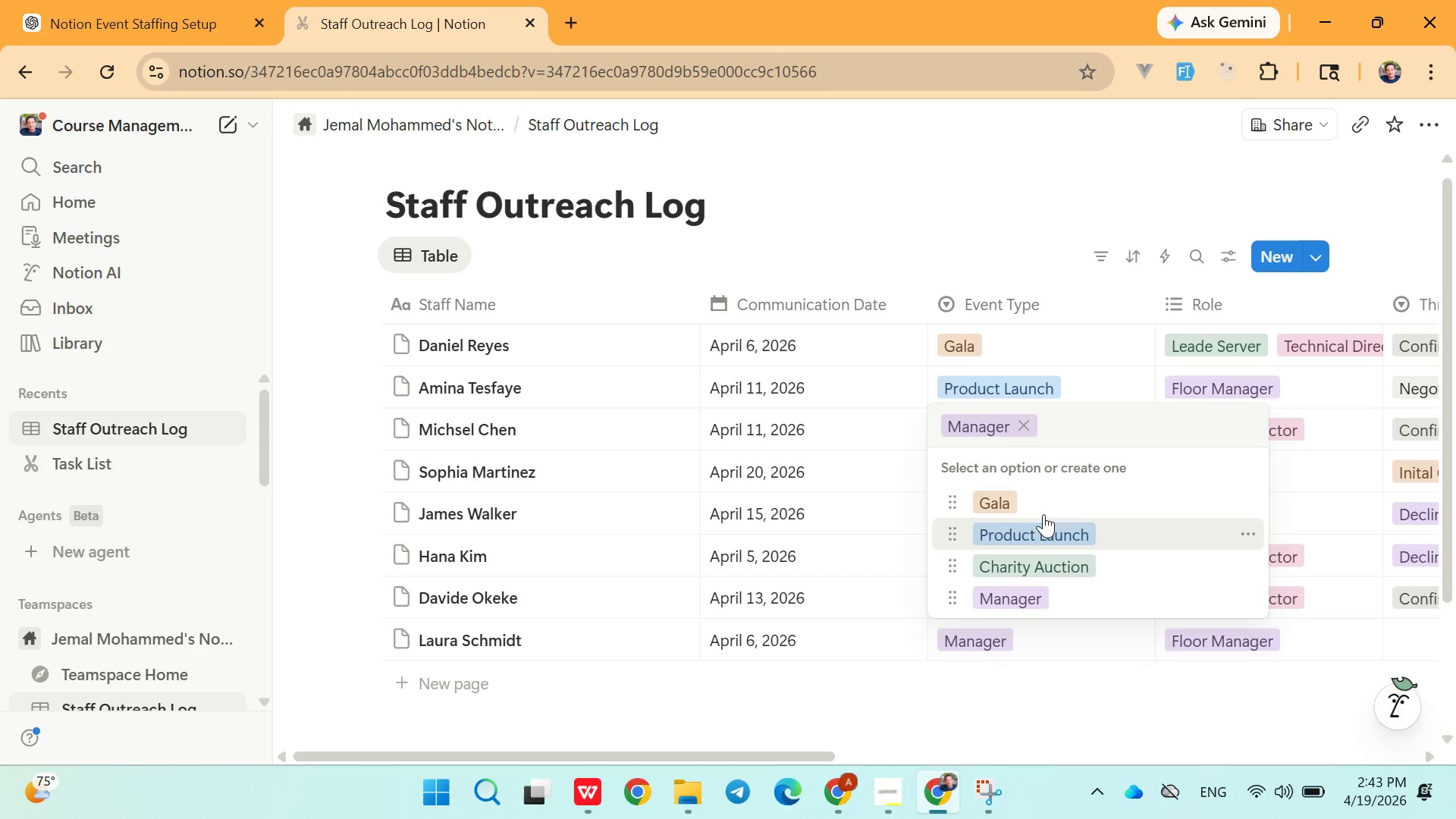 
left_click([1045, 559])
 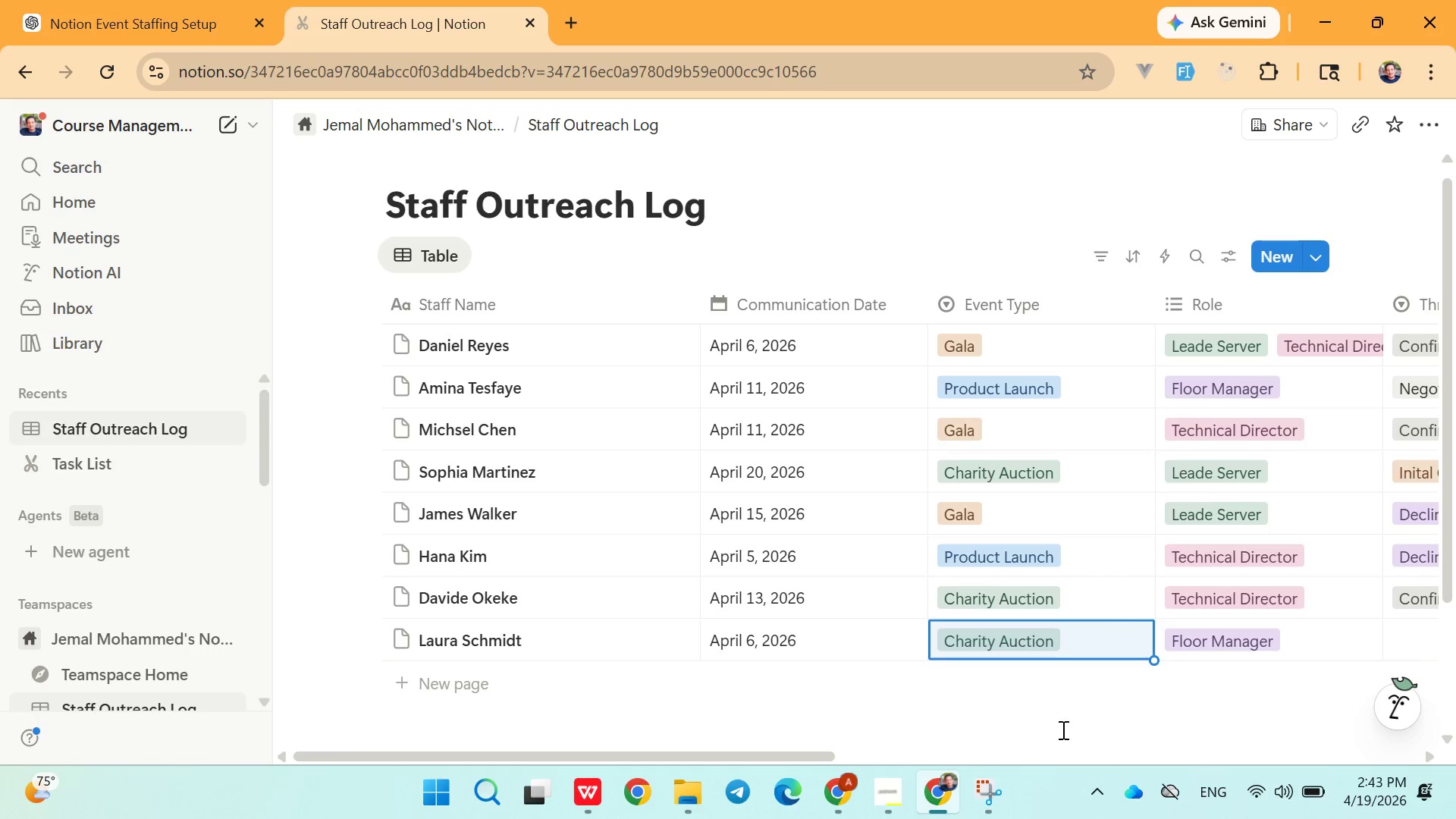 
left_click([1062, 733])
 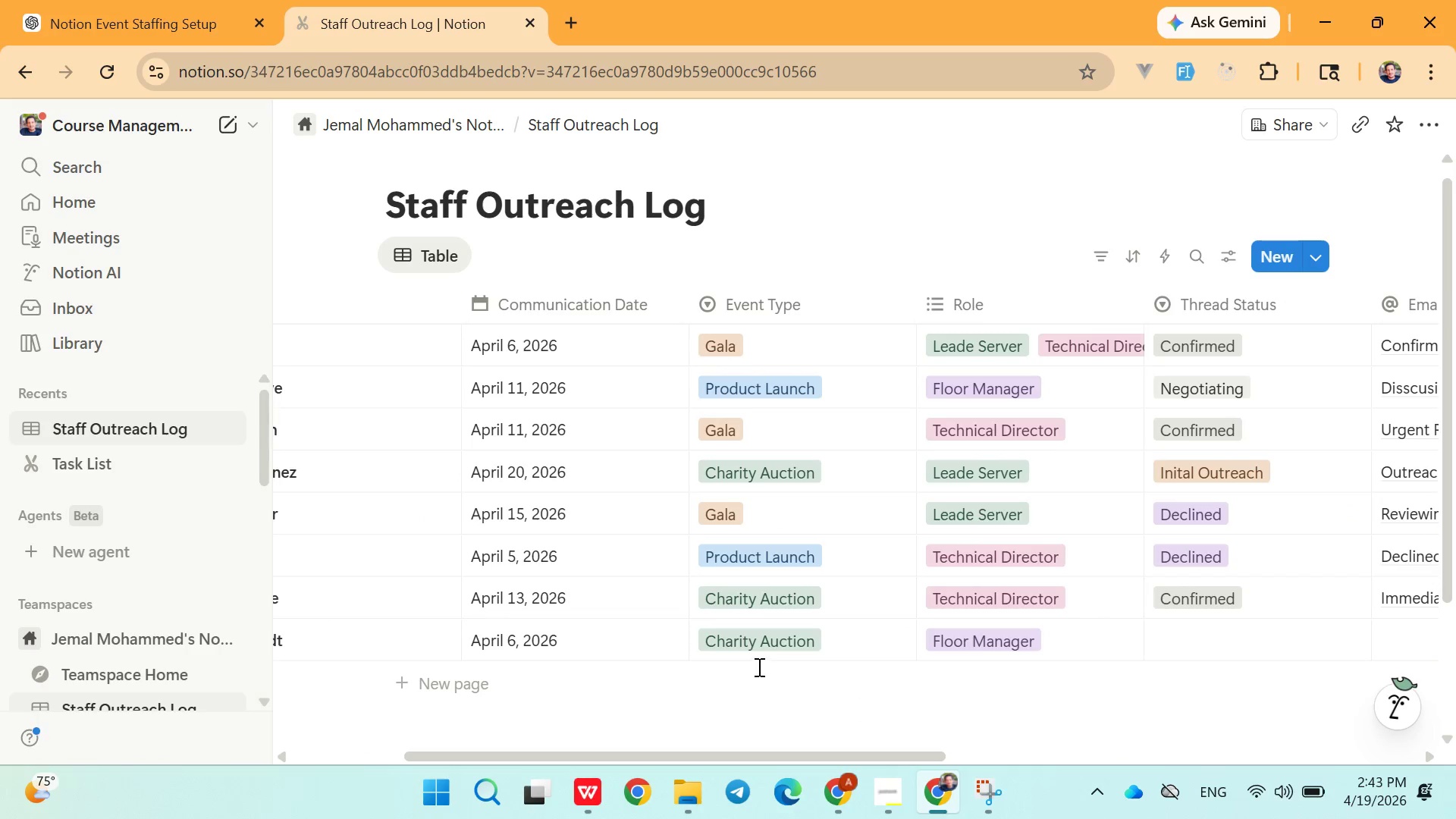 
left_click([758, 658])
 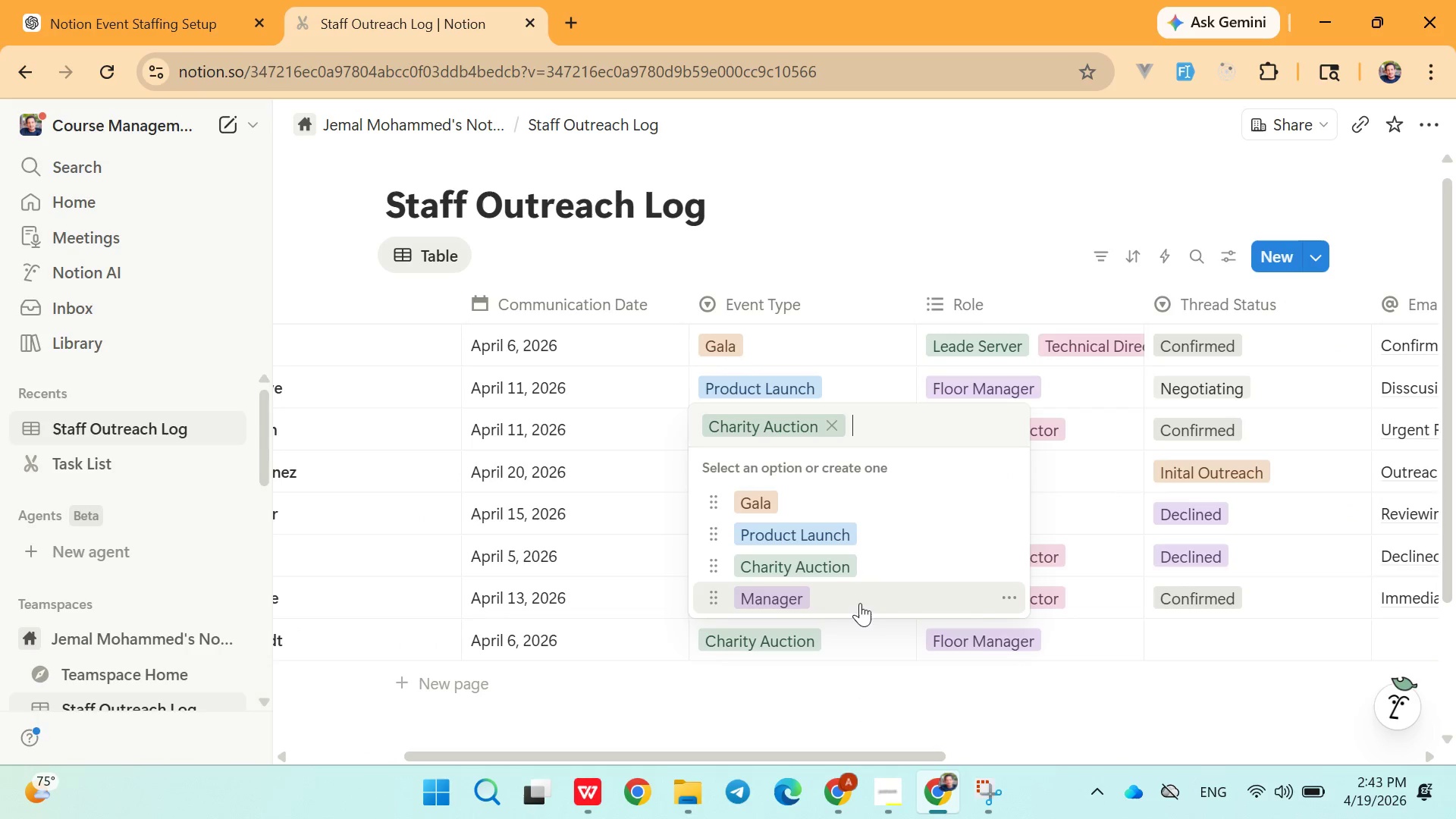 
right_click([1015, 601])
 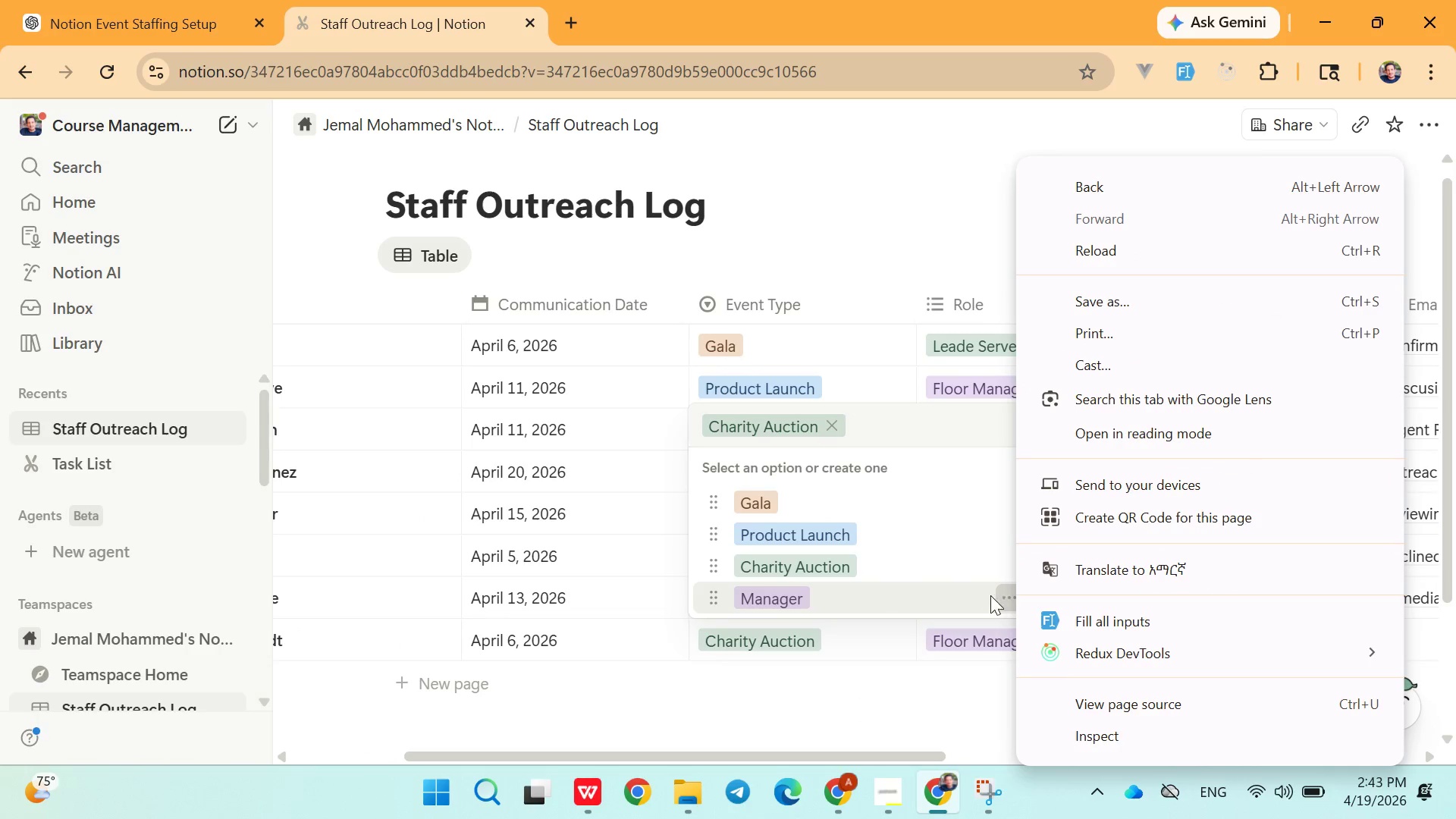 
left_click([1012, 599])
 